 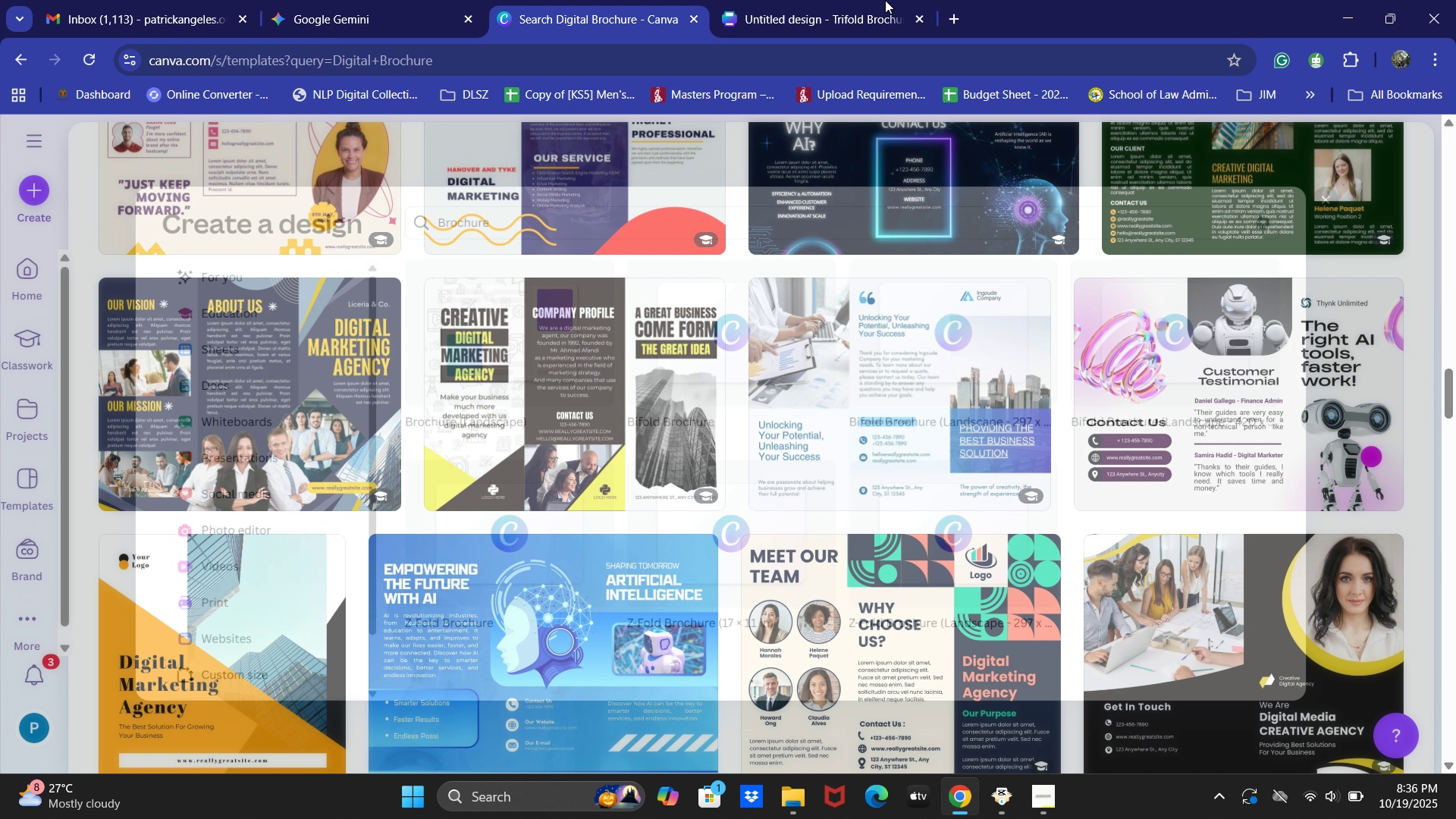 
left_click([852, 147])
 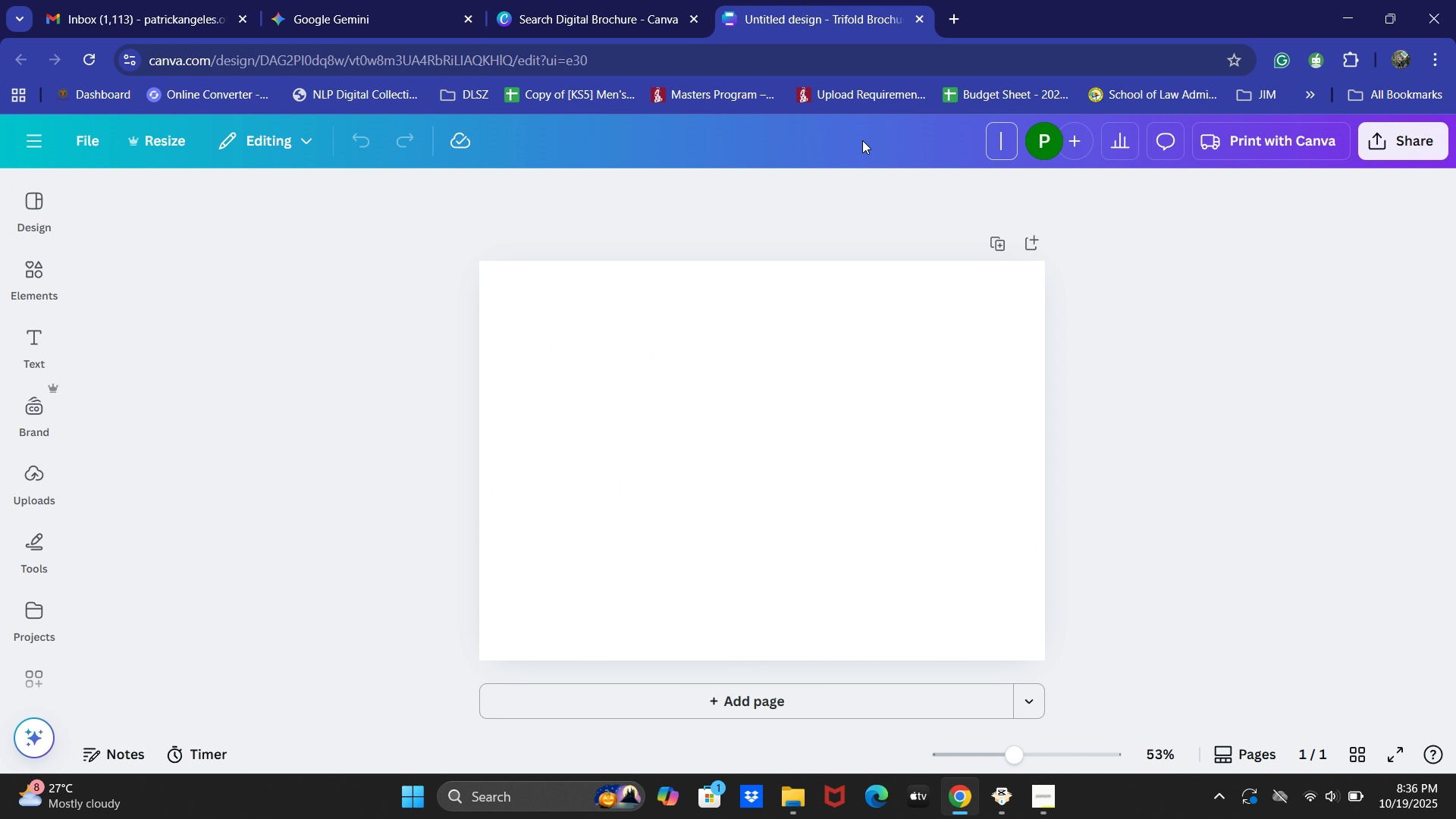 
key(Control+A)
 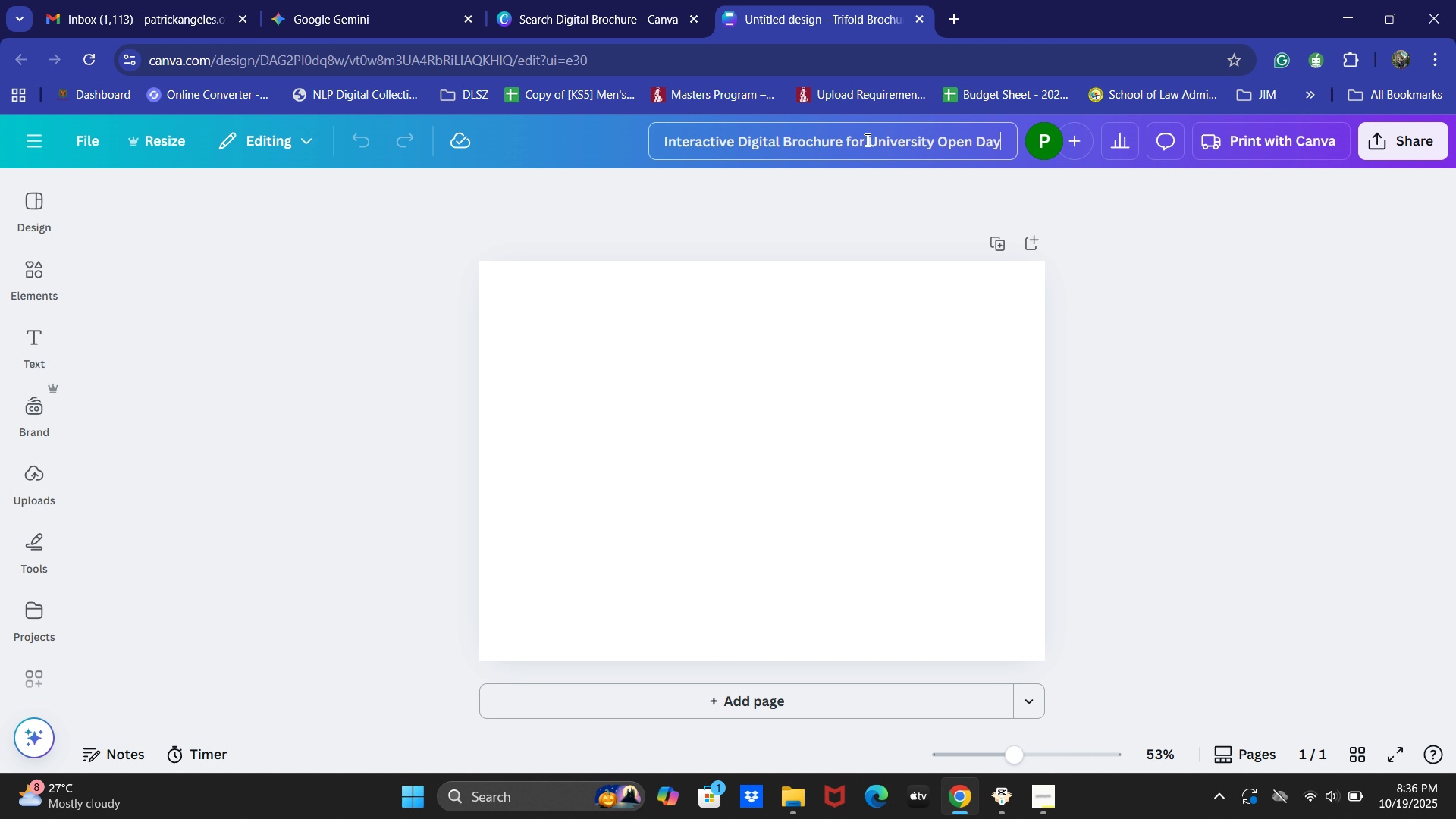 
key(Control+V)
 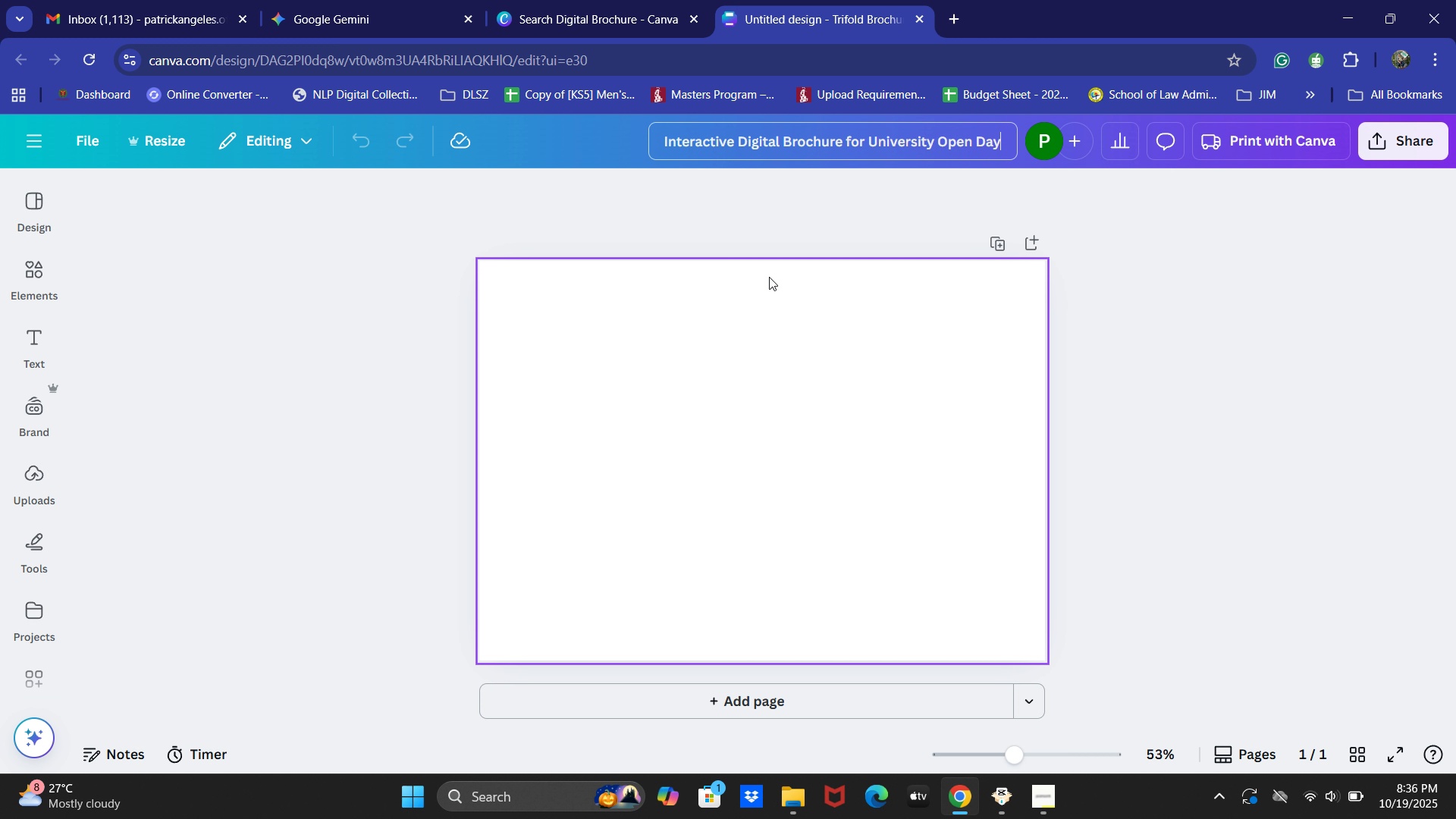 
mouse_move([721, 309])
 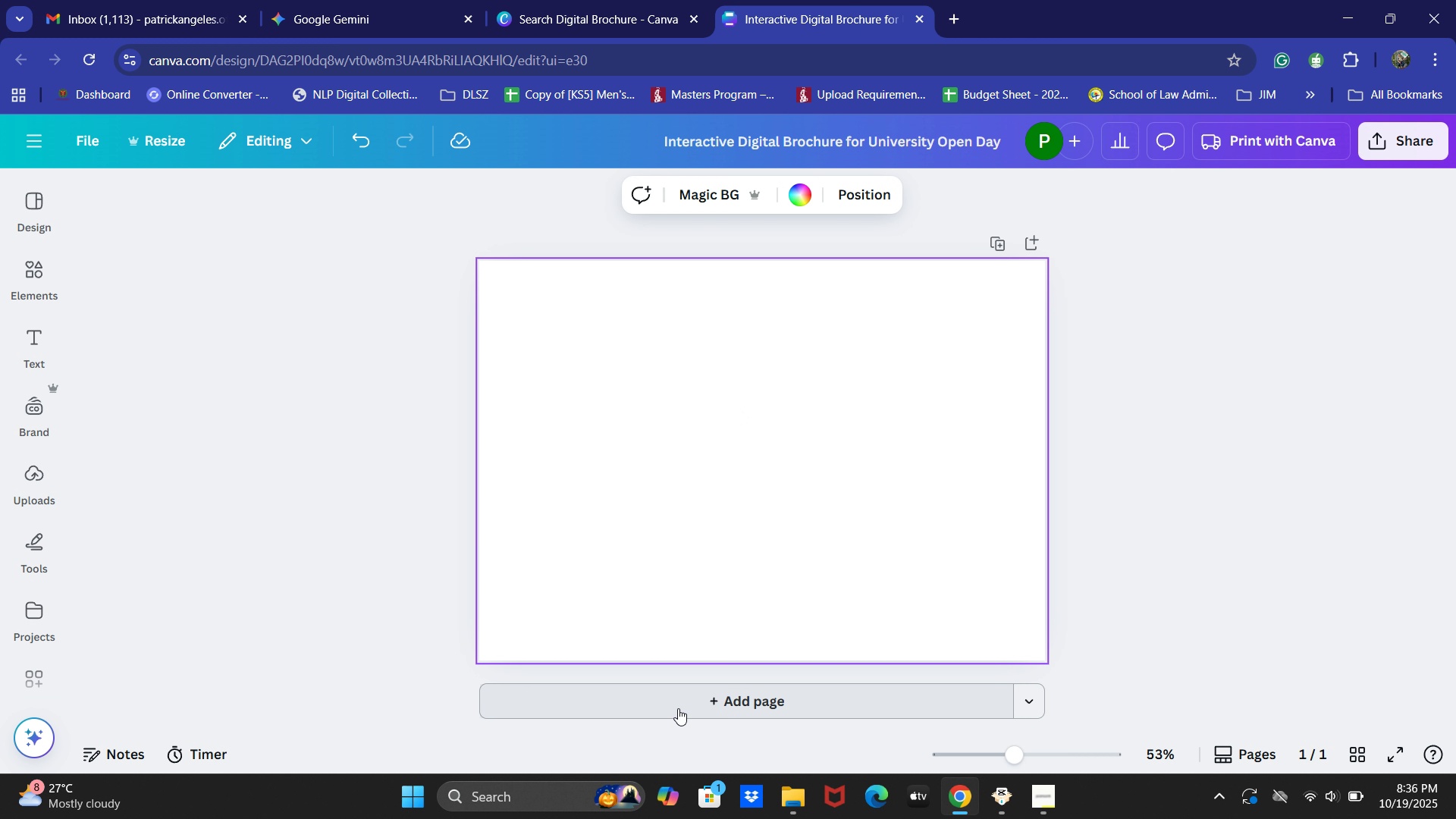 
left_click([678, 708])
 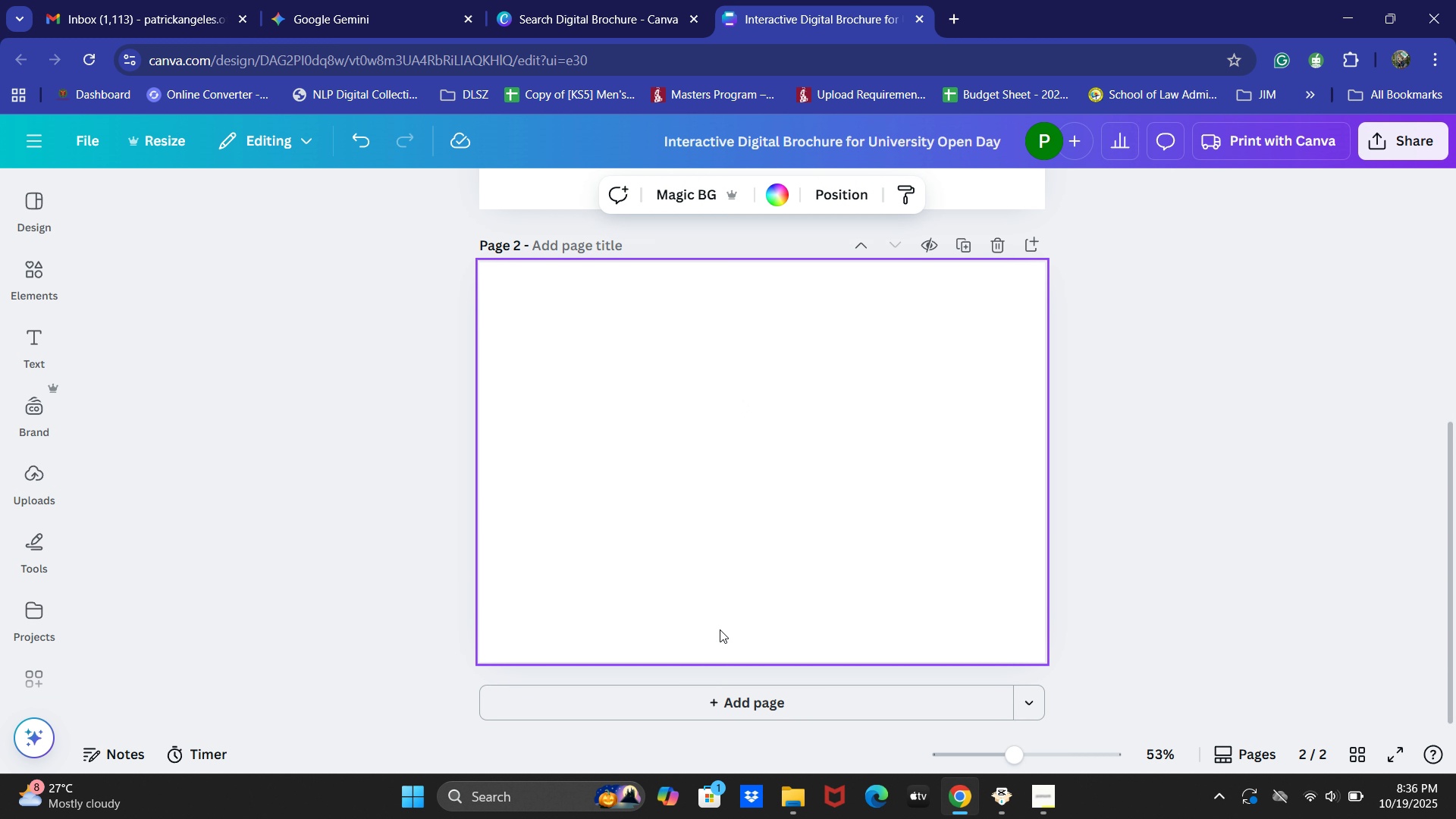 
scroll: coordinate [724, 626], scroll_direction: up, amount: 5.0
 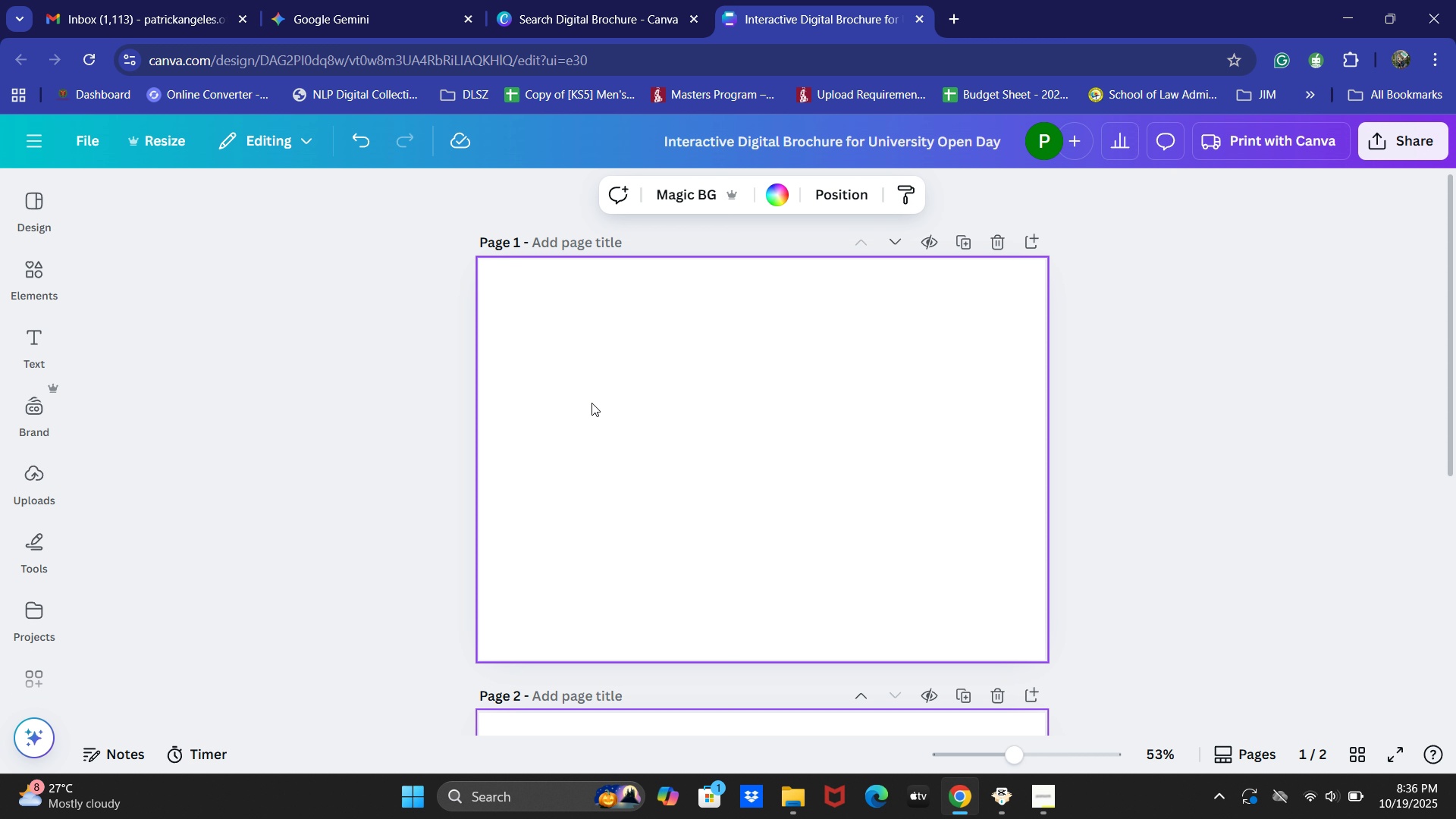 
wait(10.37)
 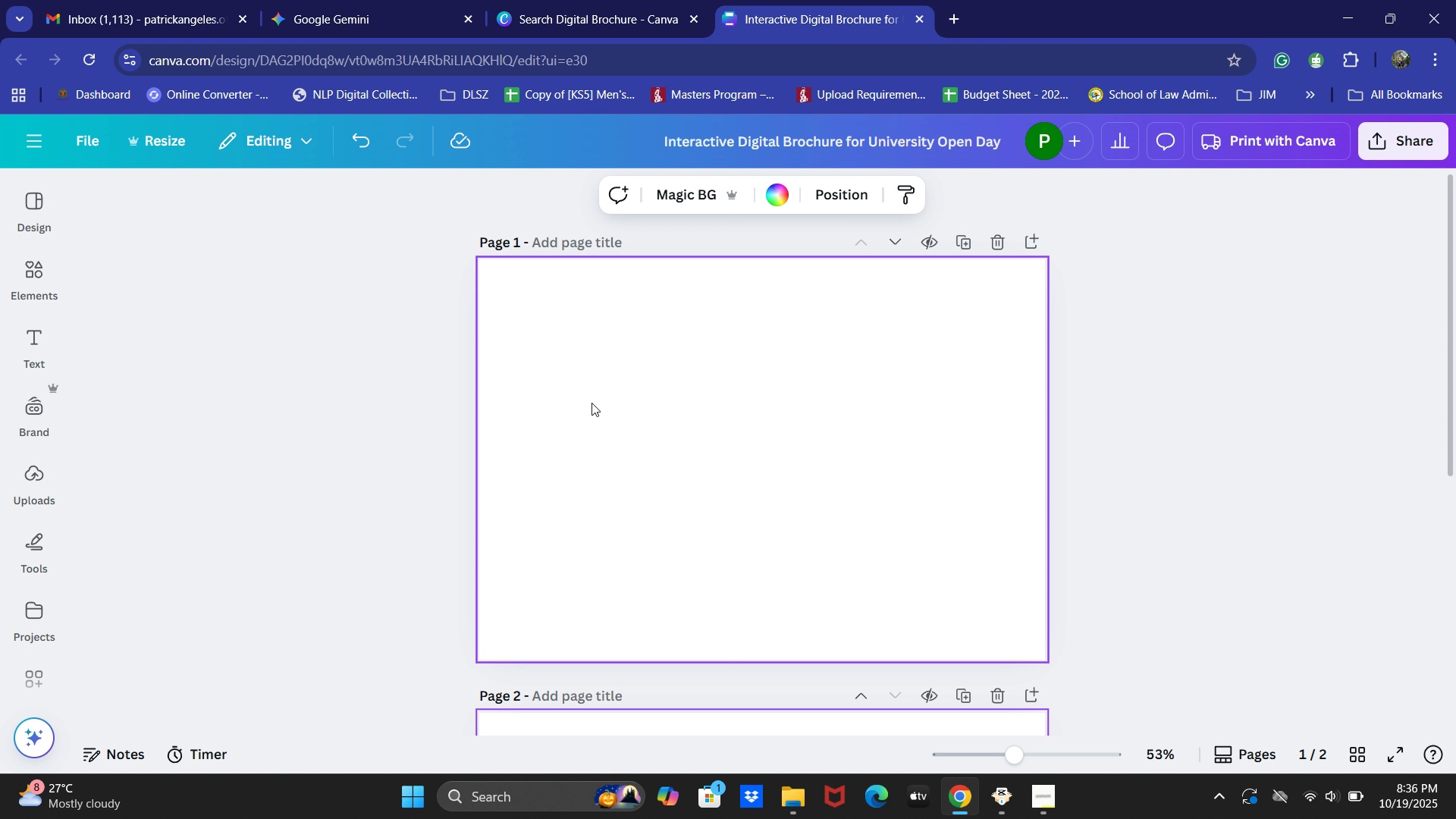 
left_click([36, 274])
 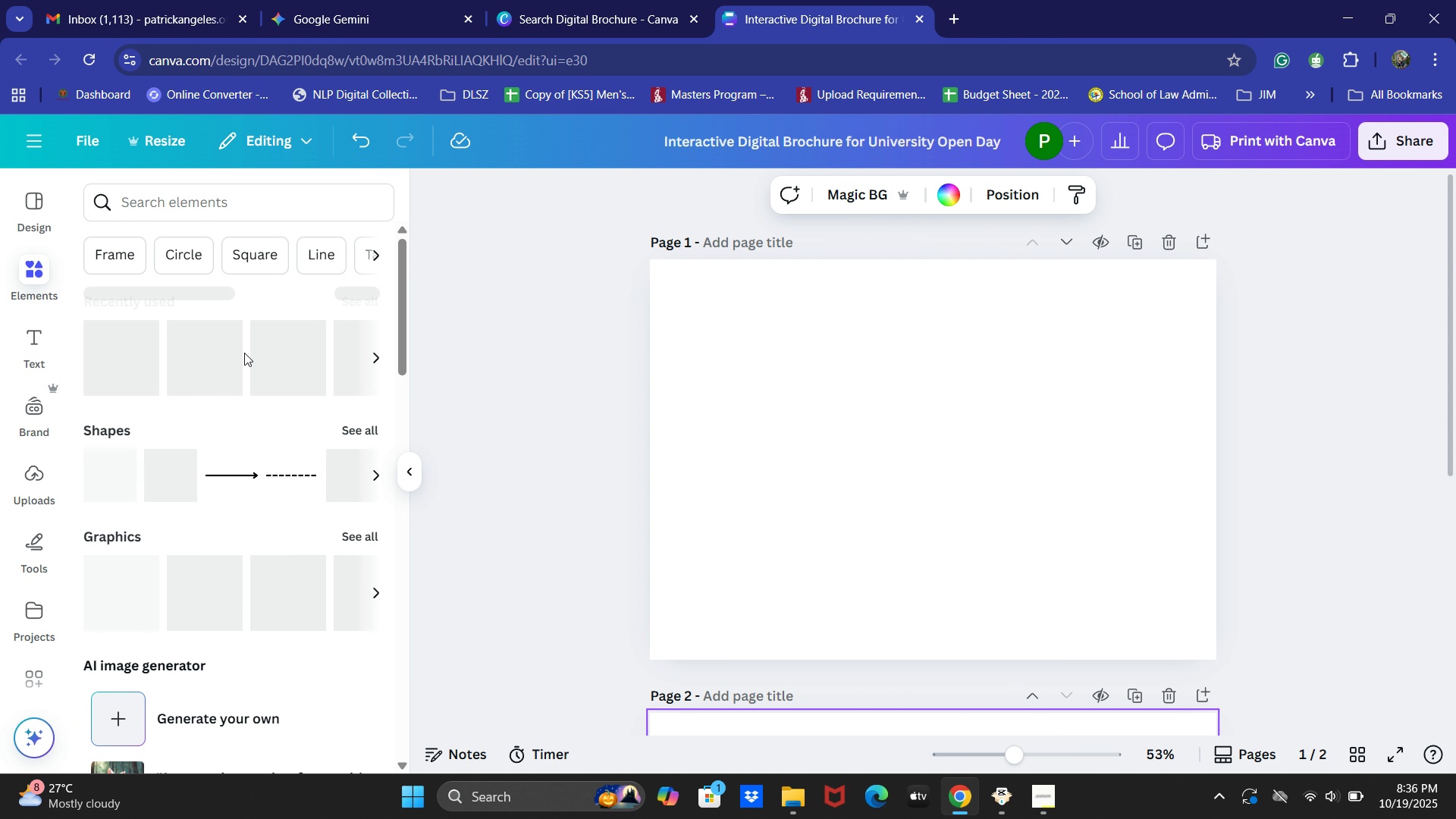 
mouse_move([278, 355])
 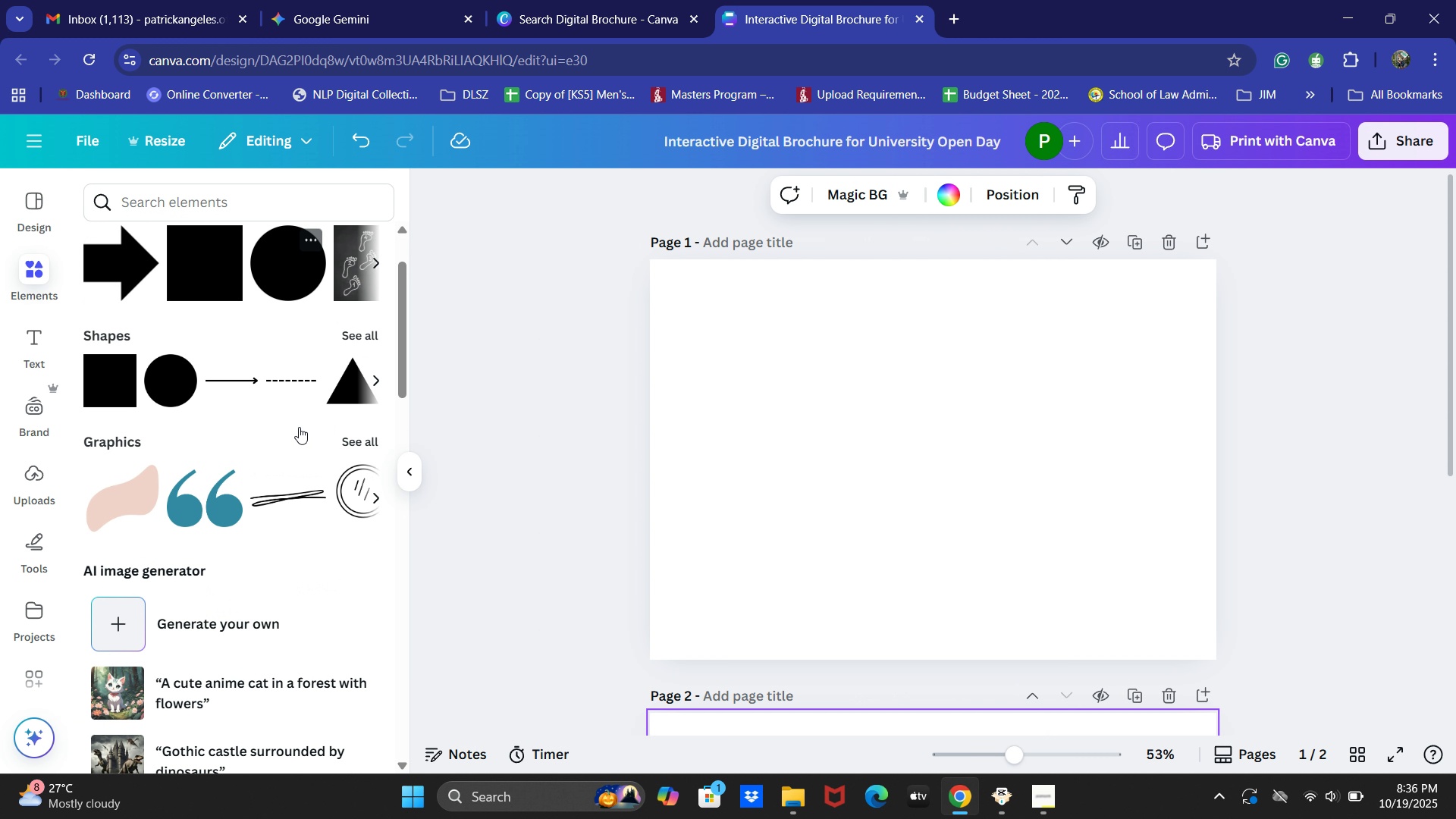 
scroll: coordinate [301, 434], scroll_direction: down, amount: 4.0
 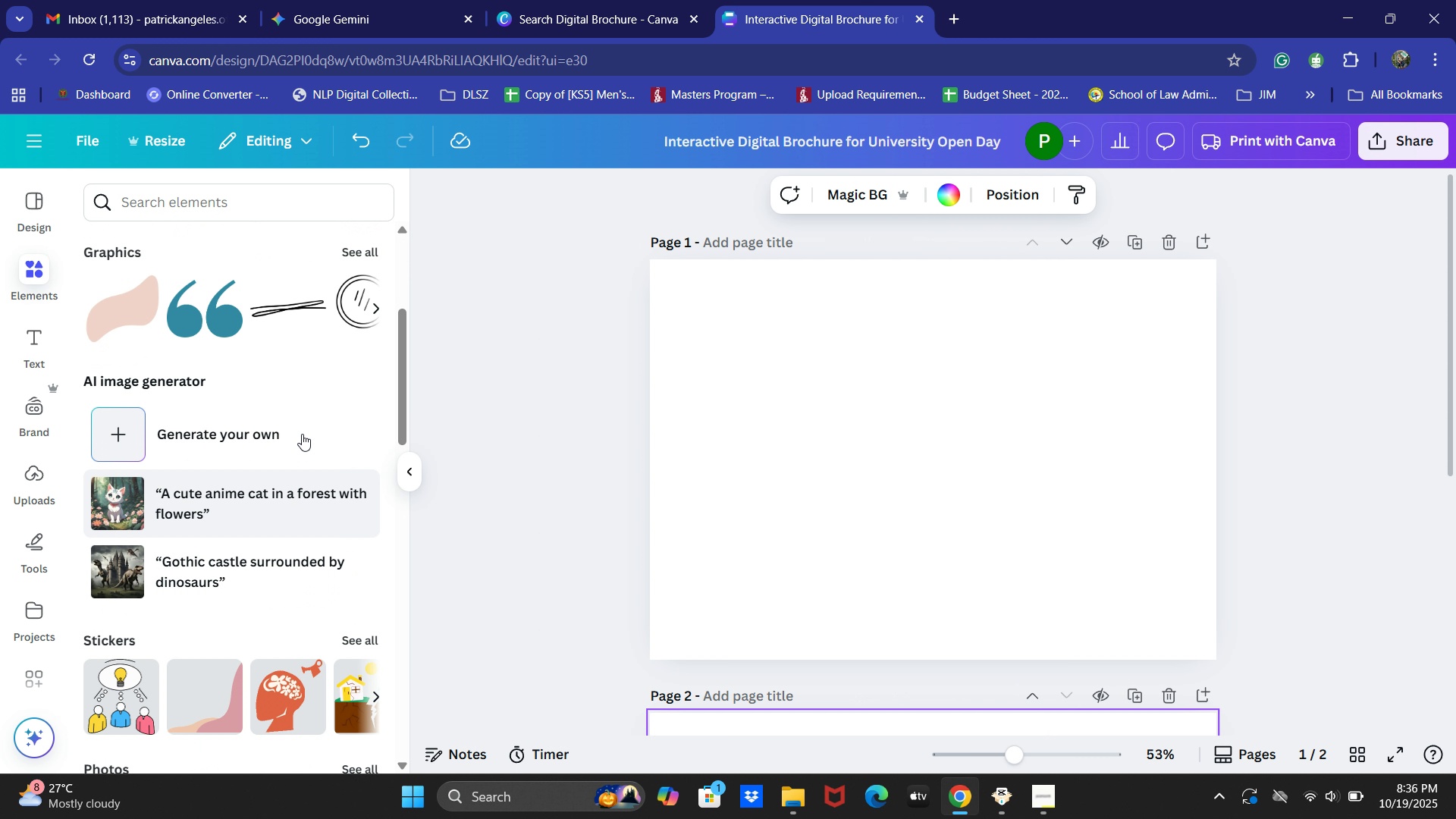 
scroll: coordinate [302, 435], scroll_direction: up, amount: 5.0
 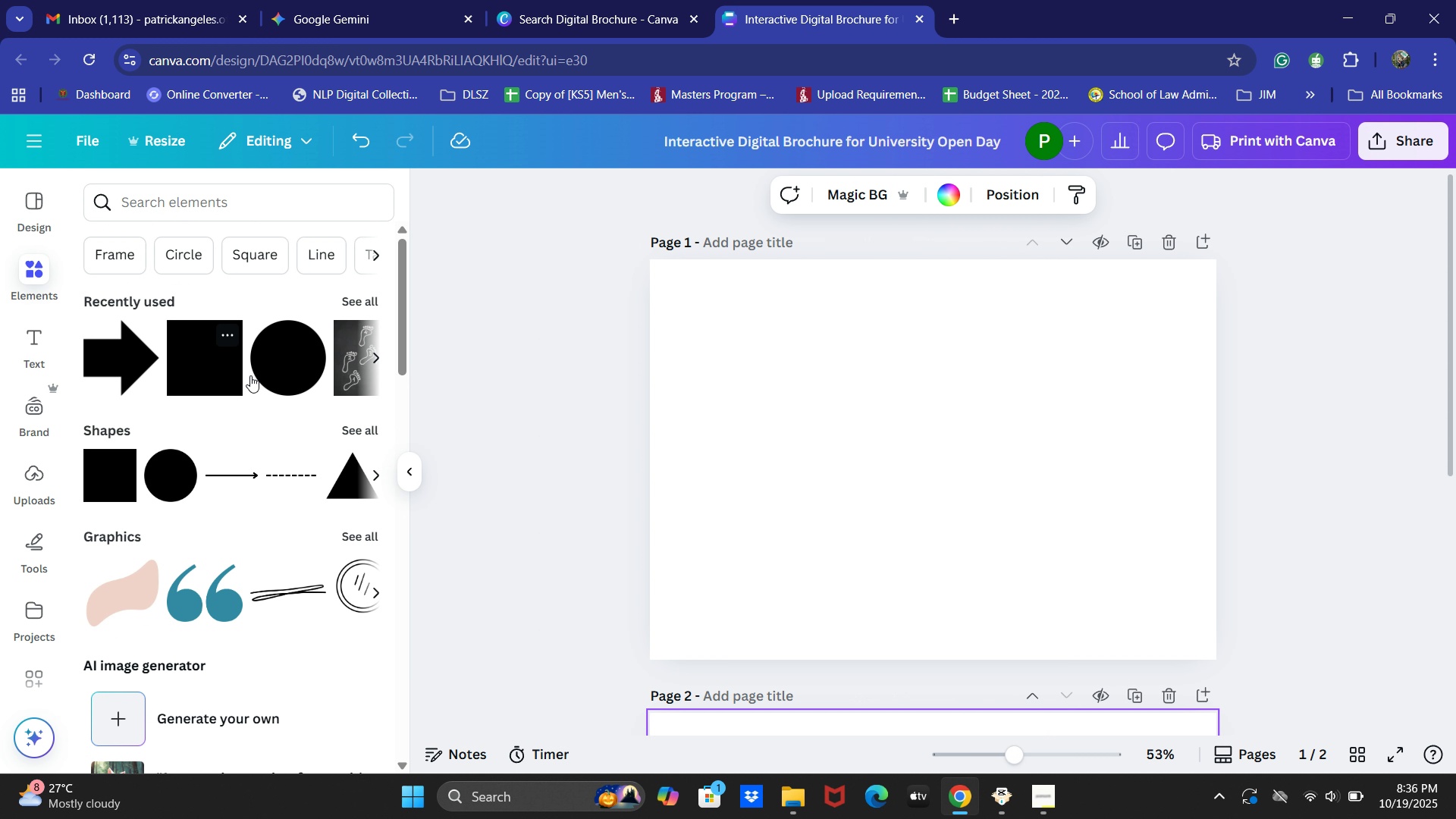 
left_click([208, 363])
 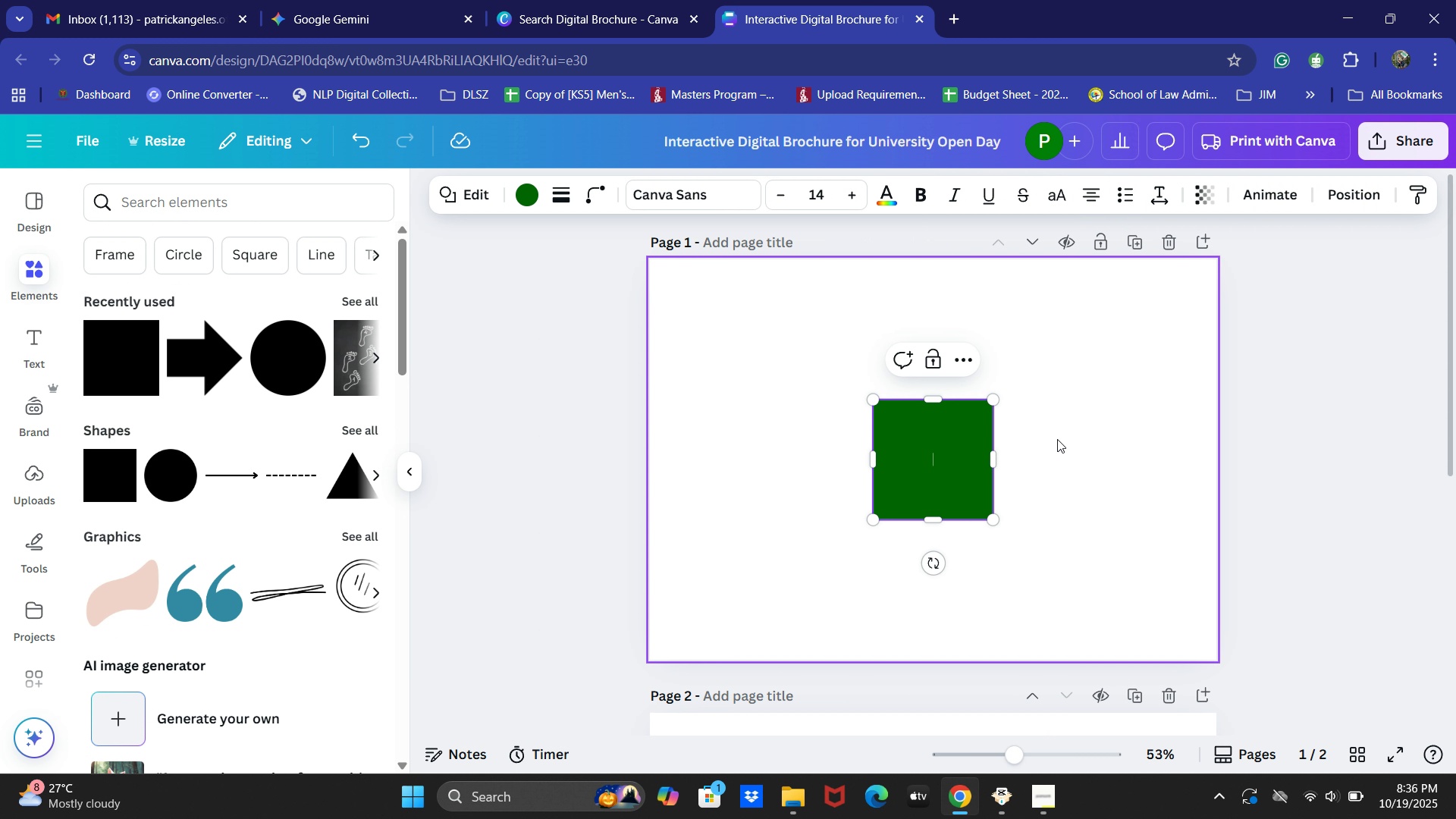 
double_click([1057, 438])
 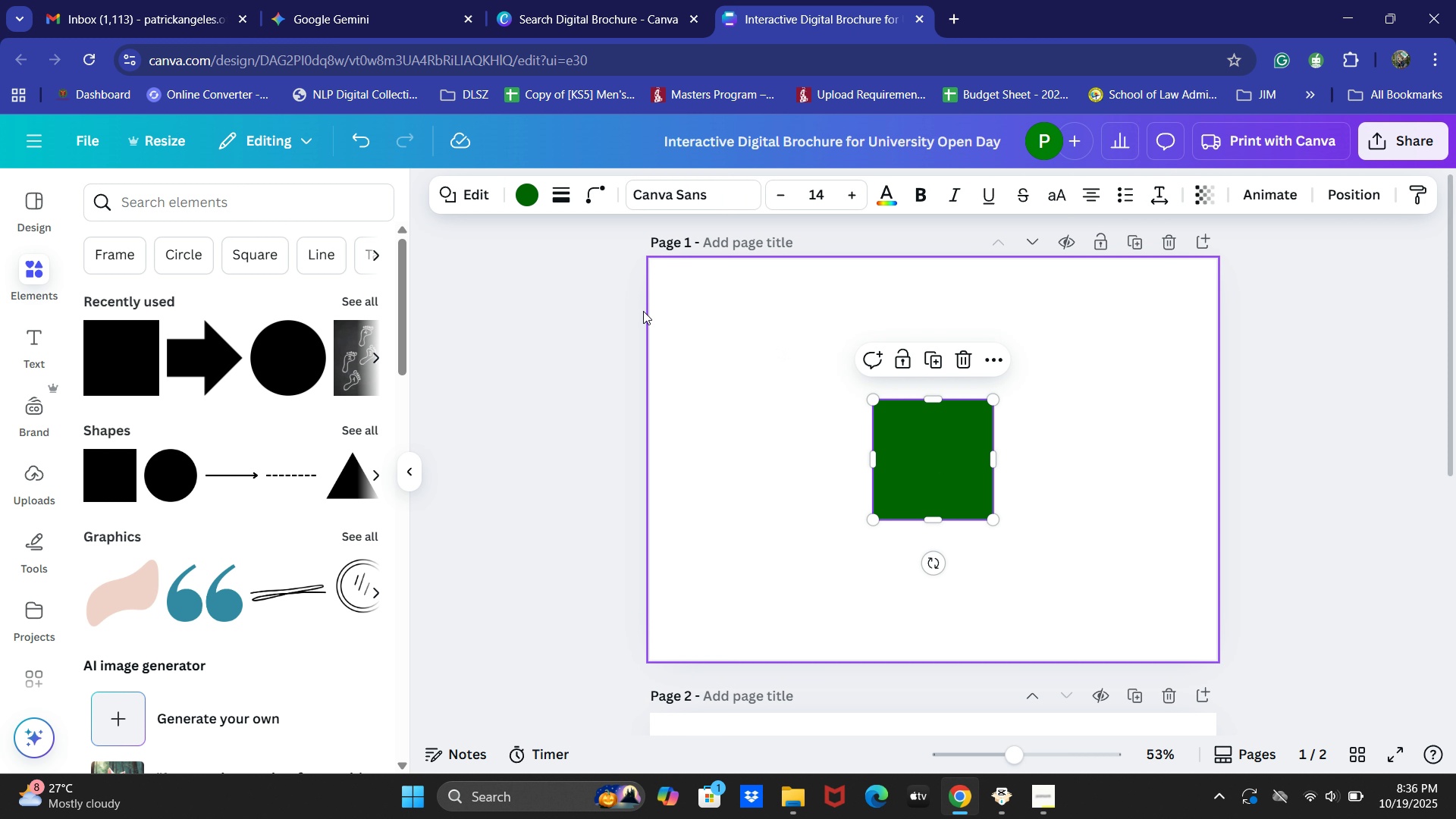 
left_click([537, 197])
 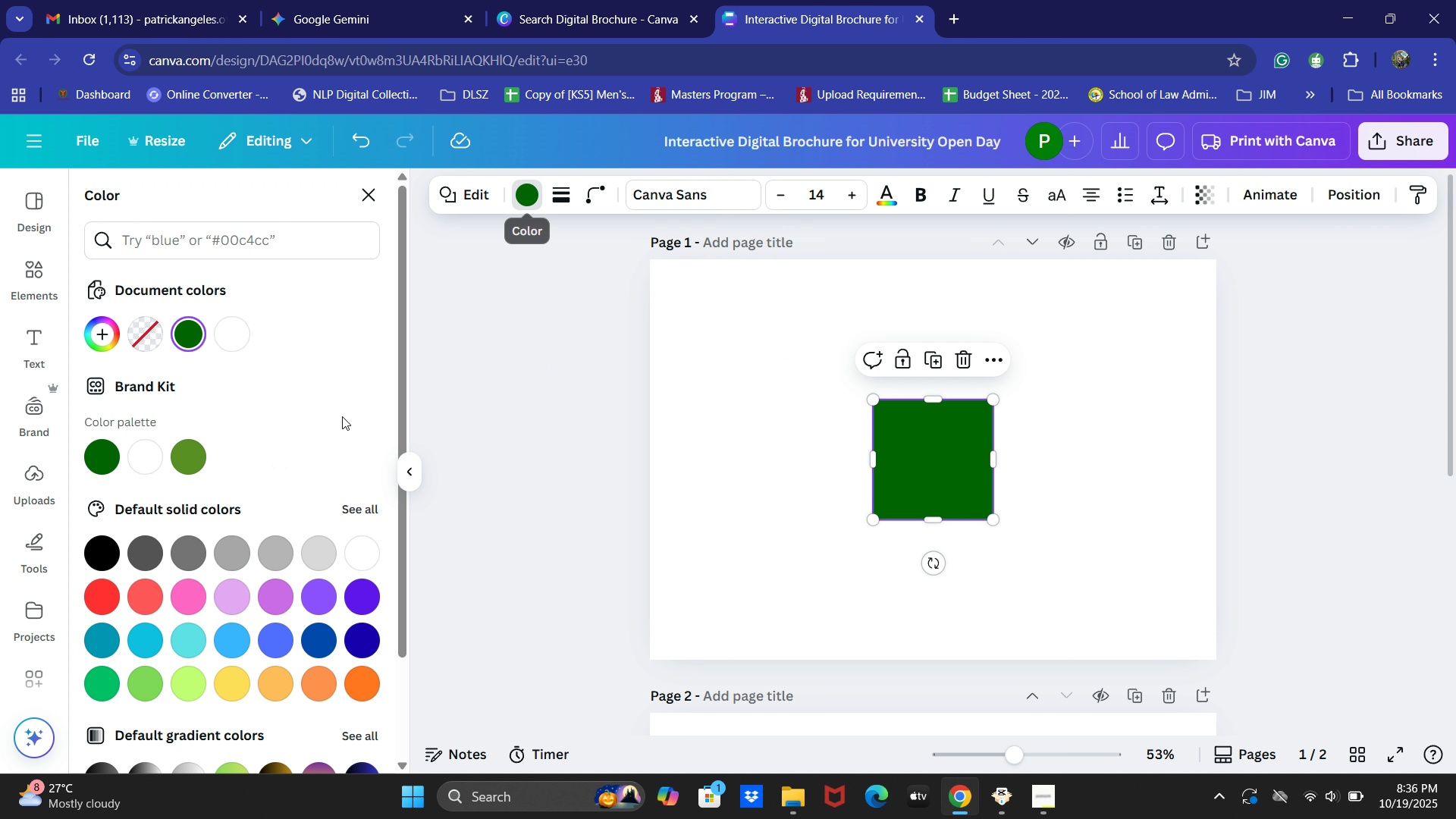 
scroll: coordinate [312, 588], scroll_direction: down, amount: 2.0
 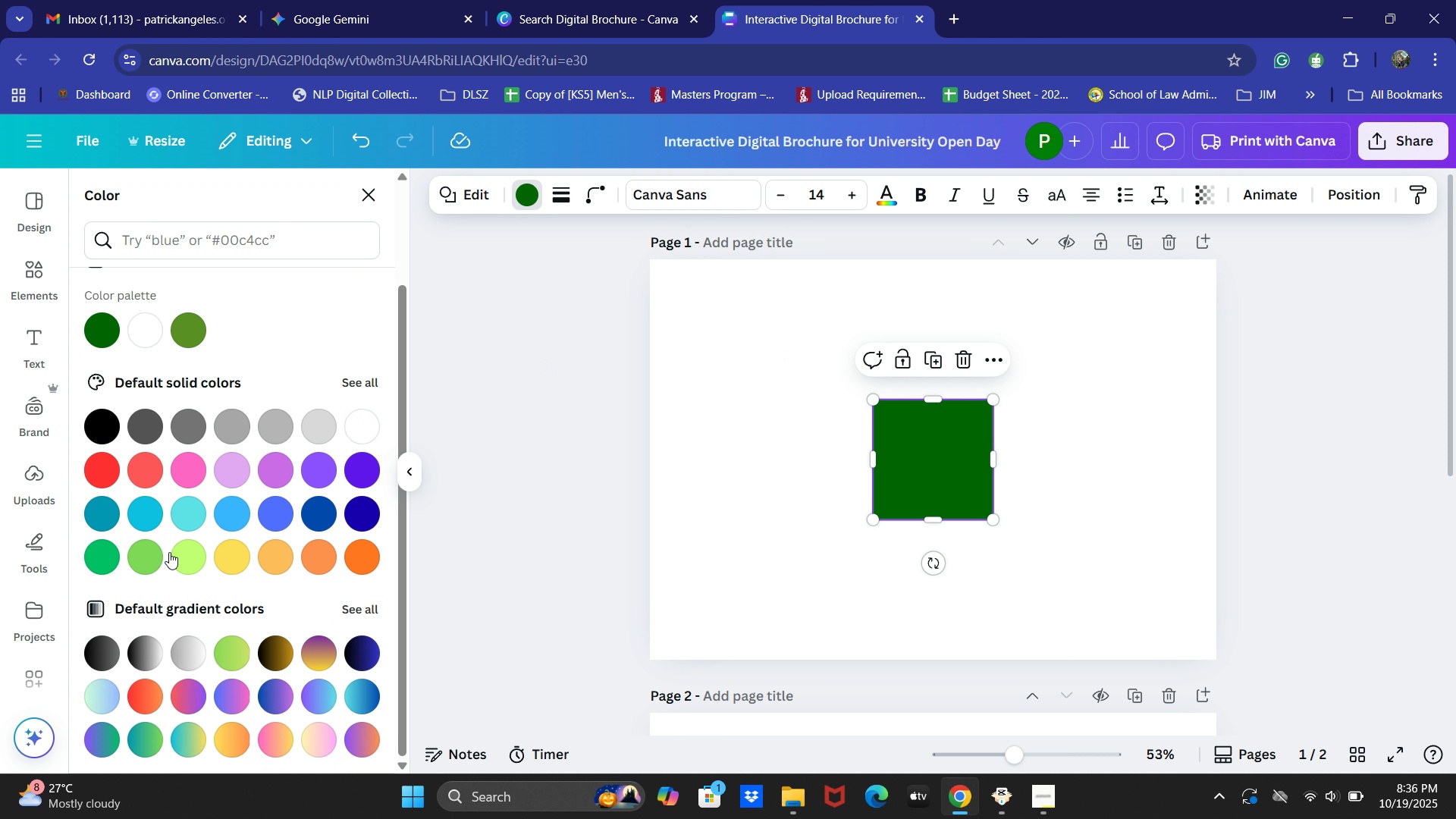 
left_click([105, 522])
 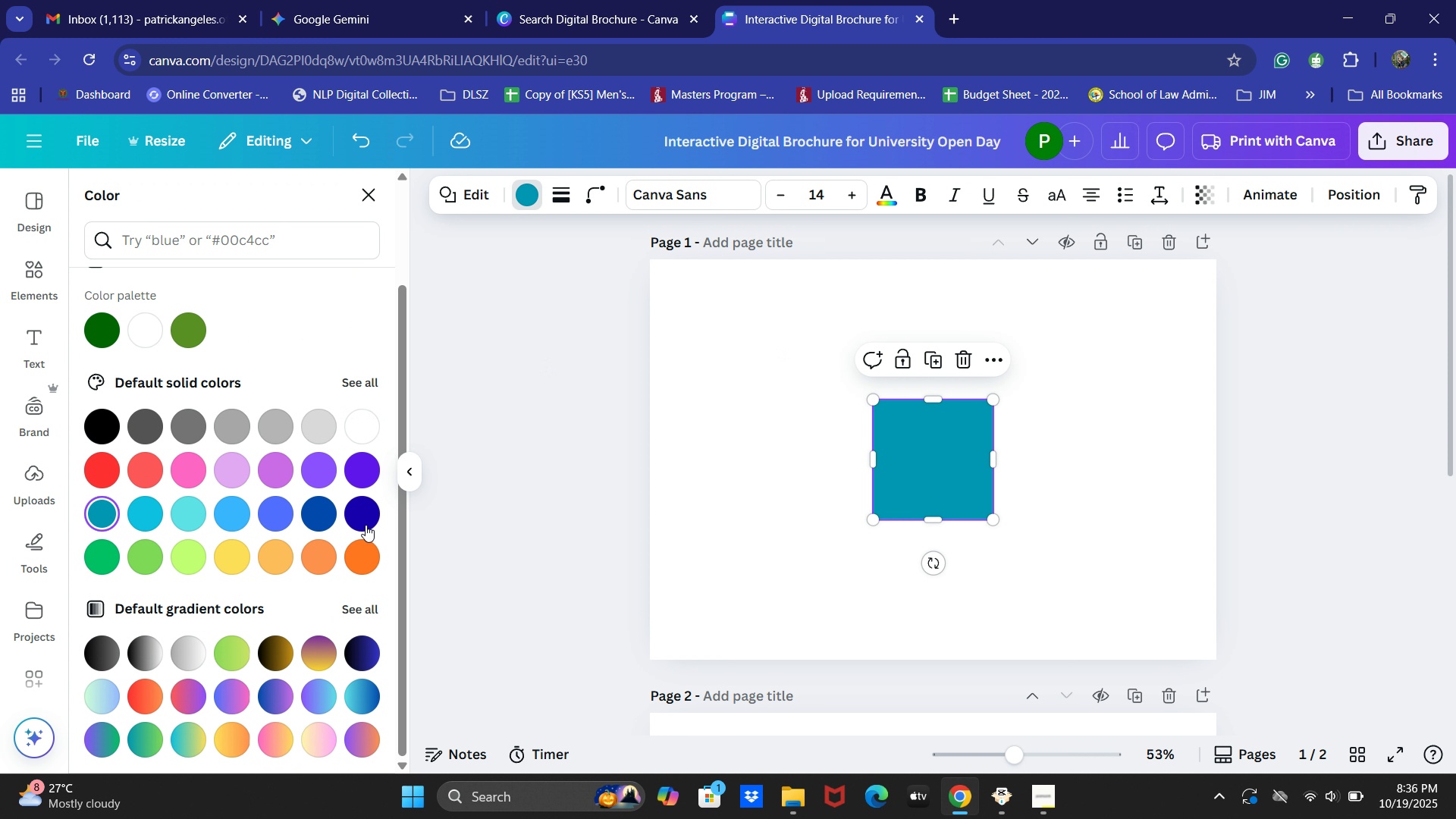 
left_click([315, 513])
 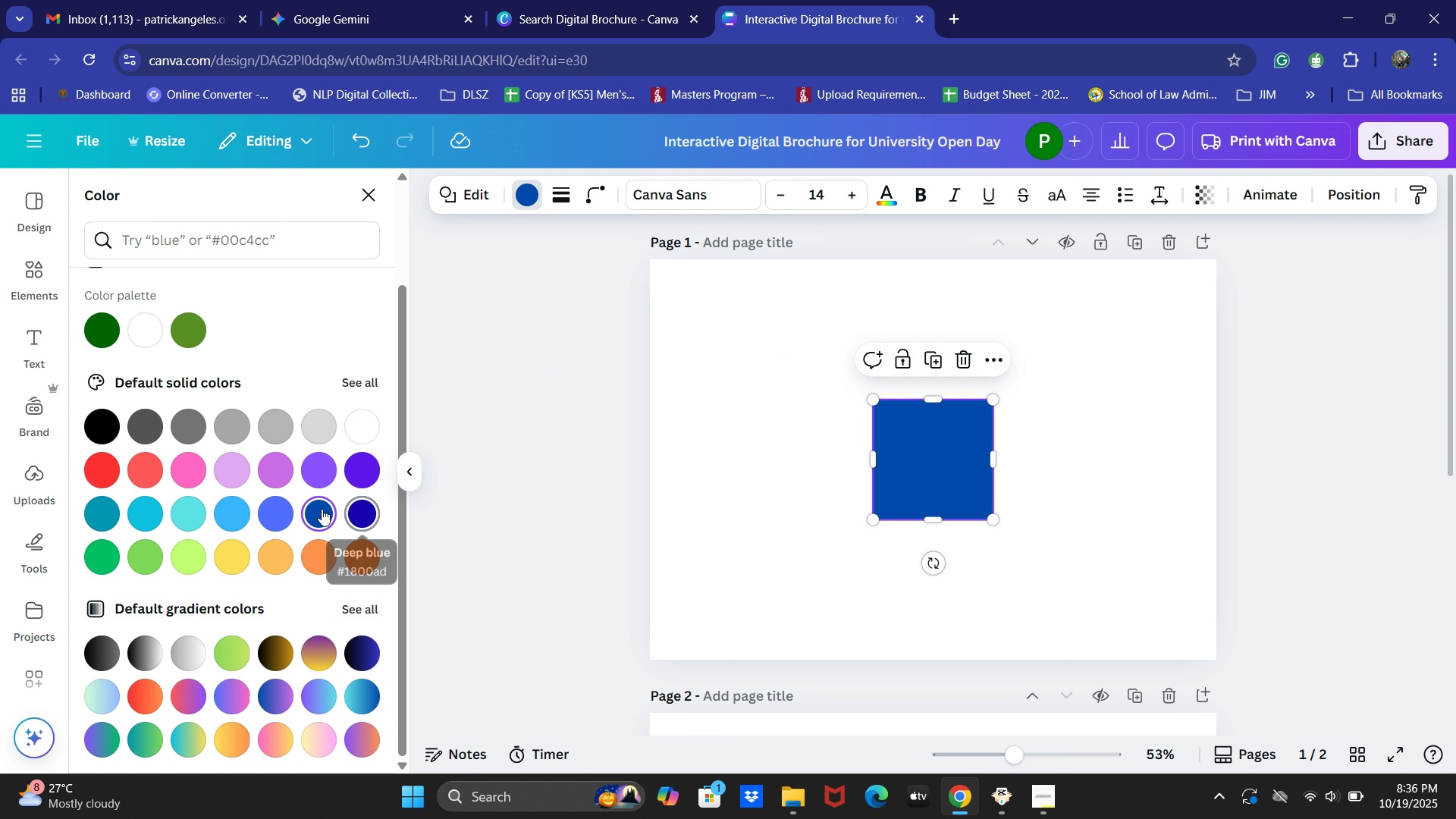 
left_click([318, 466])
 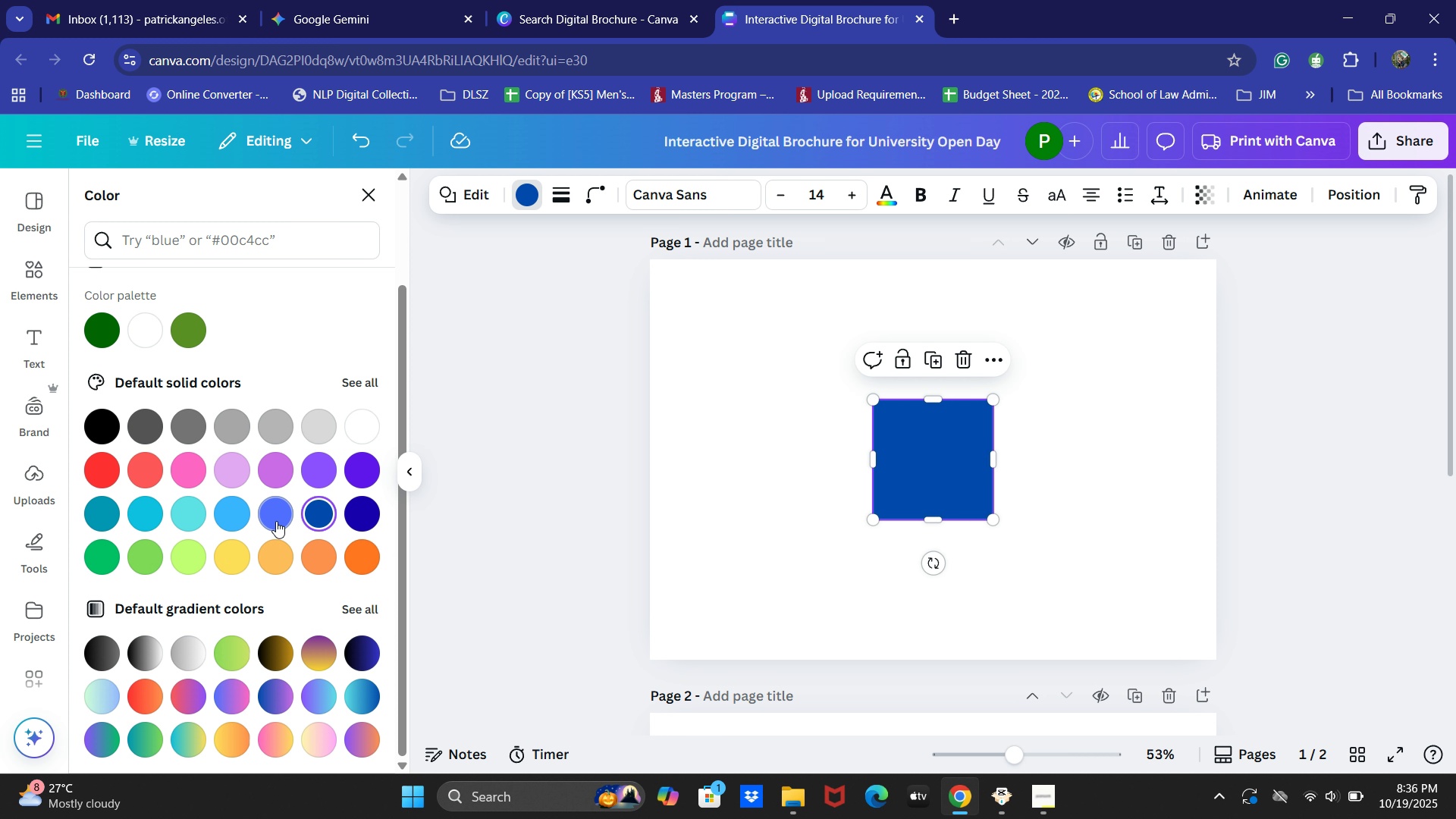 
double_click([276, 521])
 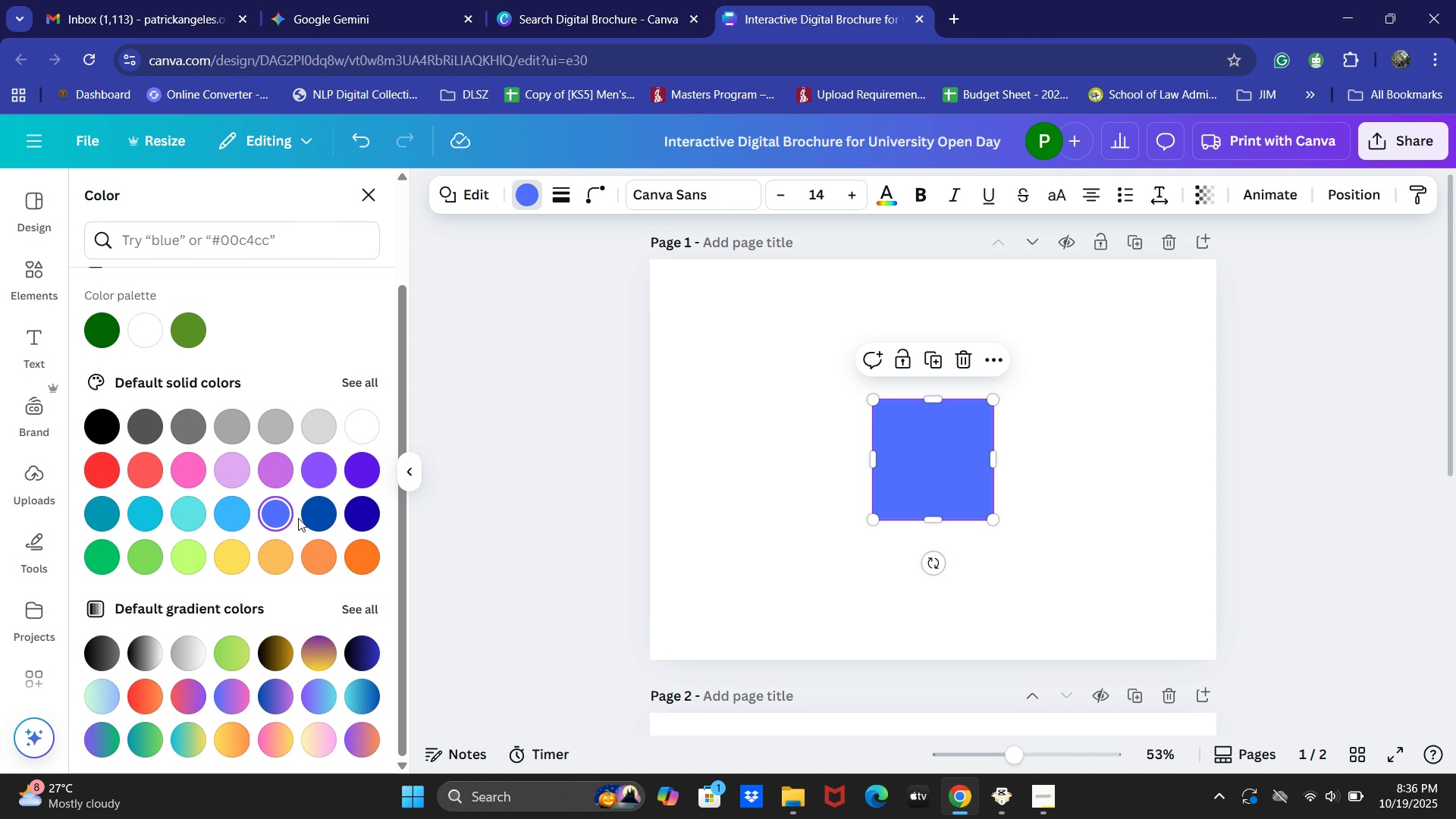 
scroll: coordinate [298, 518], scroll_direction: down, amount: 3.0
 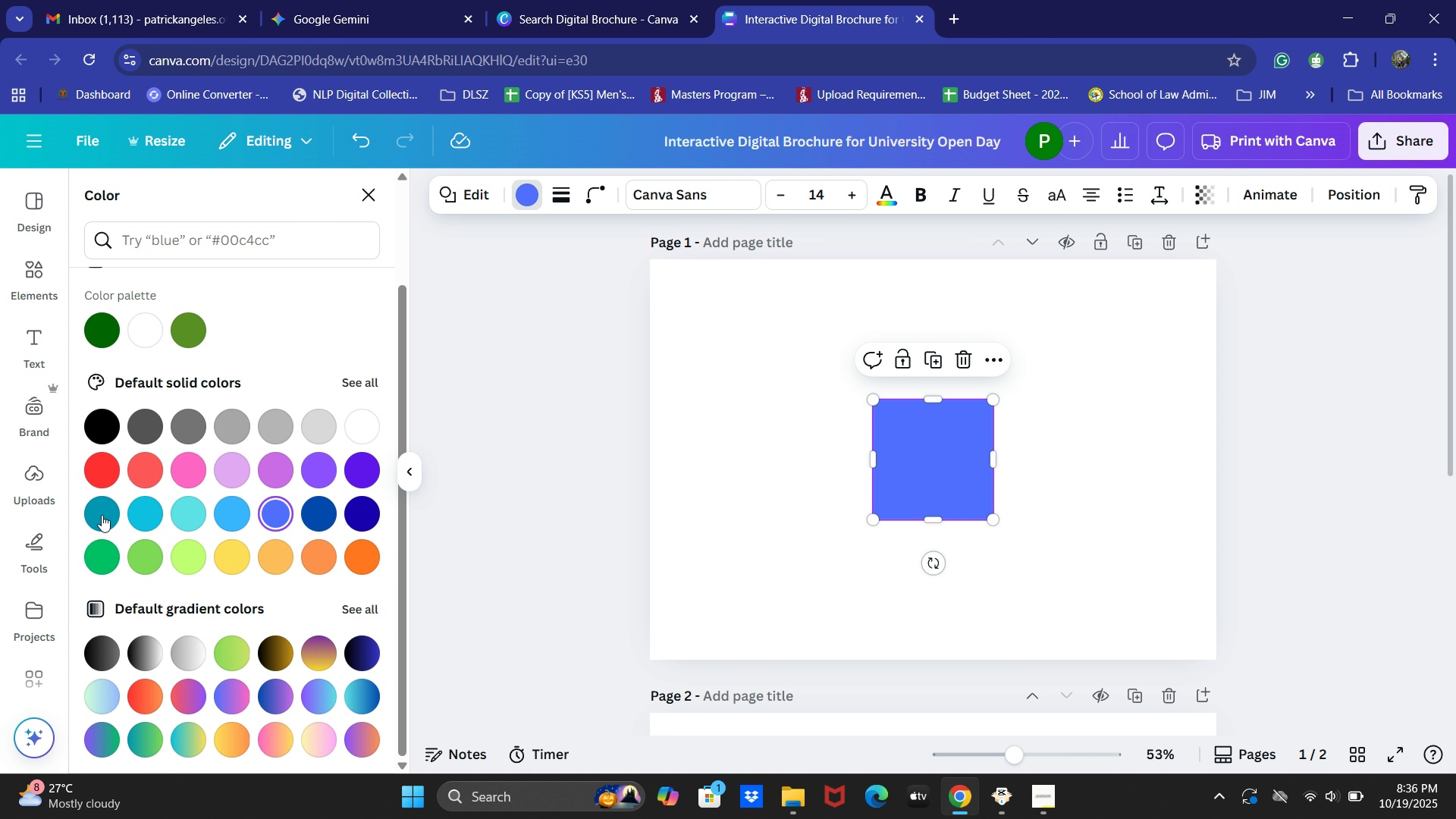 
left_click([102, 515])
 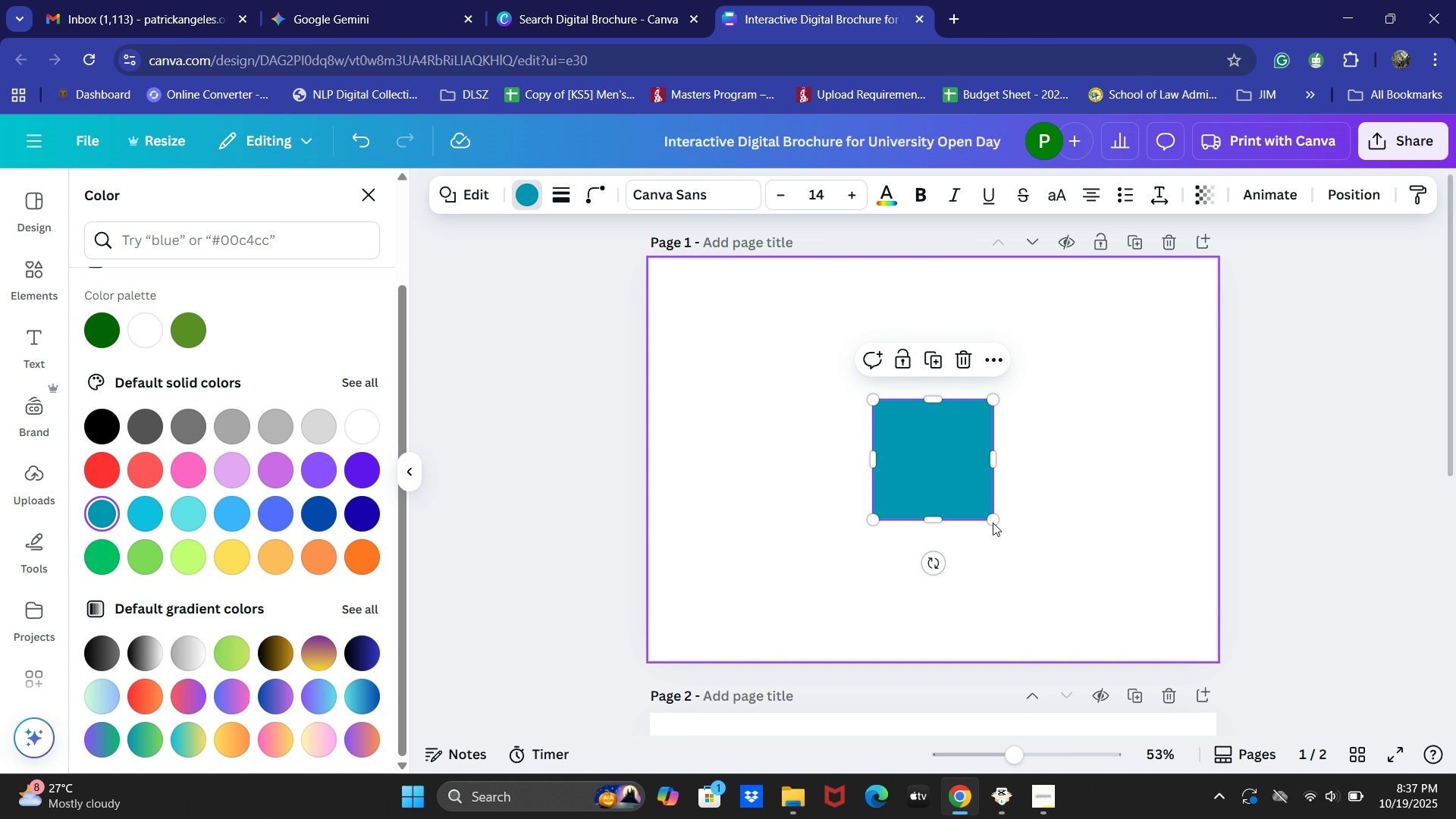 
left_click_drag(start_coordinate=[993, 521], to_coordinate=[1141, 694])
 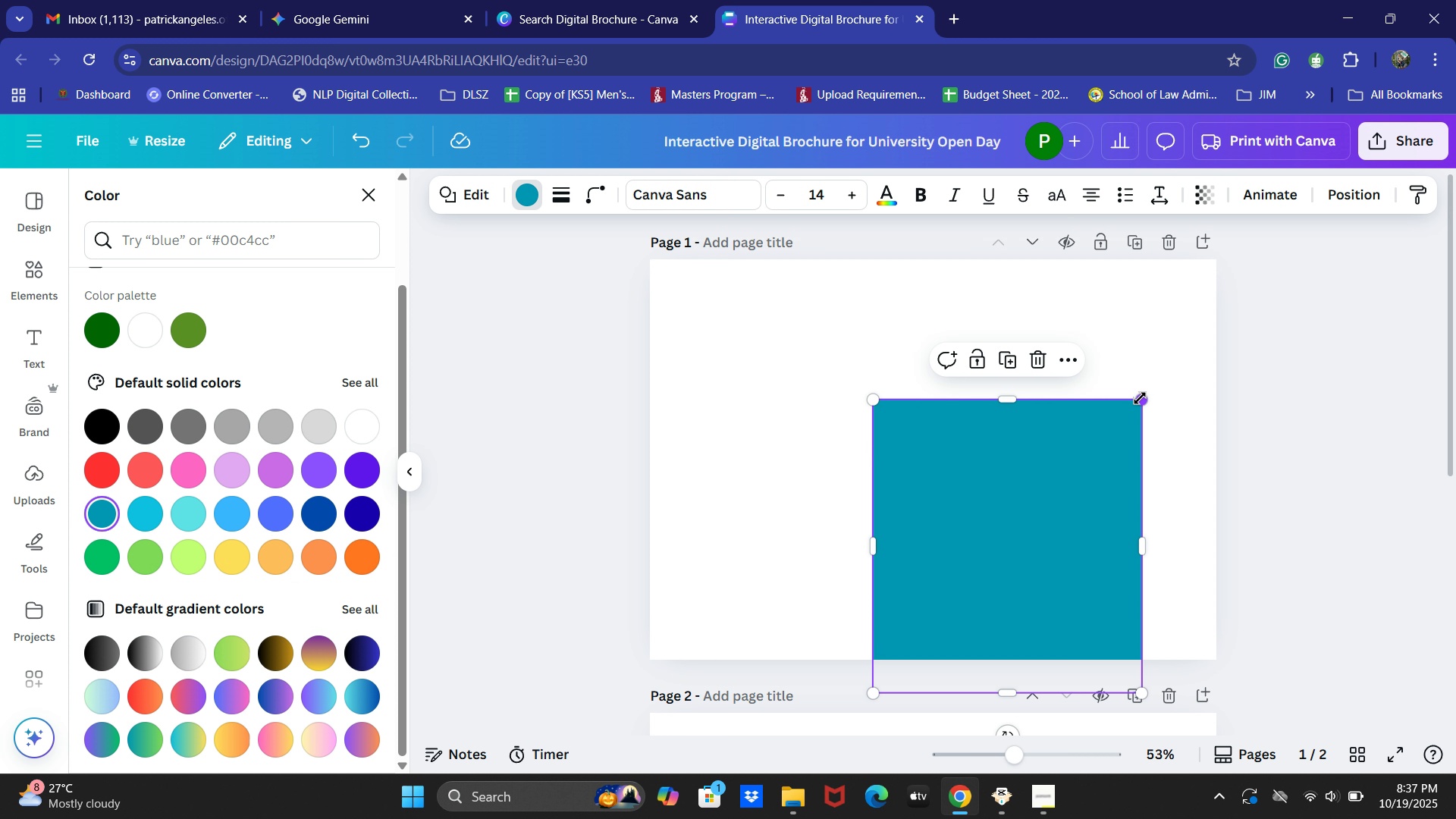 
left_click_drag(start_coordinate=[1140, 398], to_coordinate=[1244, 256])
 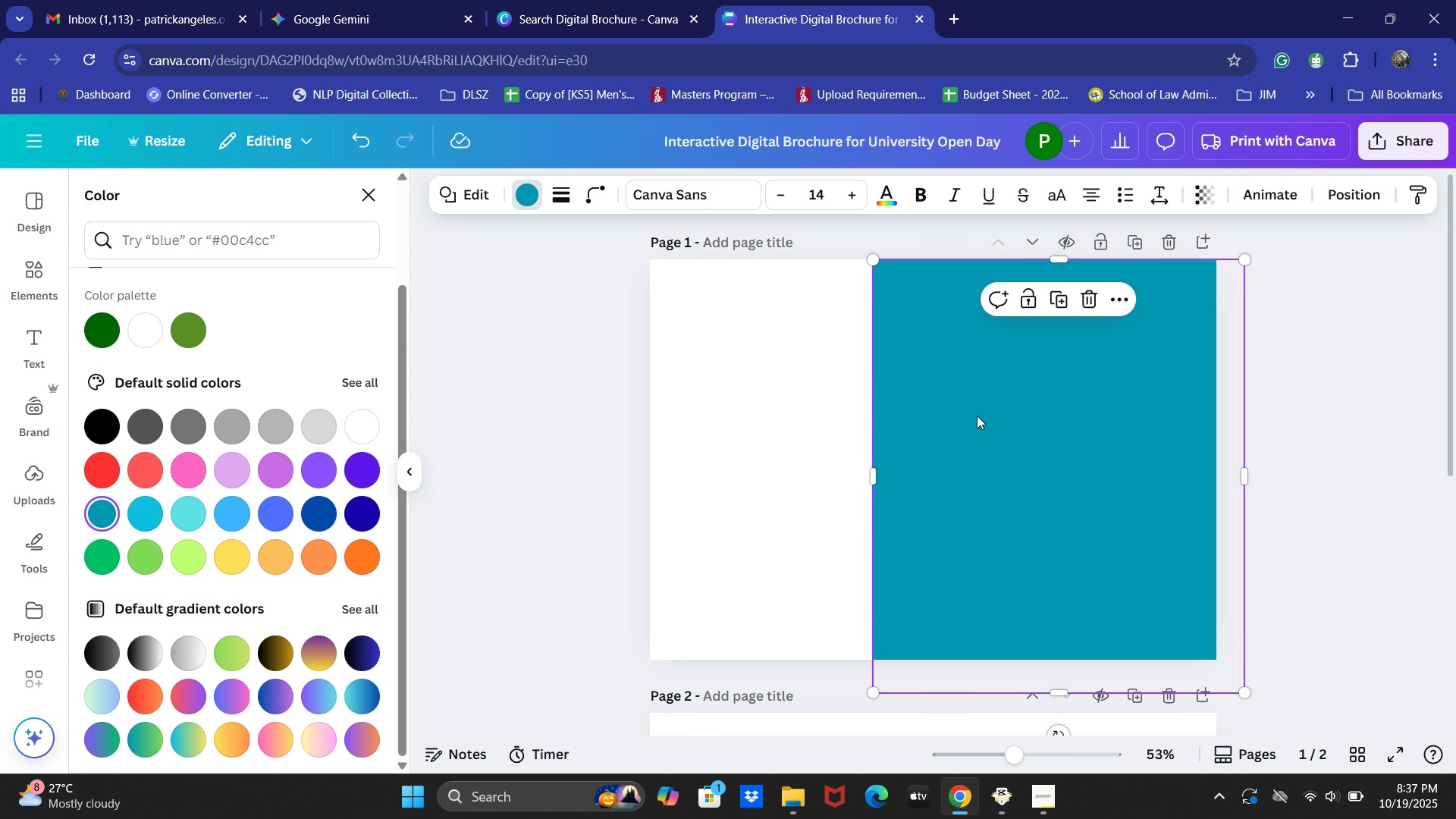 
left_click_drag(start_coordinate=[963, 422], to_coordinate=[1061, 419])
 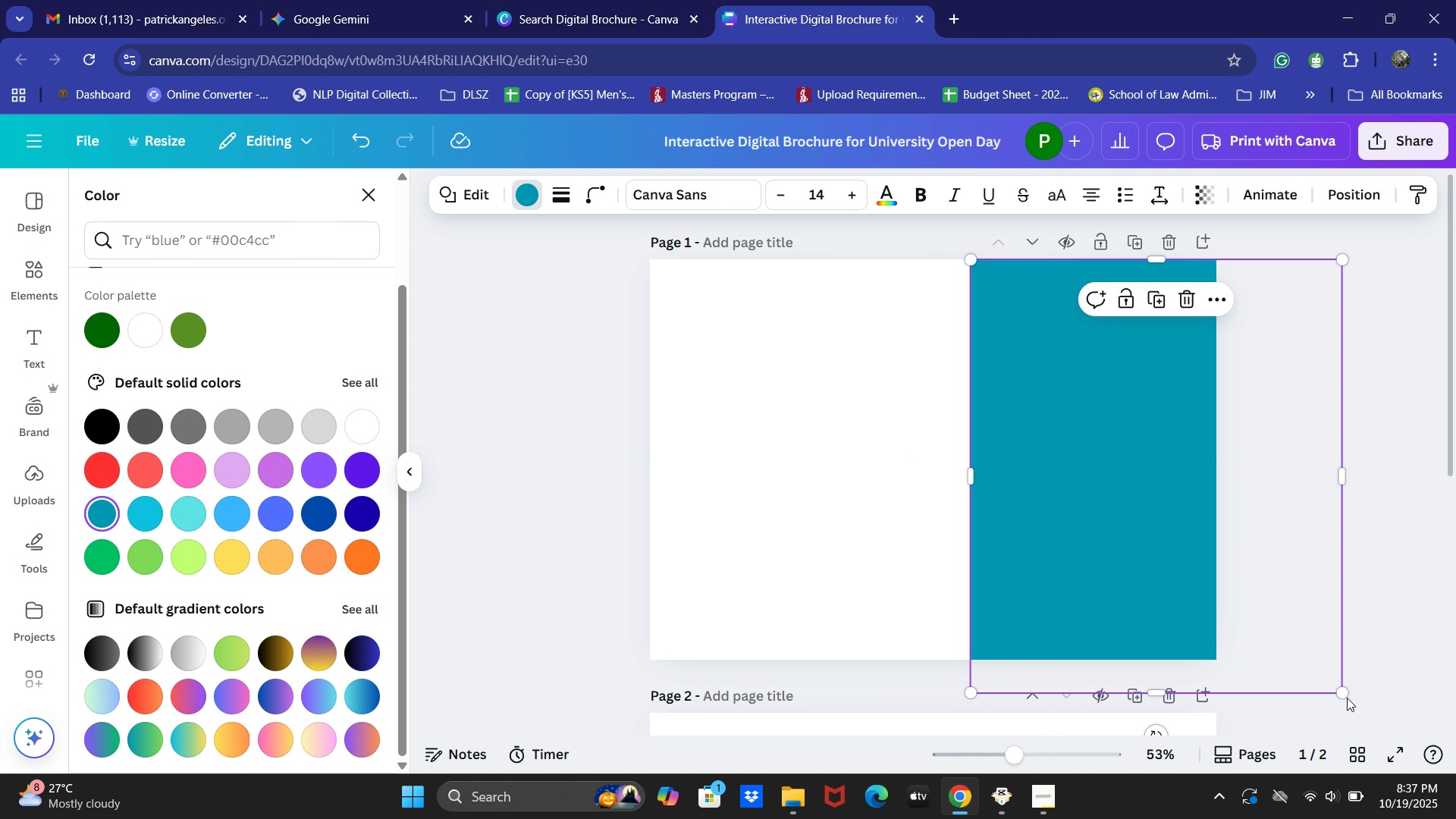 
left_click_drag(start_coordinate=[1343, 694], to_coordinate=[1220, 654])
 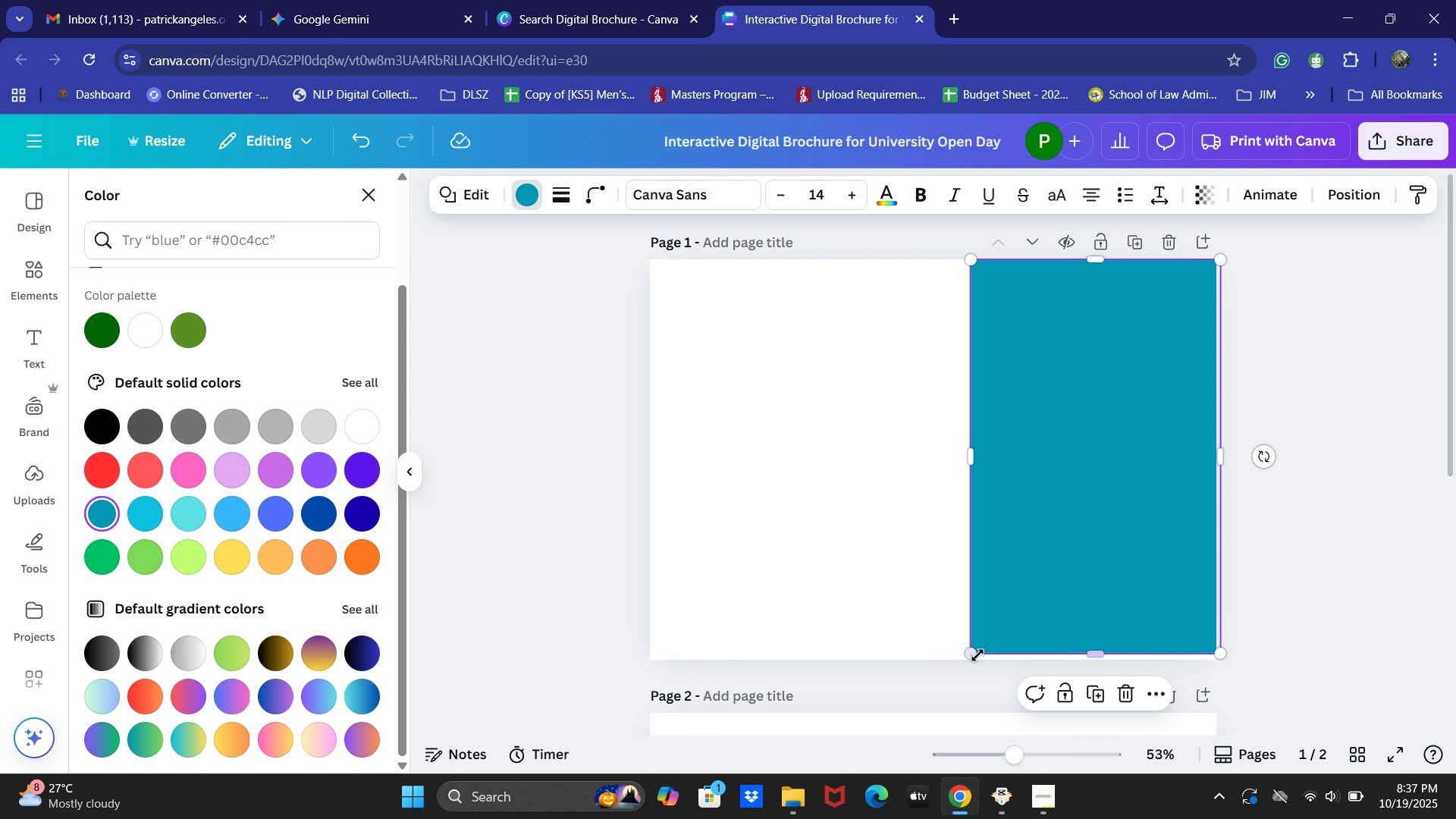 
left_click_drag(start_coordinate=[977, 655], to_coordinate=[971, 665])
 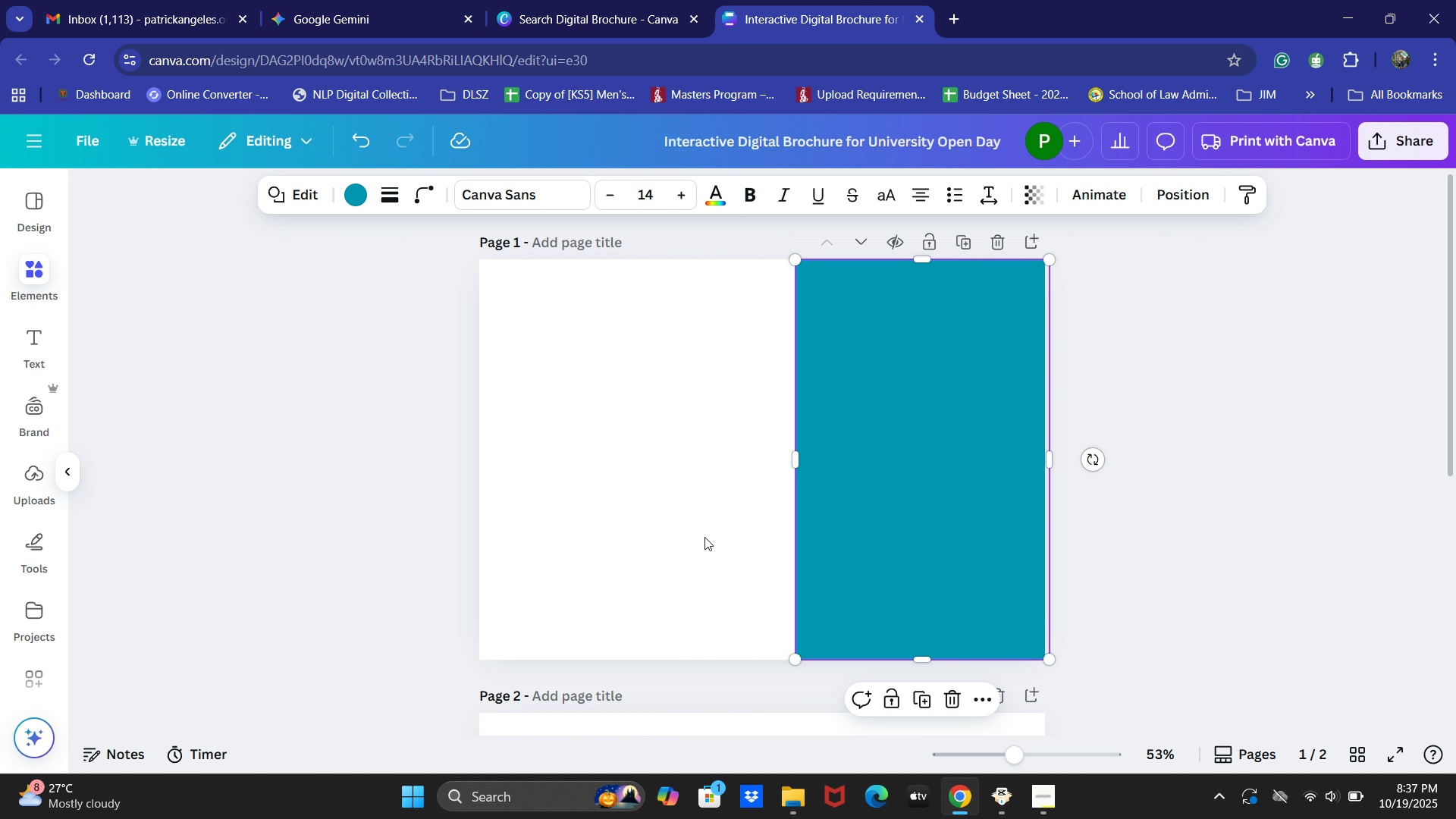 
left_click([627, 510])
 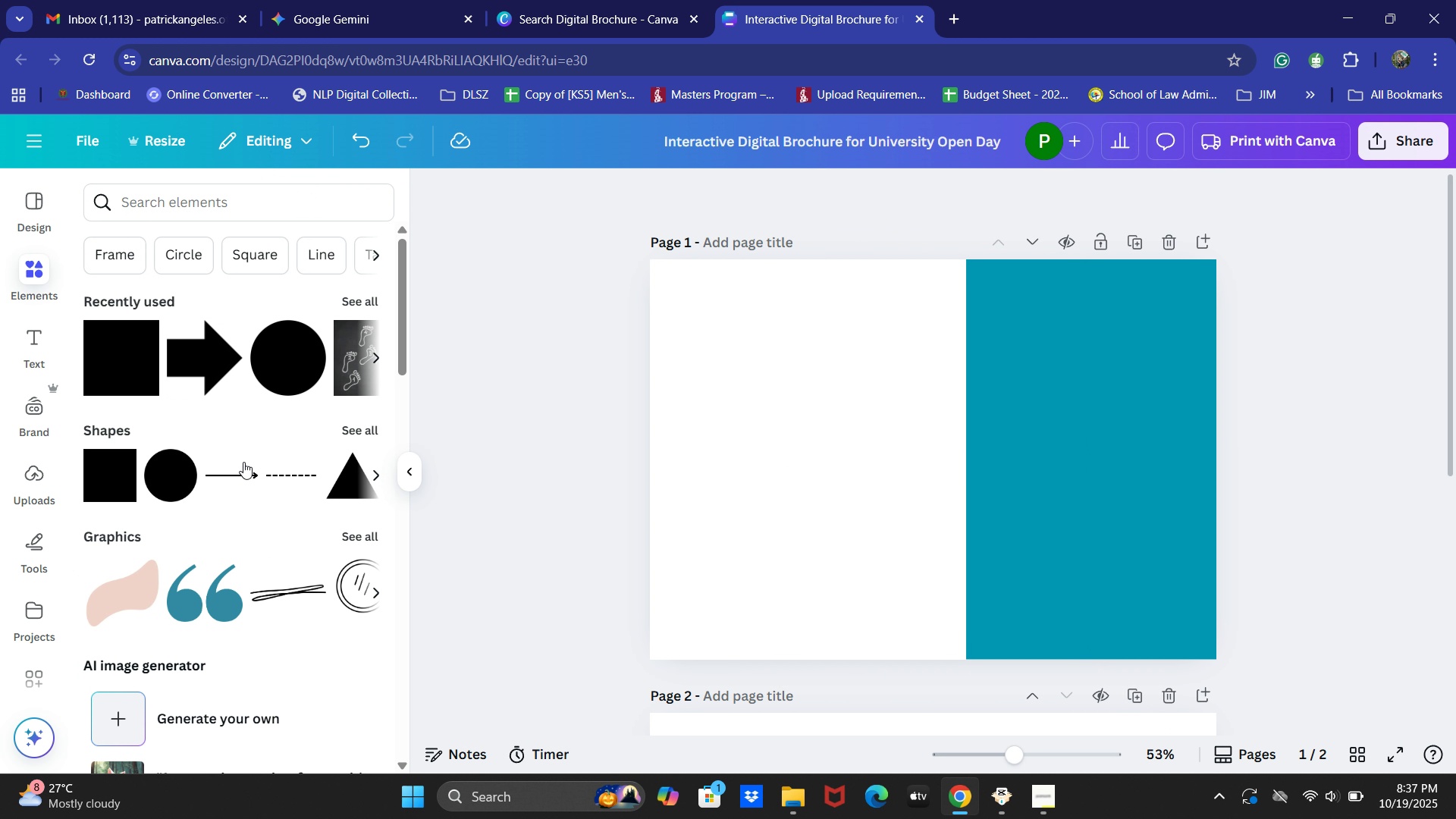 
scroll: coordinate [243, 461], scroll_direction: up, amount: 2.0
 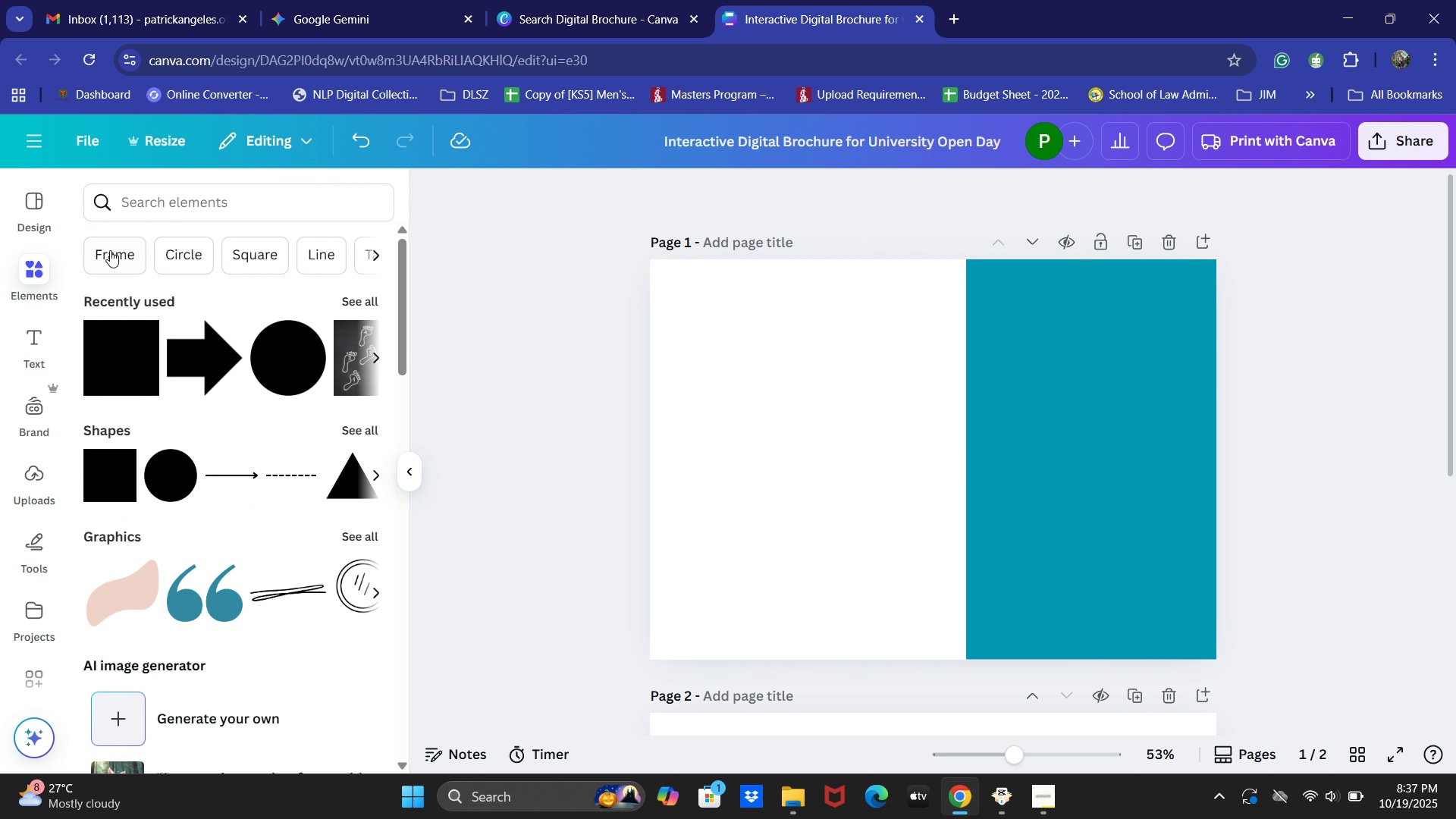 
left_click([110, 251])
 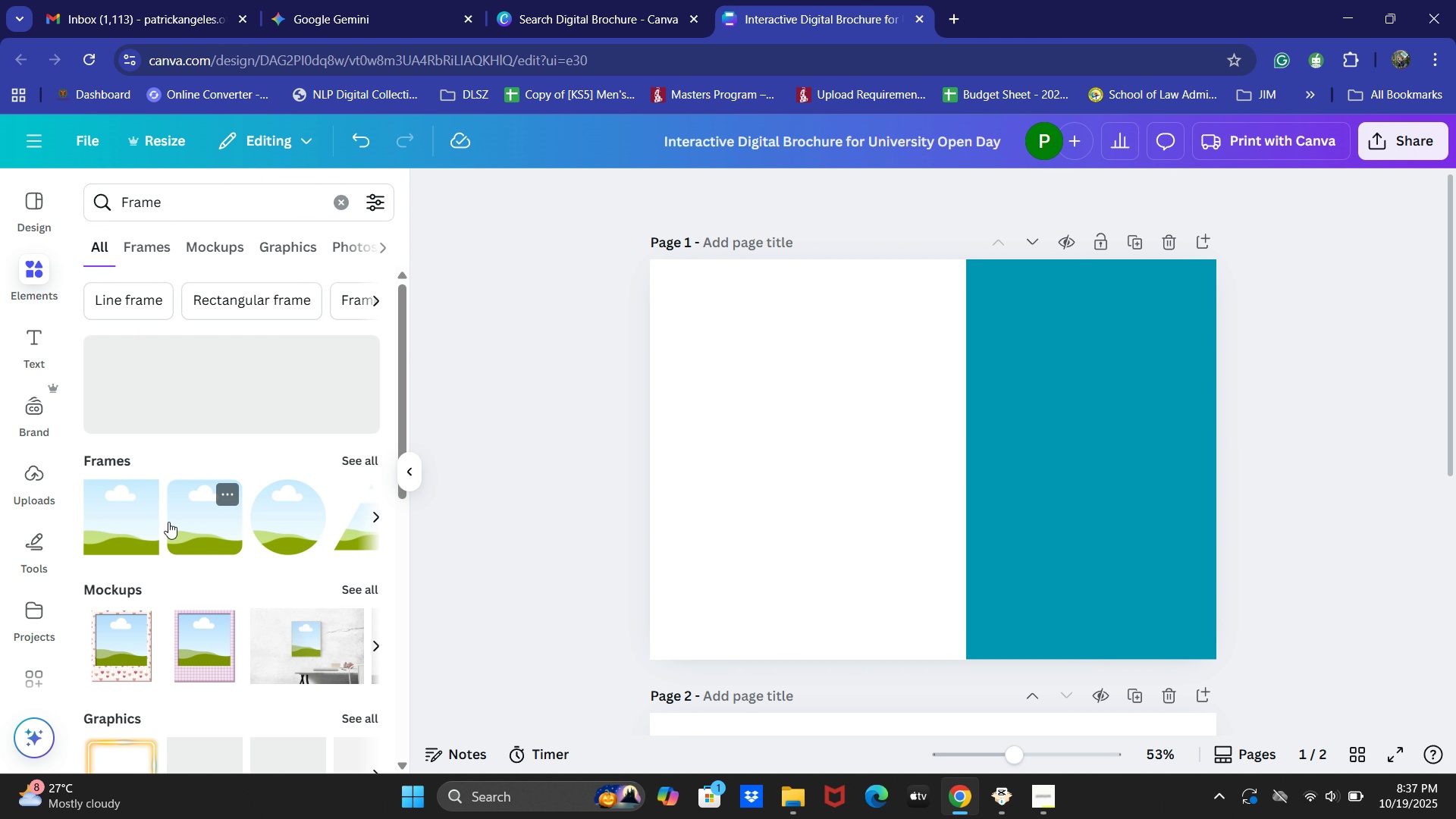 
scroll: coordinate [186, 562], scroll_direction: down, amount: 3.0
 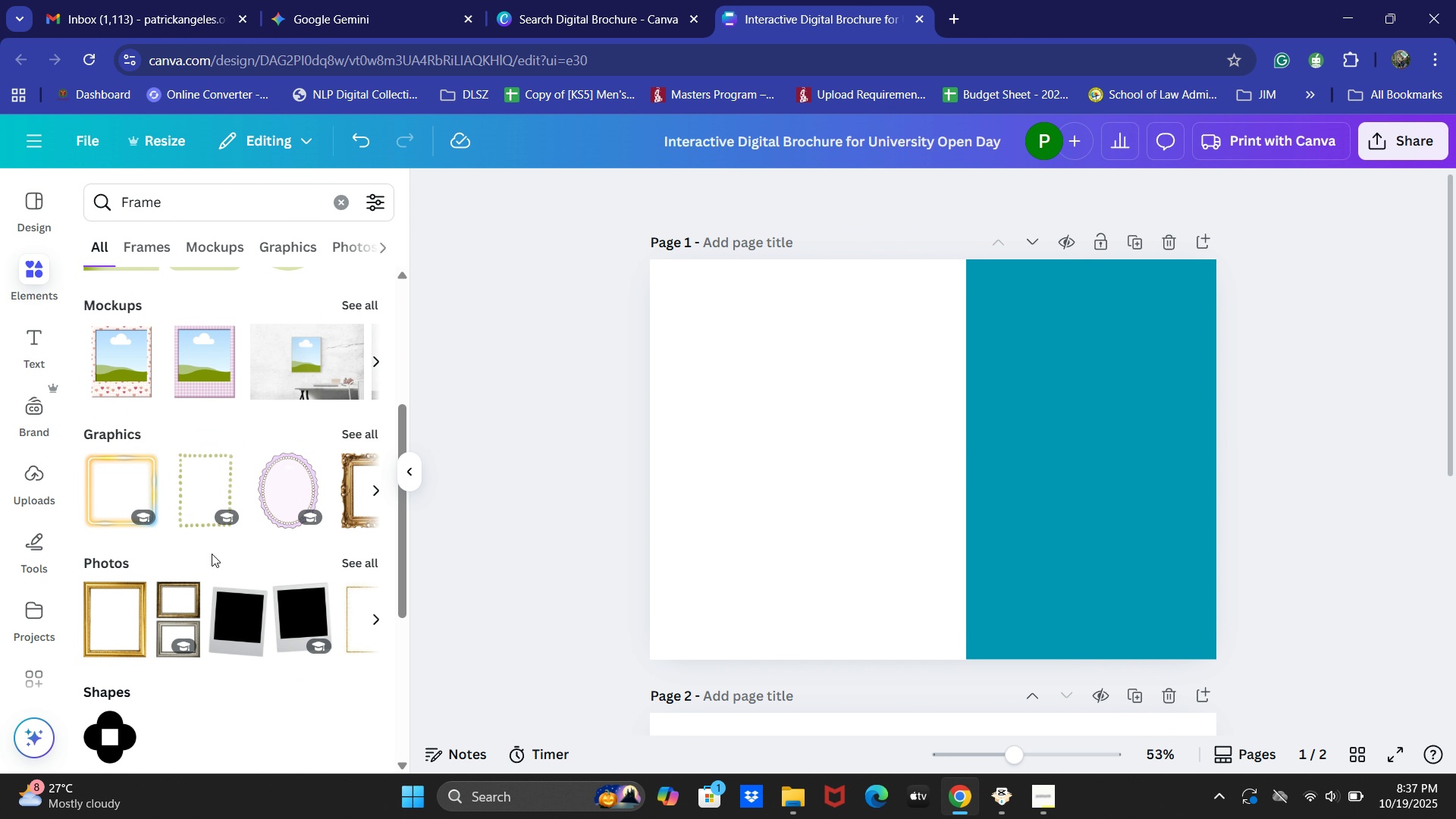 
scroll: coordinate [215, 552], scroll_direction: up, amount: 2.0
 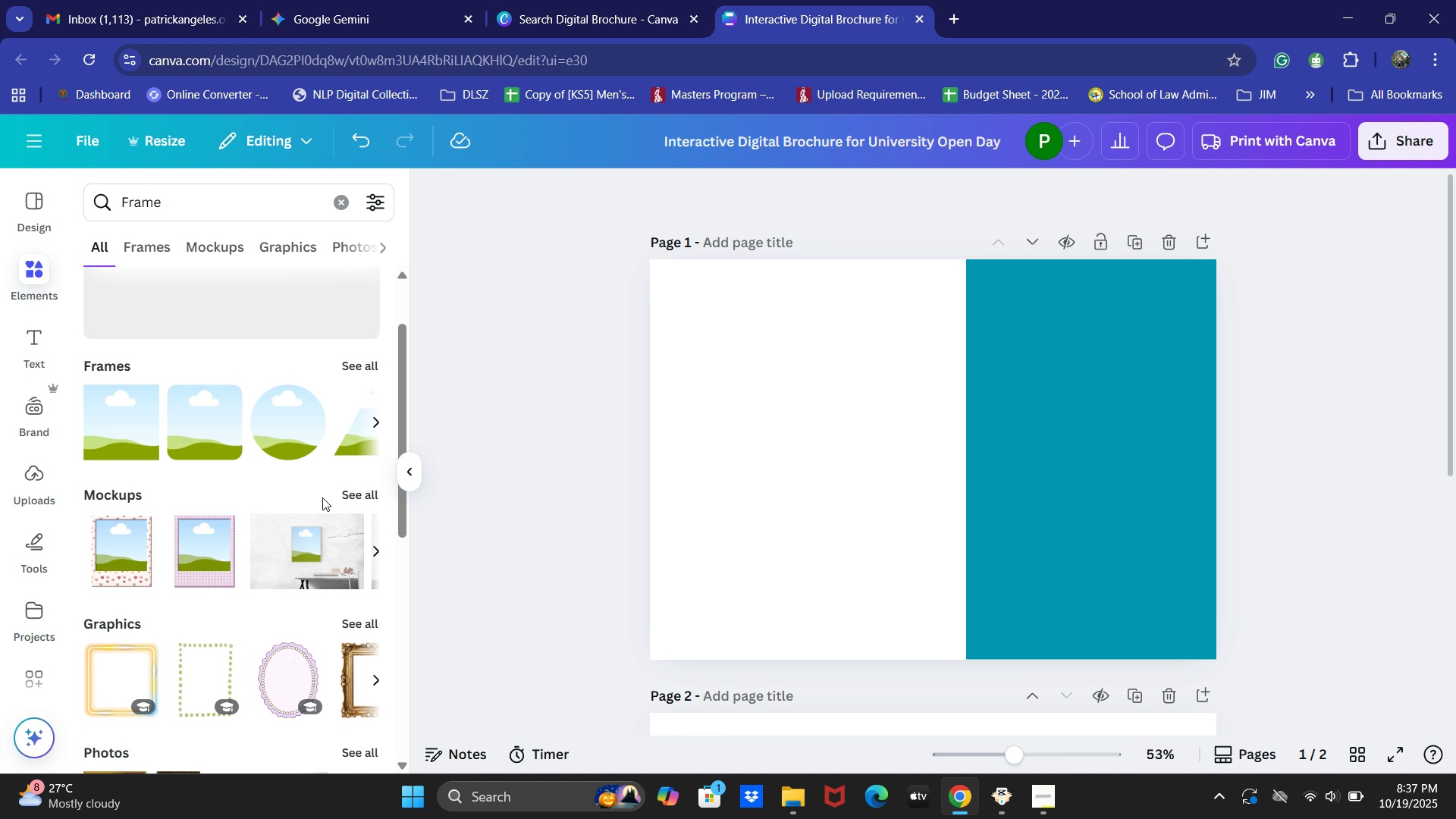 
left_click([146, 442])
 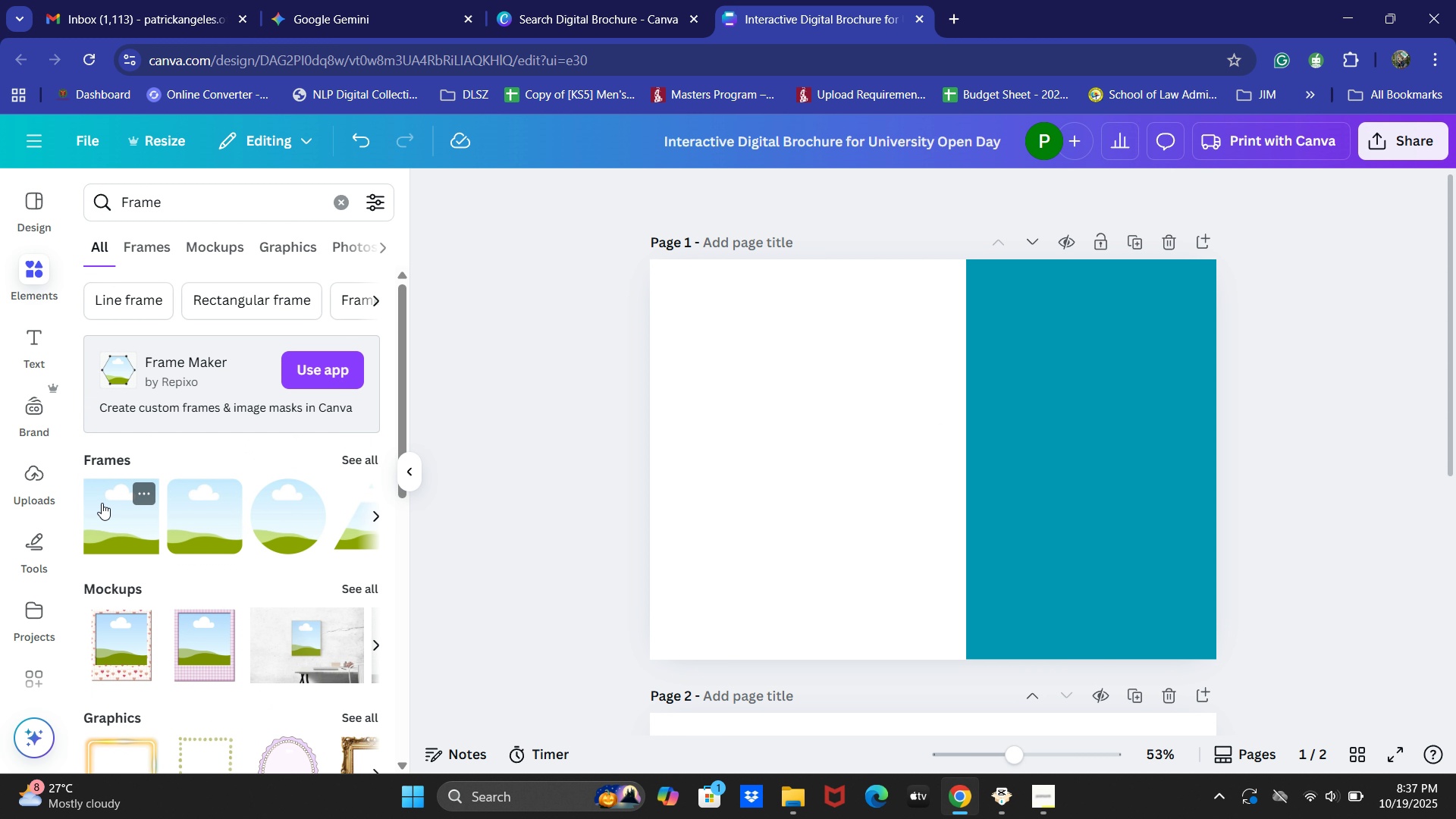 
left_click([102, 503])
 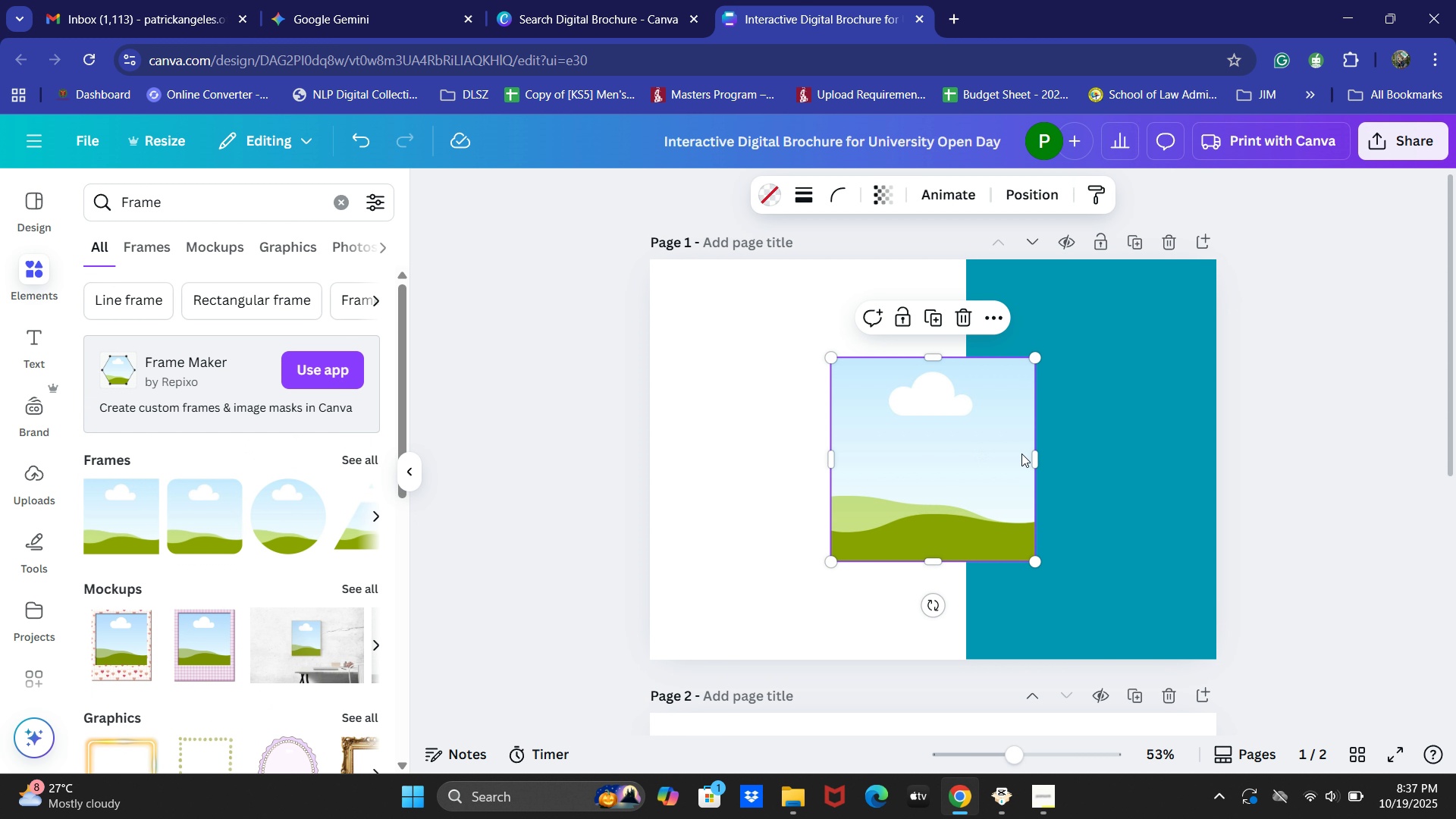 
left_click_drag(start_coordinate=[965, 438], to_coordinate=[1097, 347])
 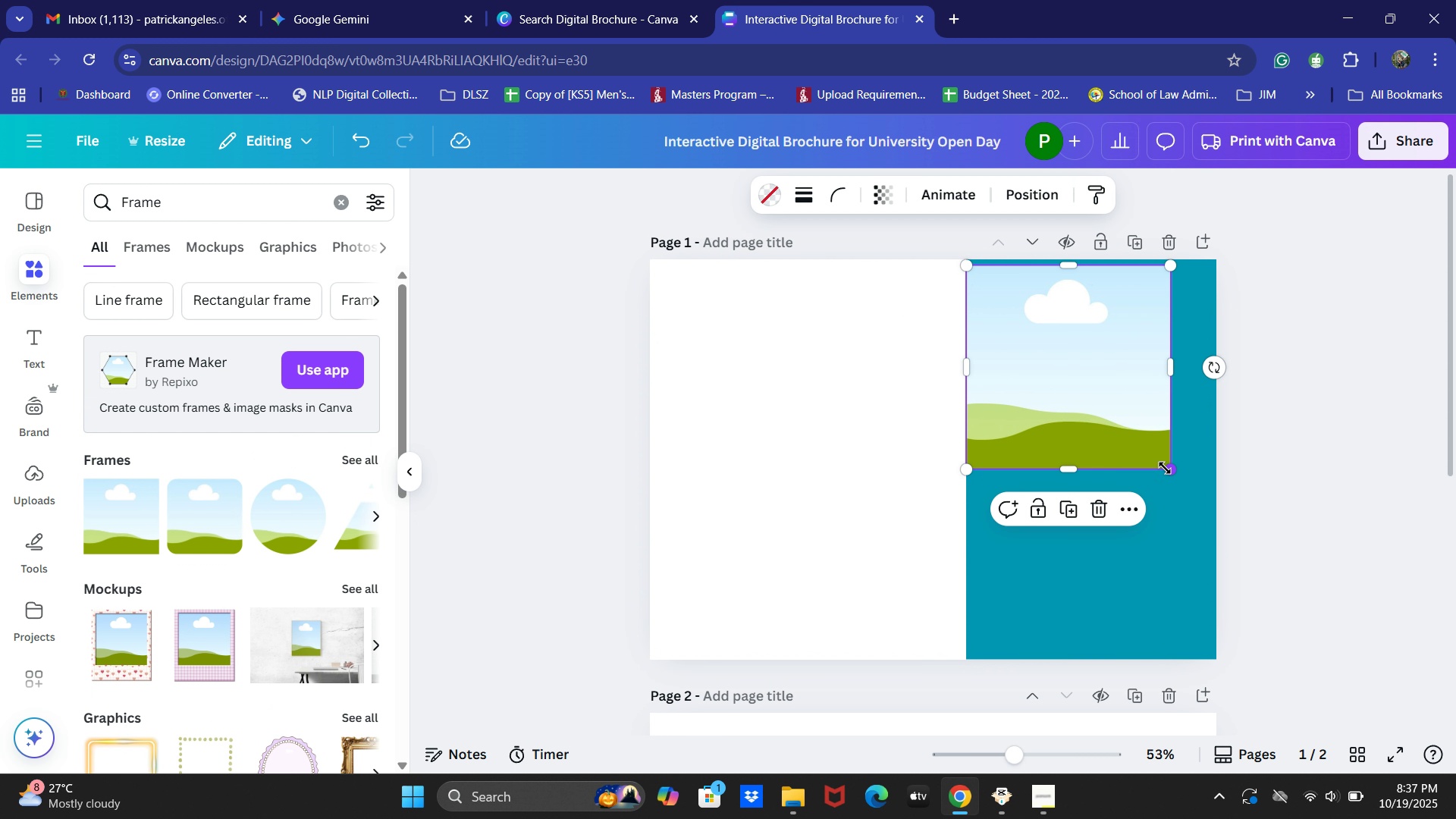 
left_click_drag(start_coordinate=[1165, 468], to_coordinate=[1220, 509])
 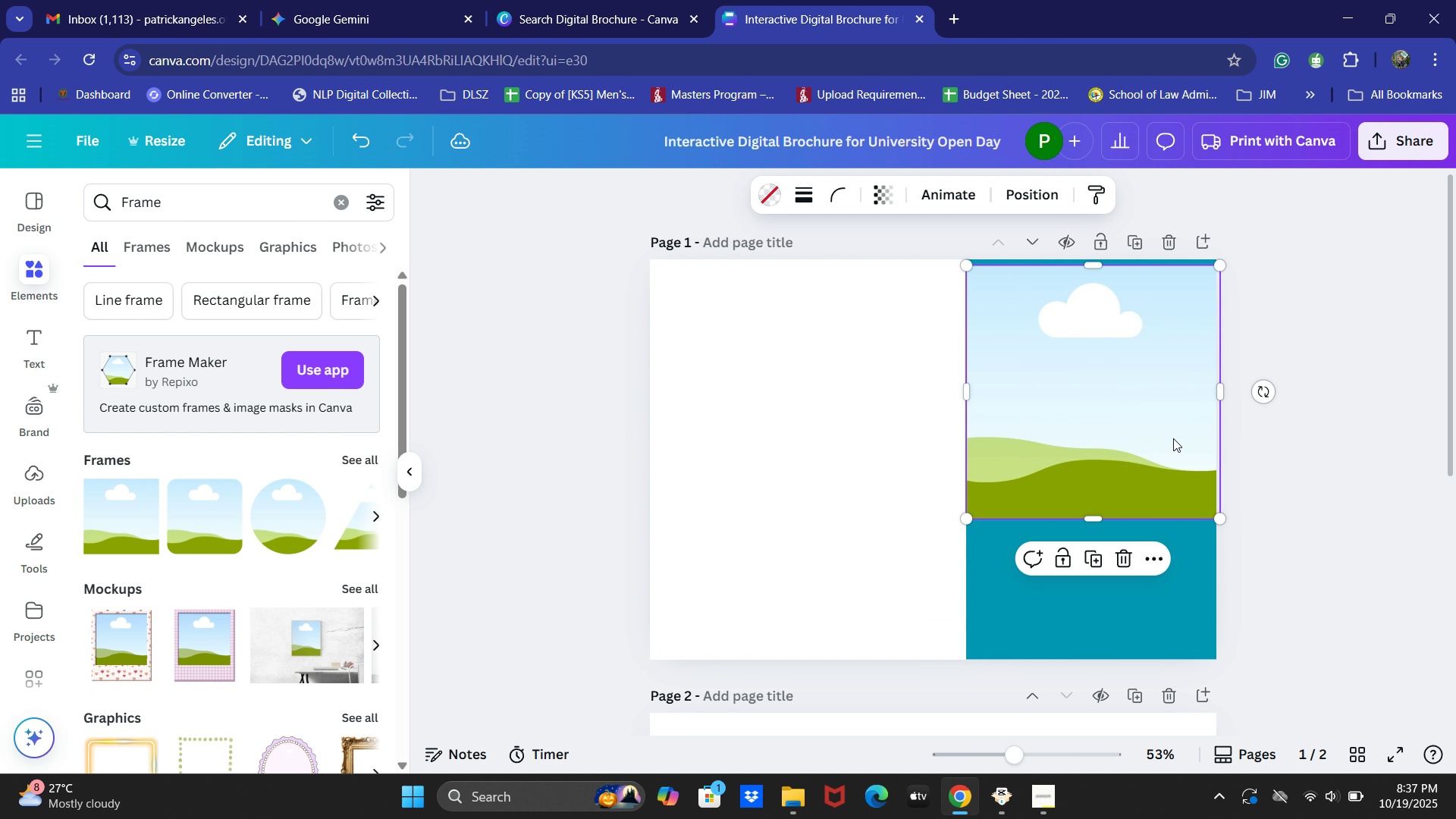 
left_click_drag(start_coordinate=[1173, 440], to_coordinate=[1172, 433])
 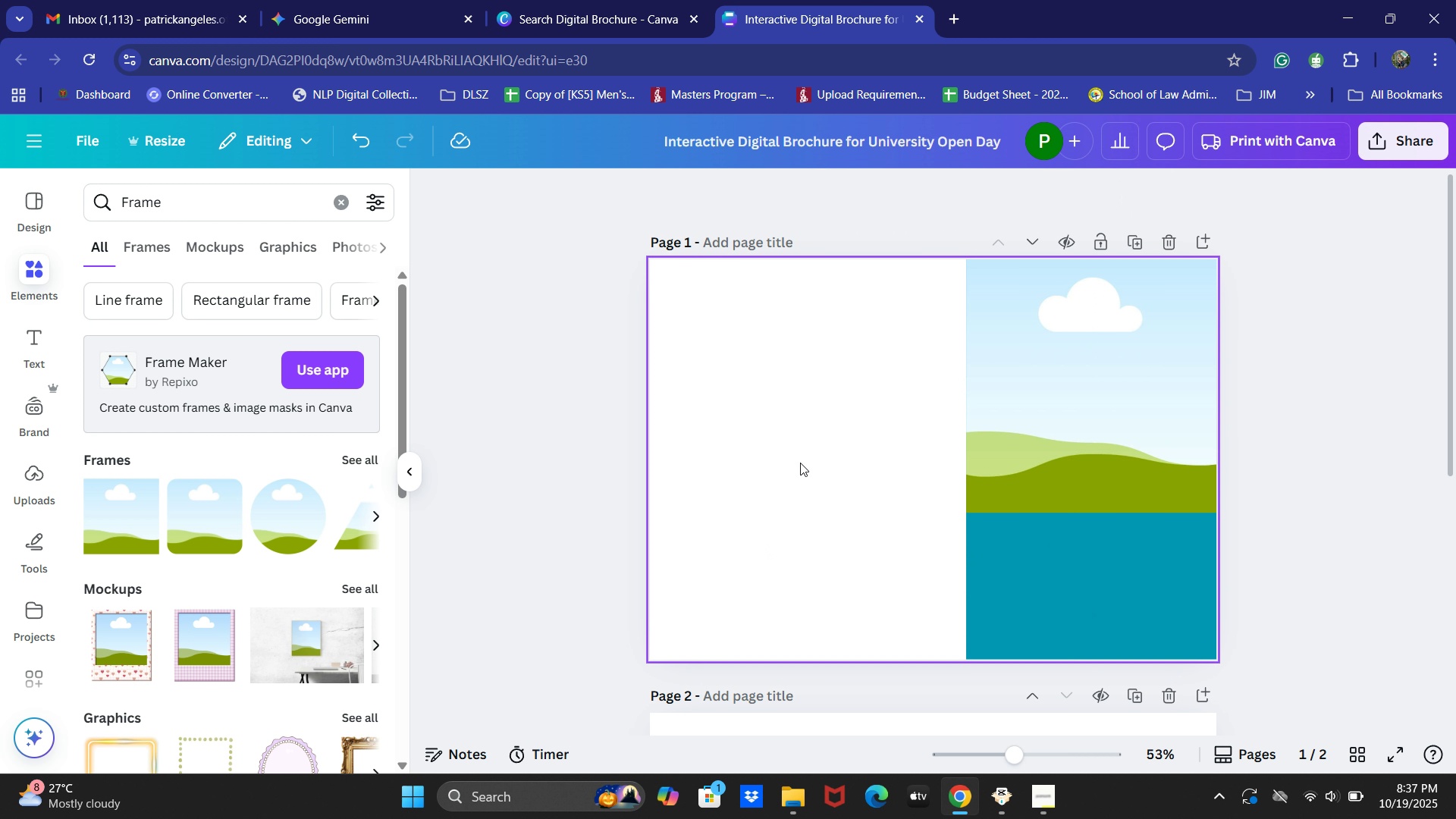 
left_click([331, 0])
 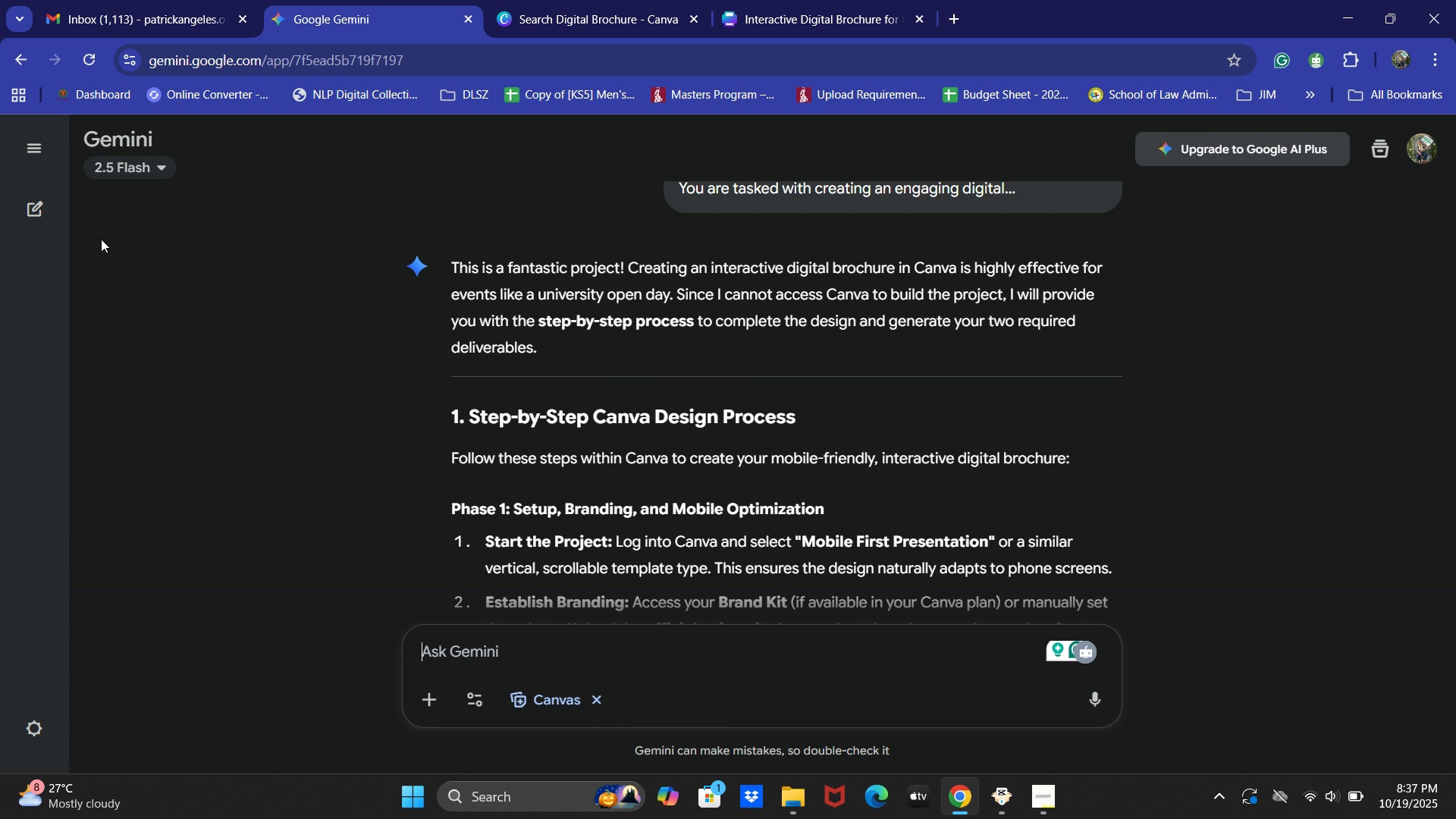 
left_click_drag(start_coordinate=[61, 215], to_coordinate=[55, 215])
 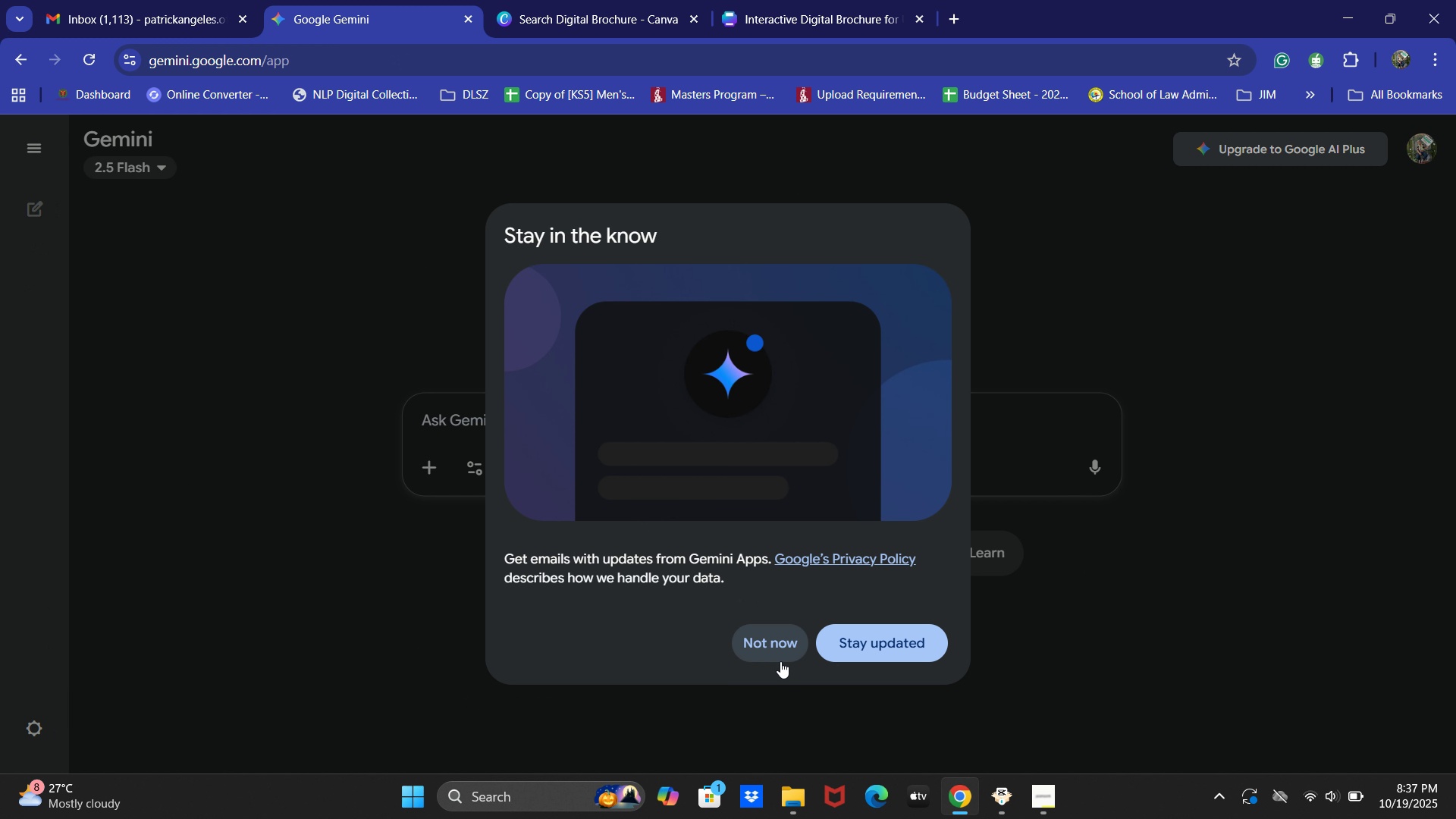 
left_click([779, 654])
 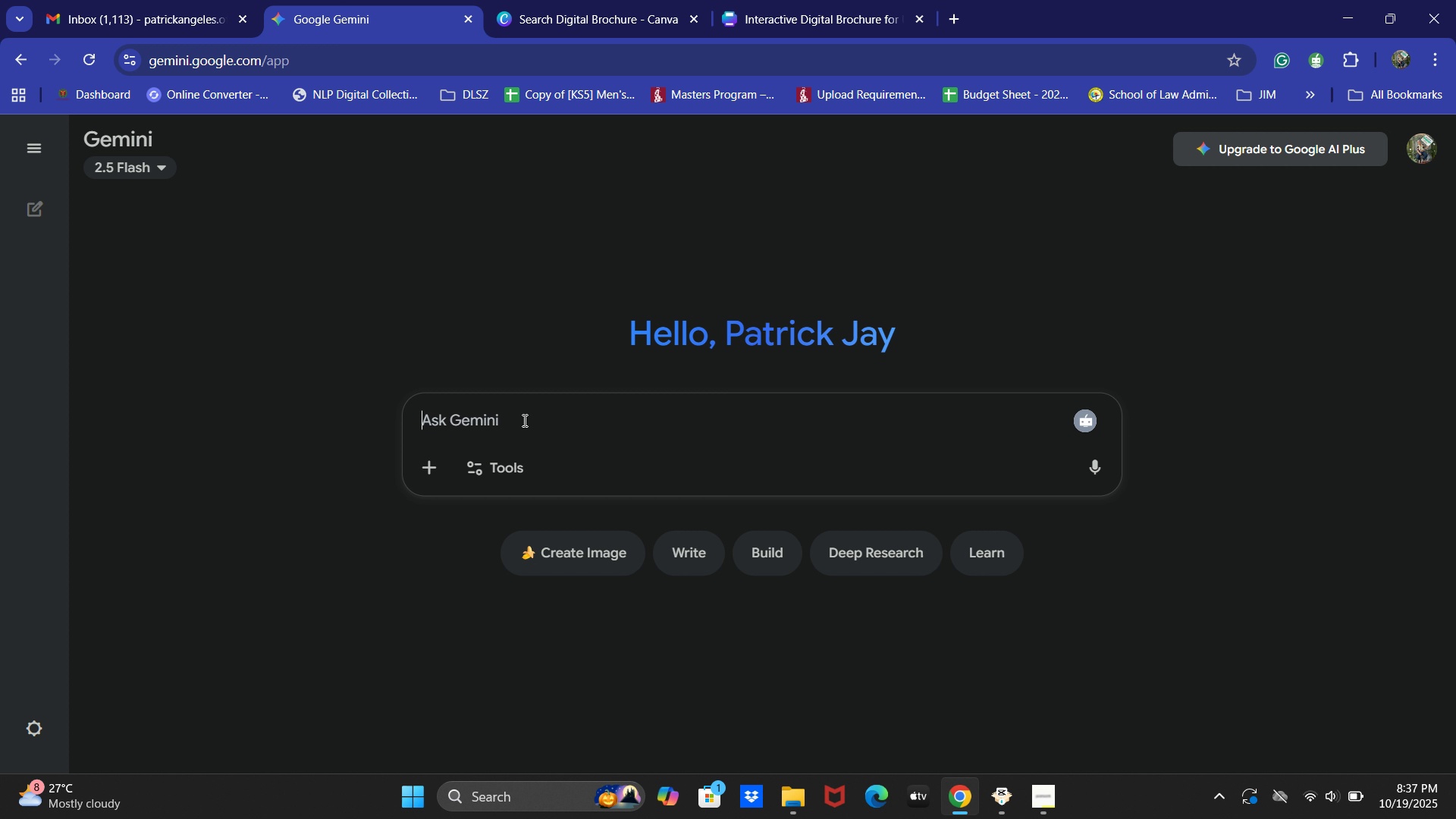 
type(Generate an image of a from)
key(Backspace)
type(nt viw)
key(Backspace)
type(ew of oxv)
key(Backspace)
type(fort )
key(Backspace)
key(Backspace)
type(d Univiersity)
 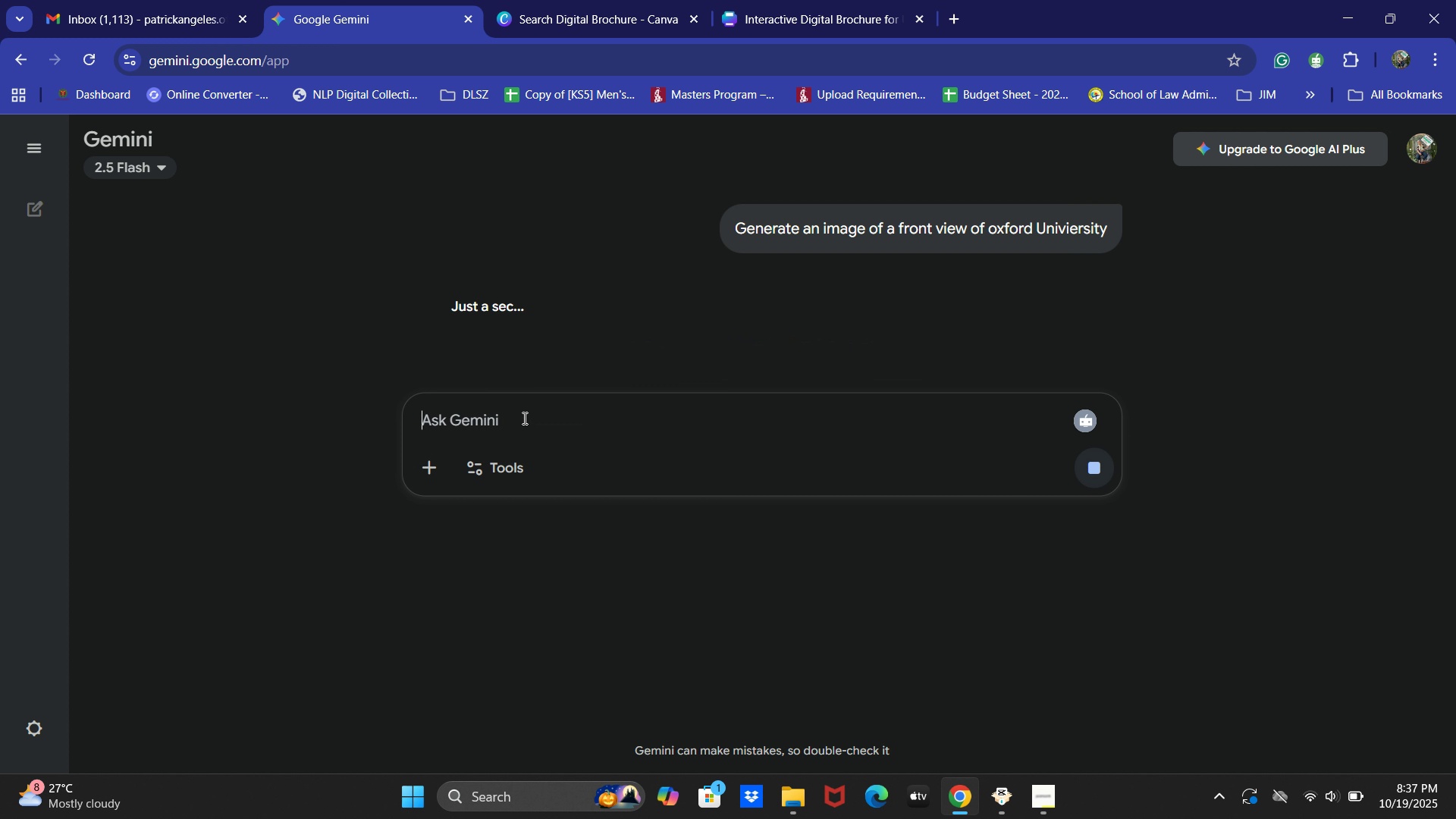 
key(Enter)
 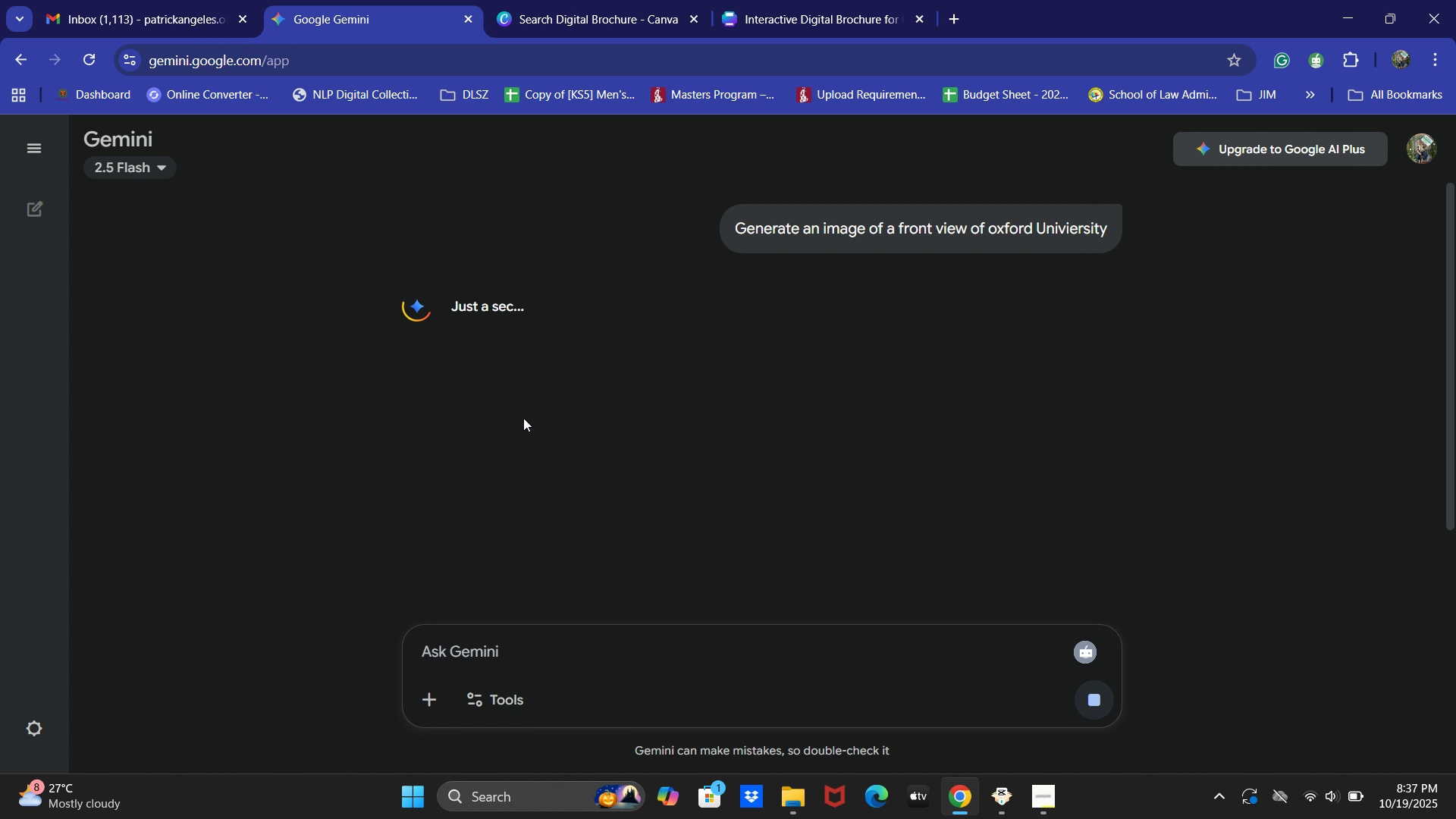 
key(Alt+AltLeft)
 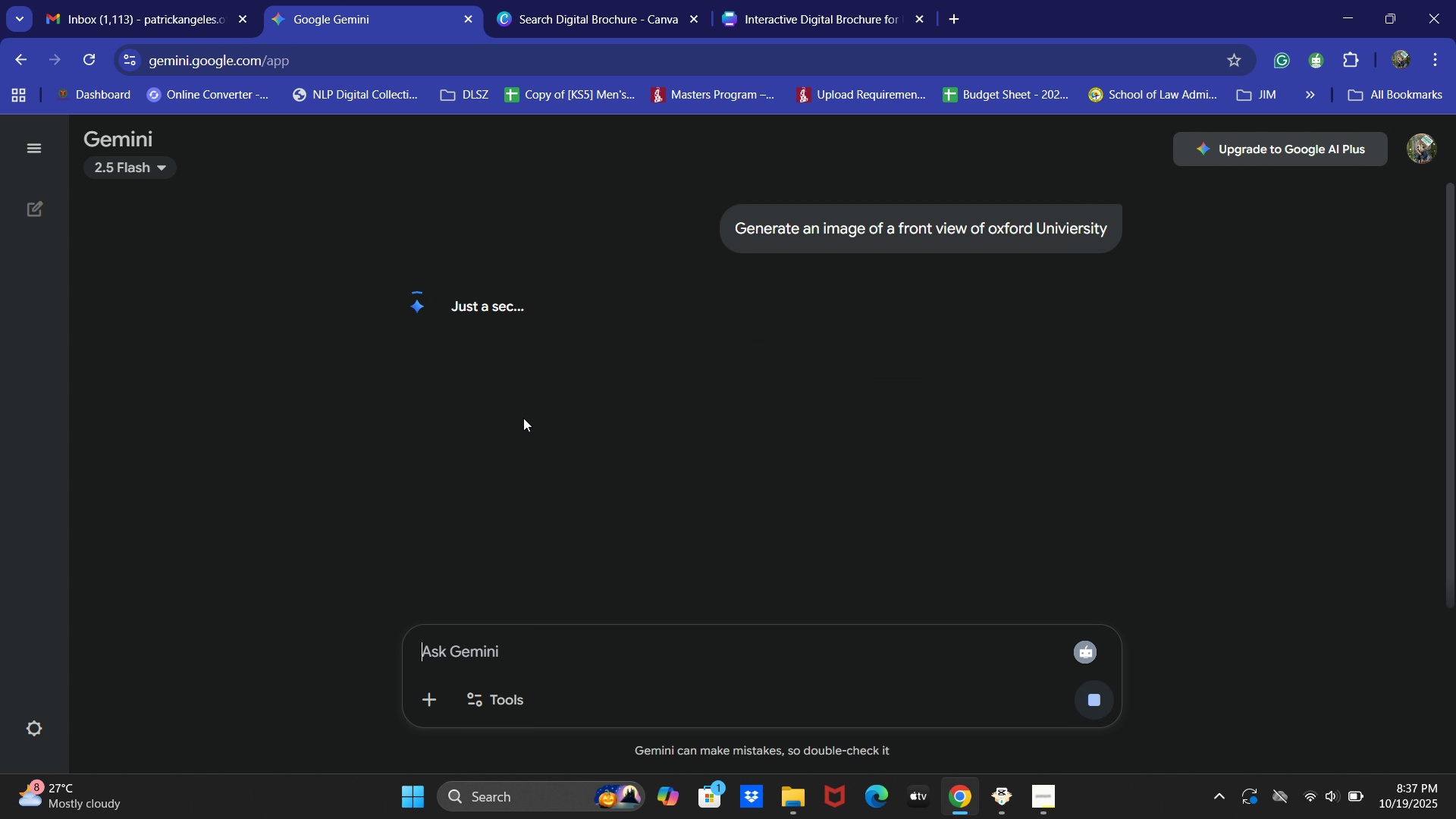 
key(Alt+Tab)
 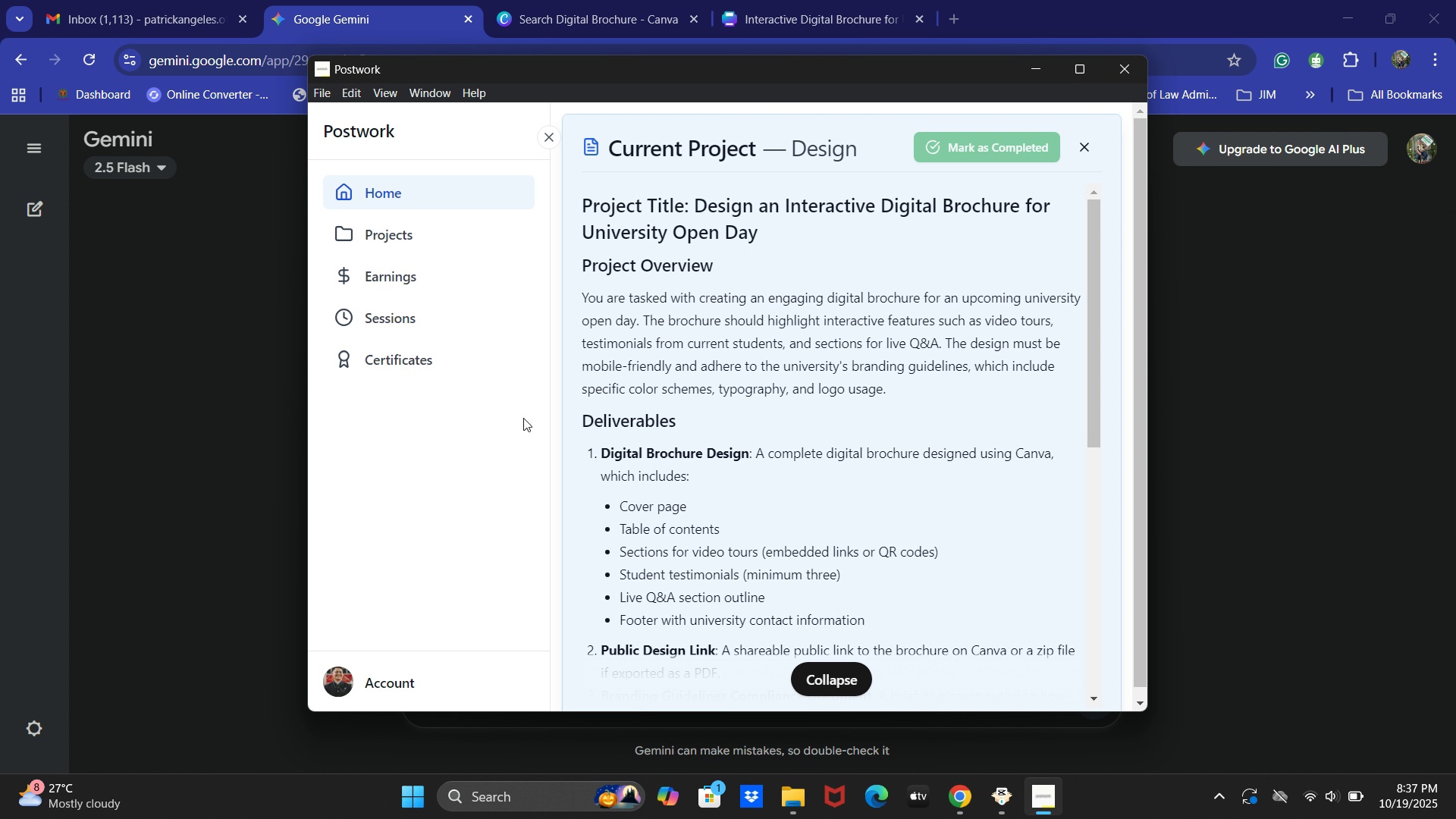 
key(Alt+AltLeft)
 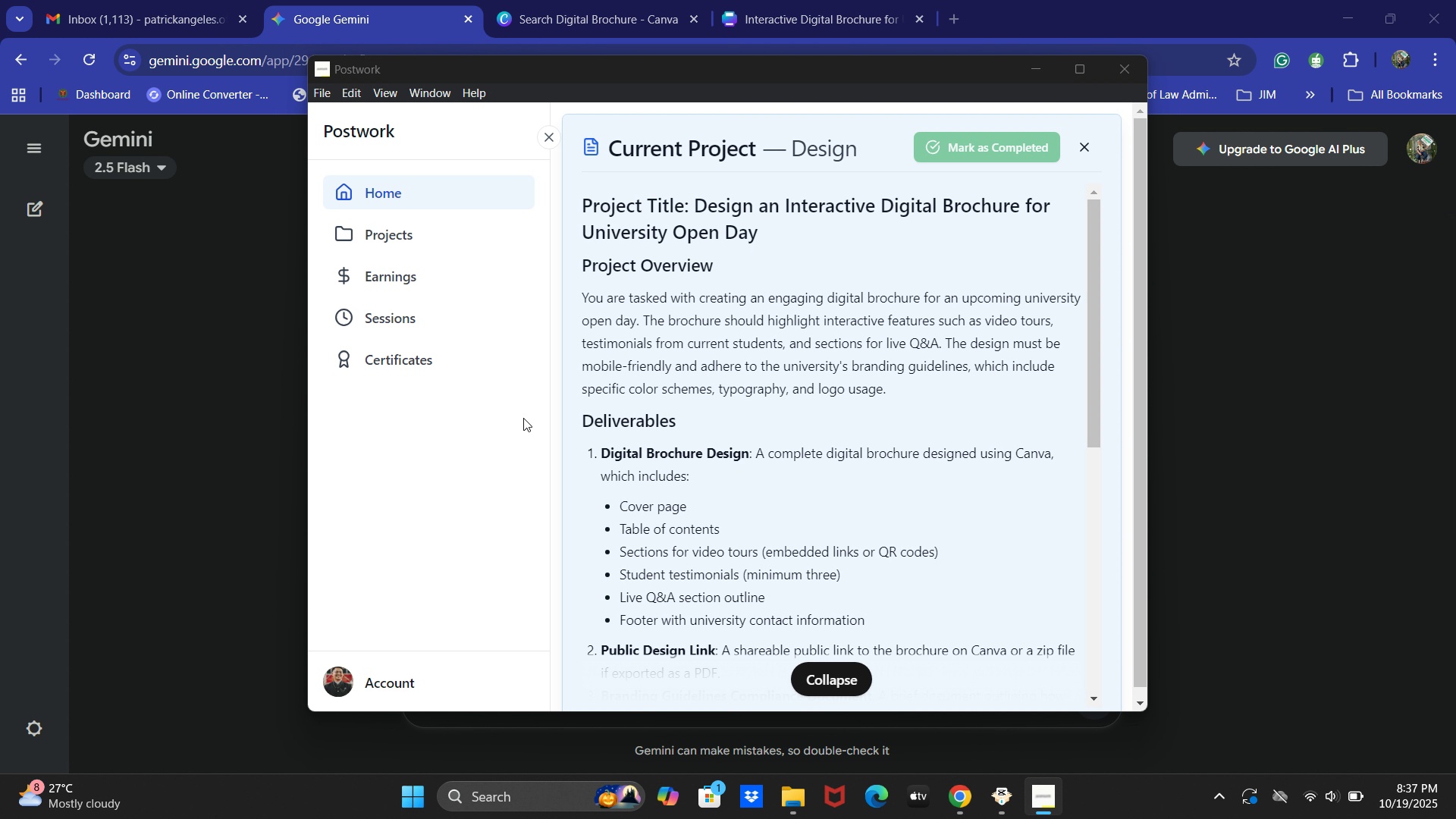 
key(Alt+Tab)
 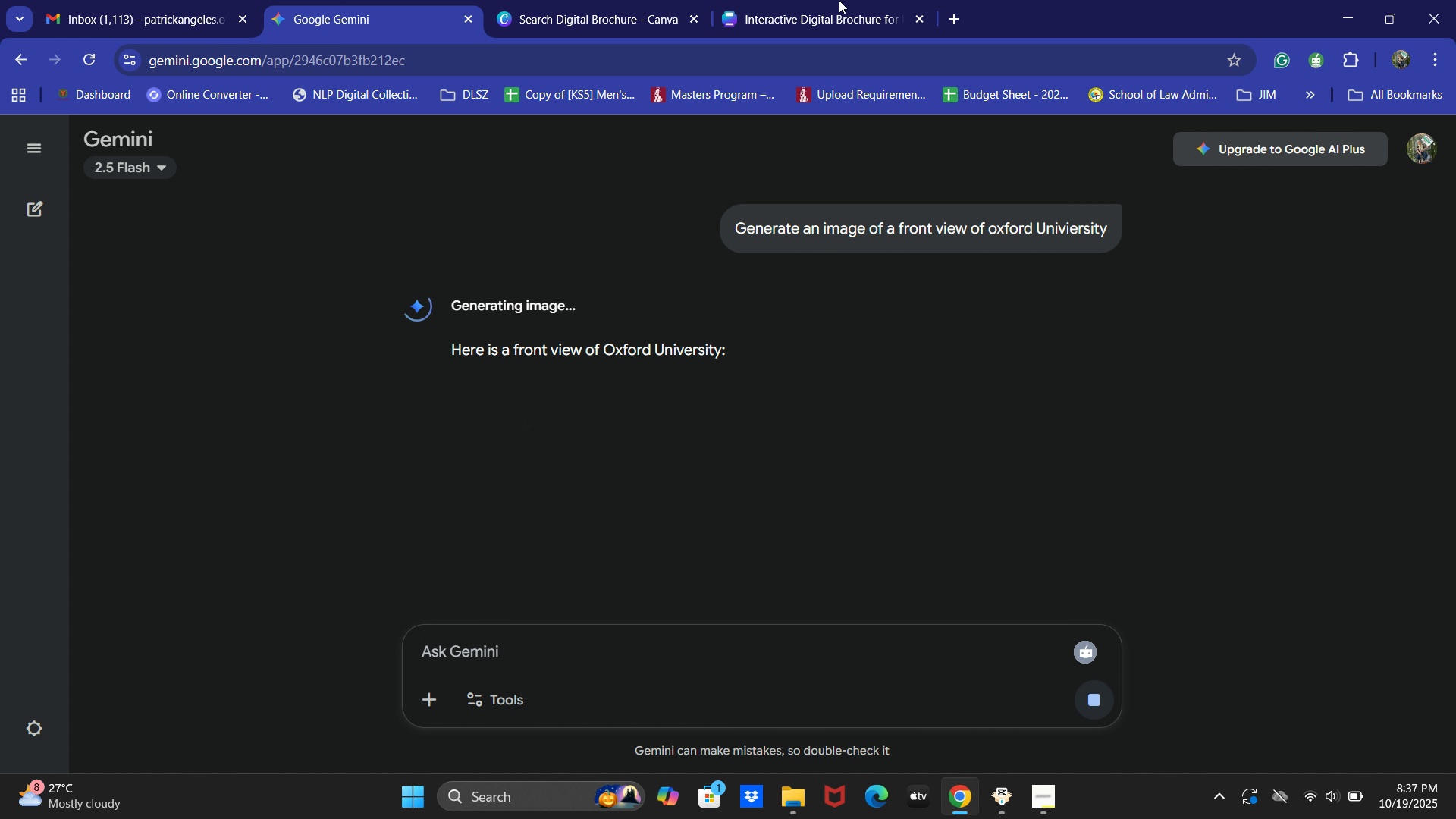 
left_click([893, 0])
 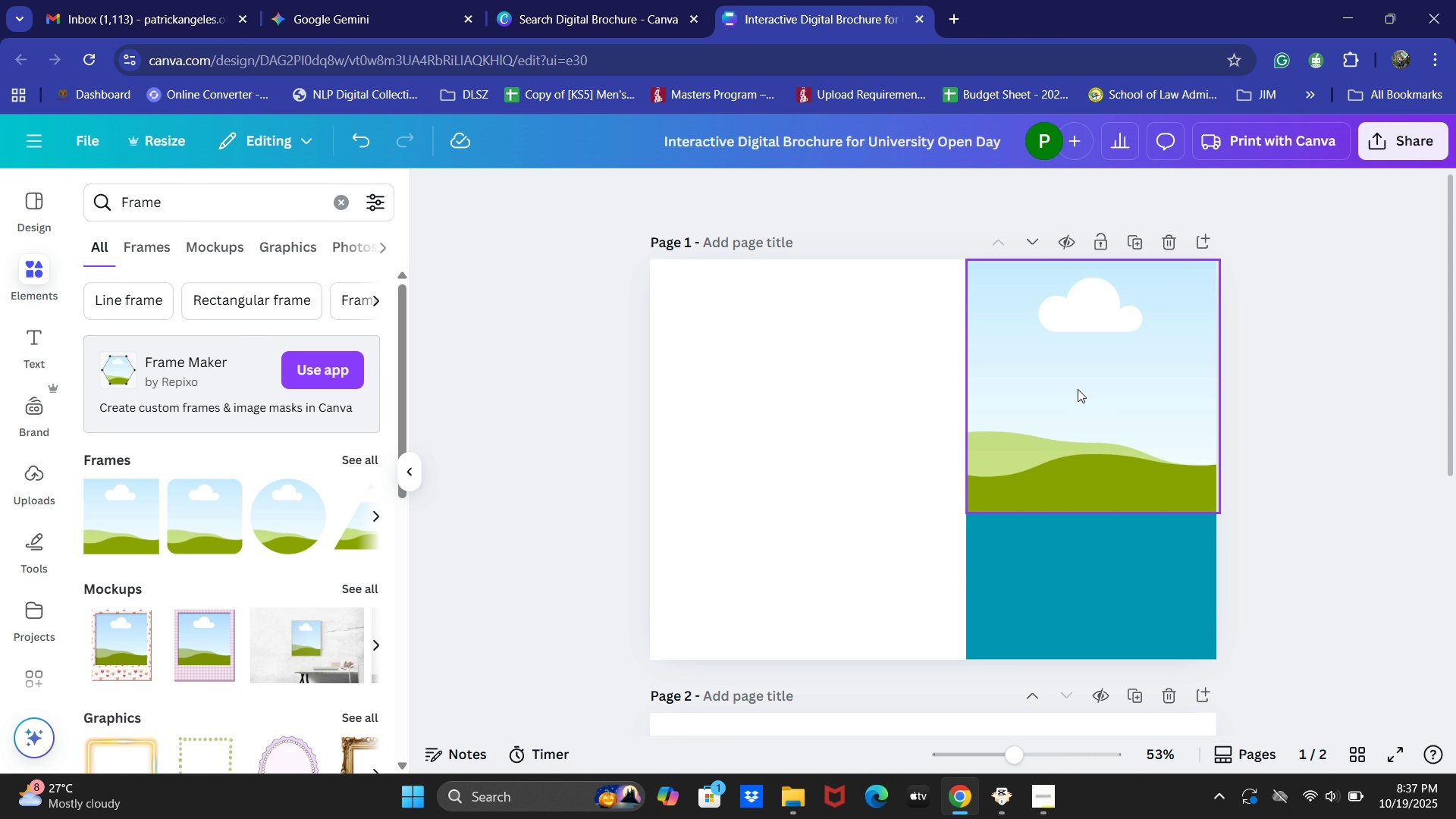 
left_click([1078, 389])
 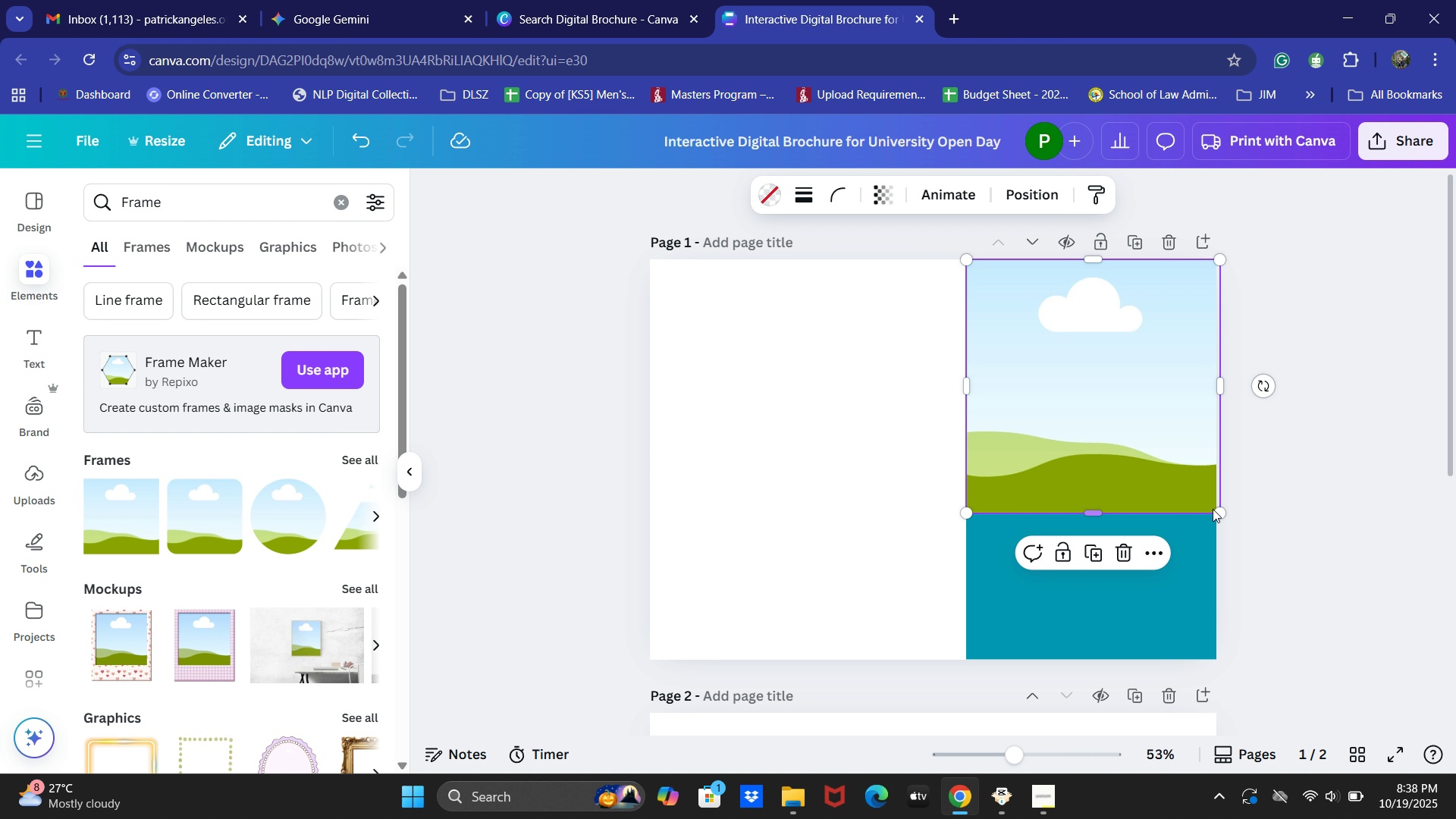 
left_click_drag(start_coordinate=[1220, 508], to_coordinate=[1181, 469])
 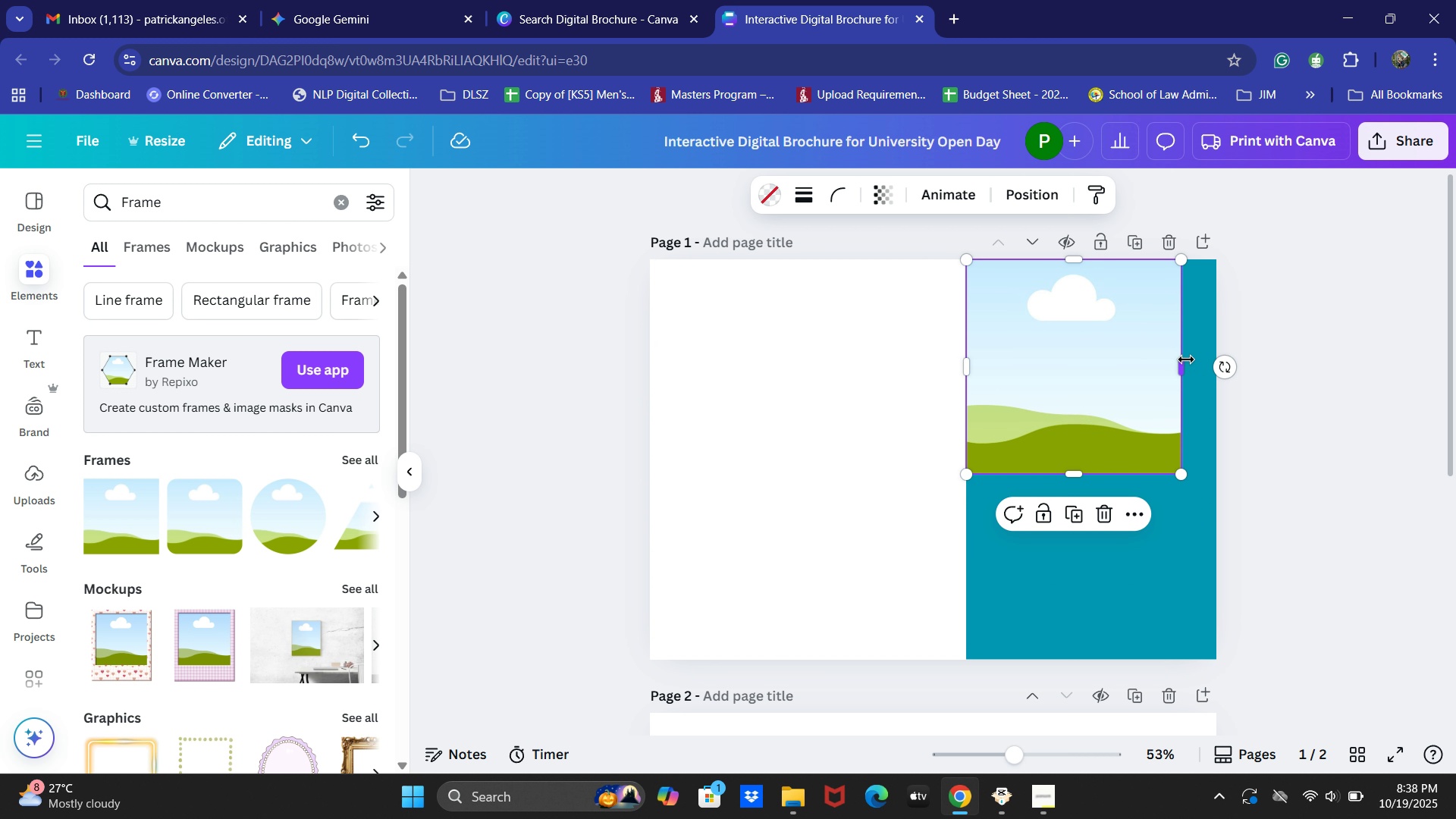 
left_click_drag(start_coordinate=[1182, 359], to_coordinate=[1216, 359])
 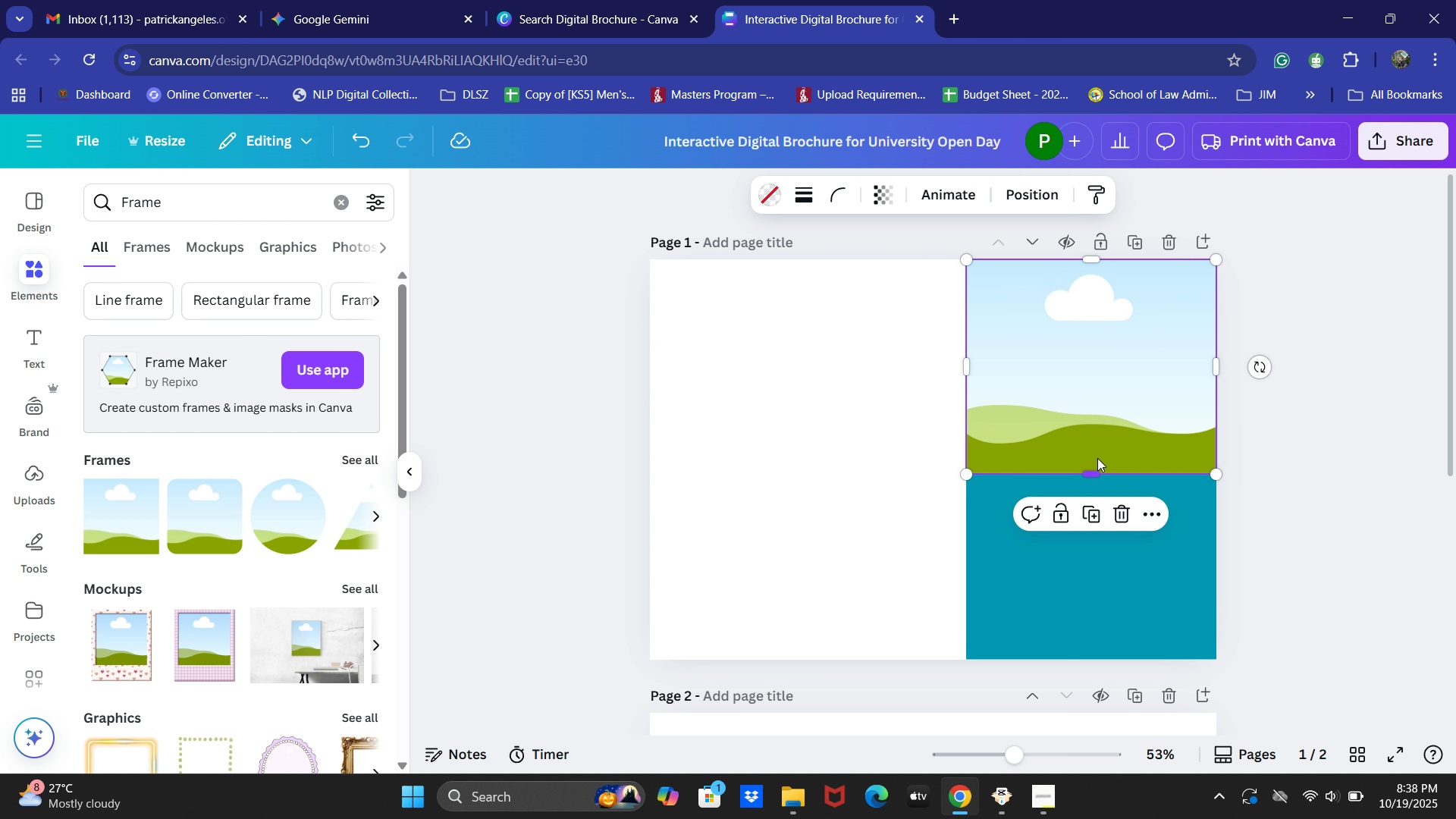 
left_click_drag(start_coordinate=[1097, 475], to_coordinate=[1103, 400])
 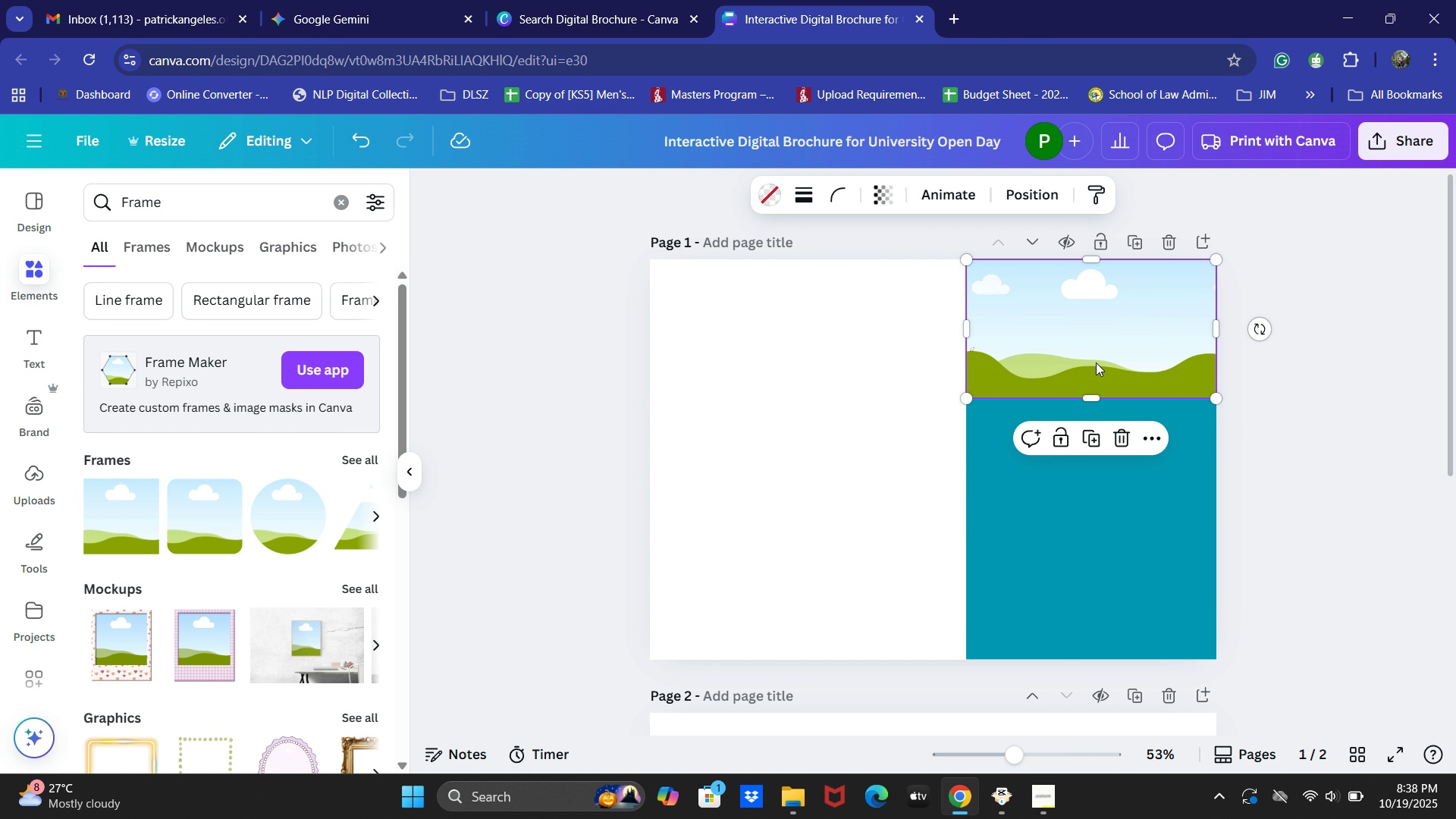 
left_click_drag(start_coordinate=[1096, 362], to_coordinate=[1094, 369])
 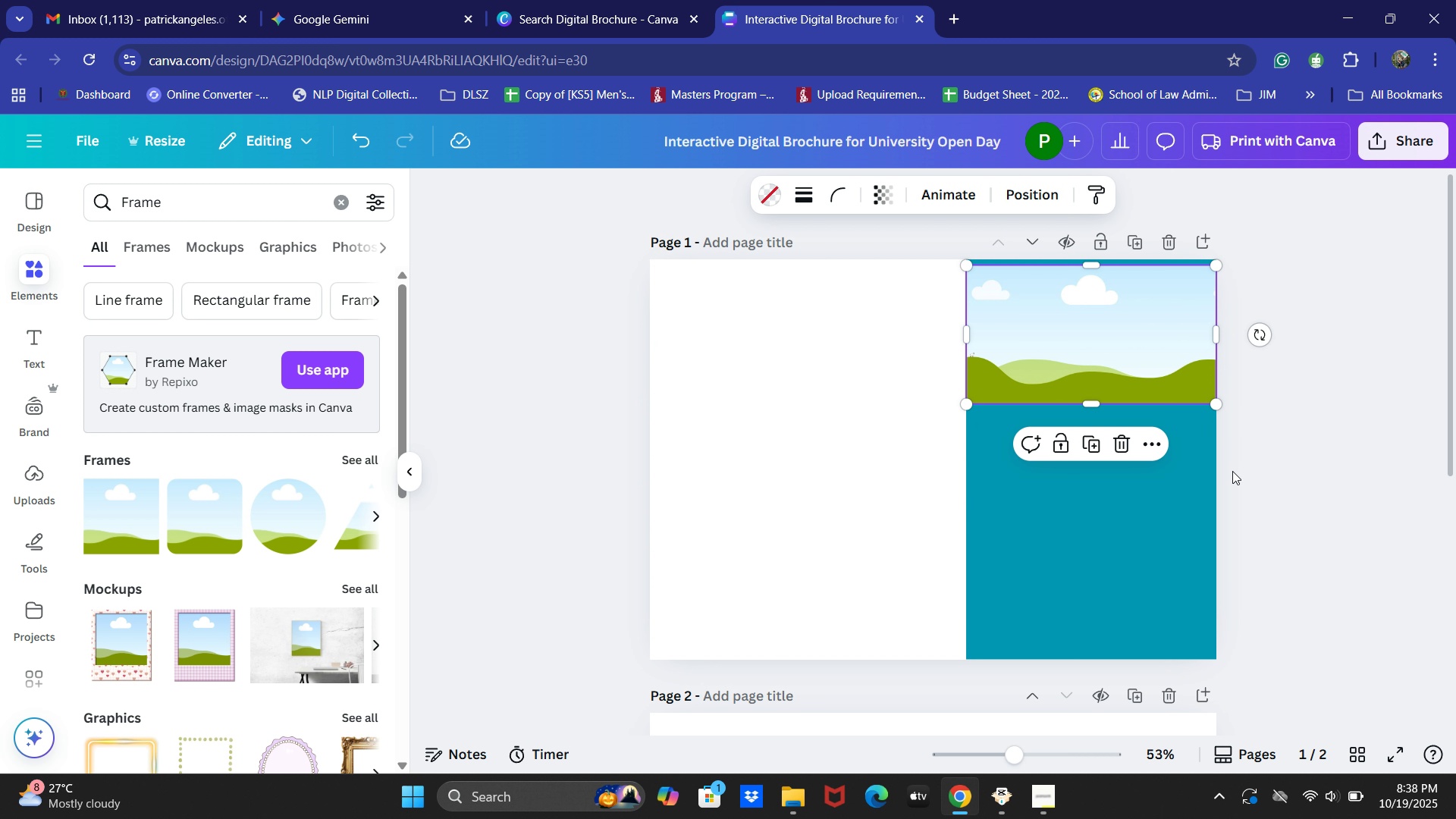 
left_click([1232, 471])
 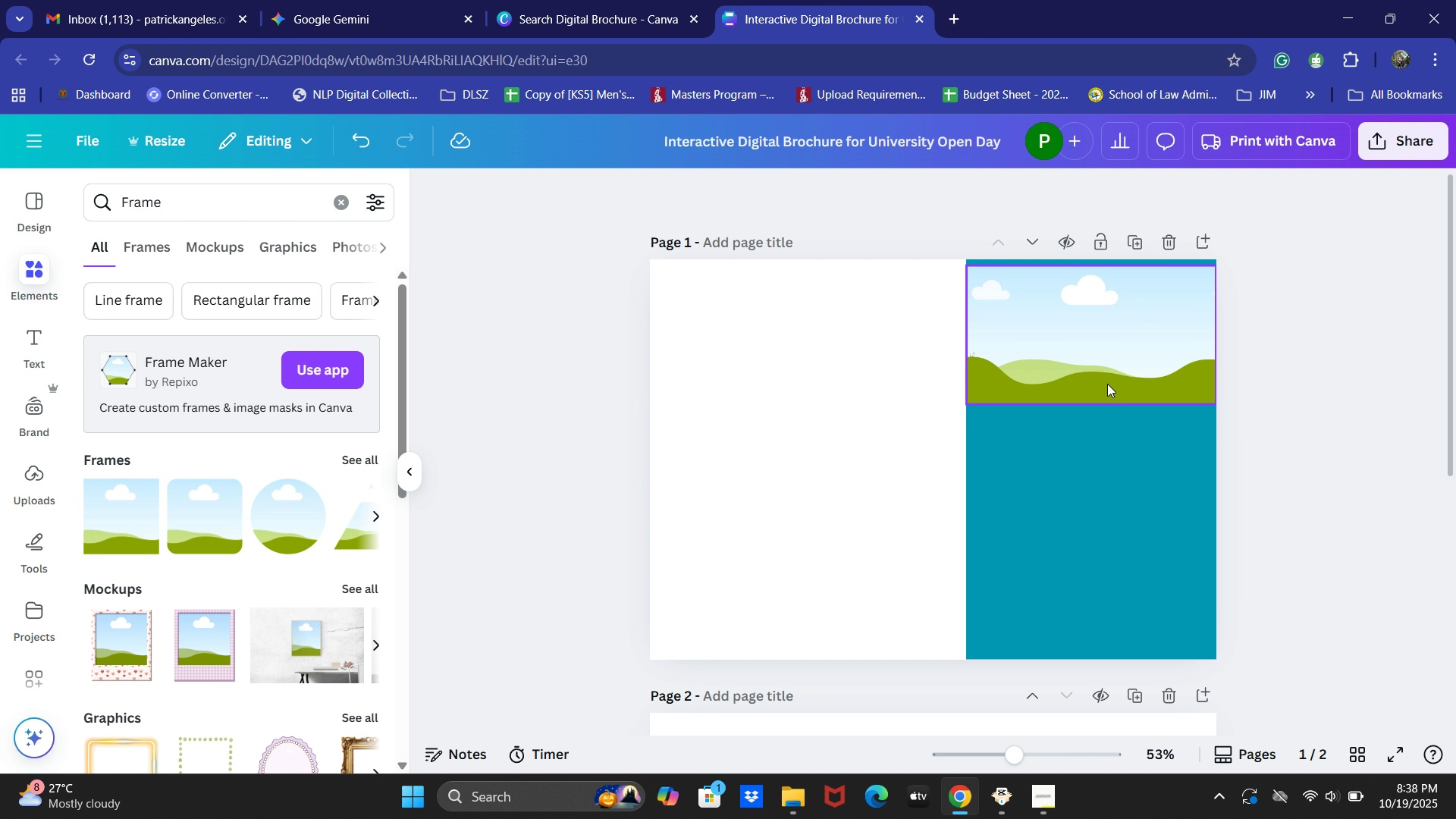 
left_click_drag(start_coordinate=[1097, 376], to_coordinate=[1097, 372])
 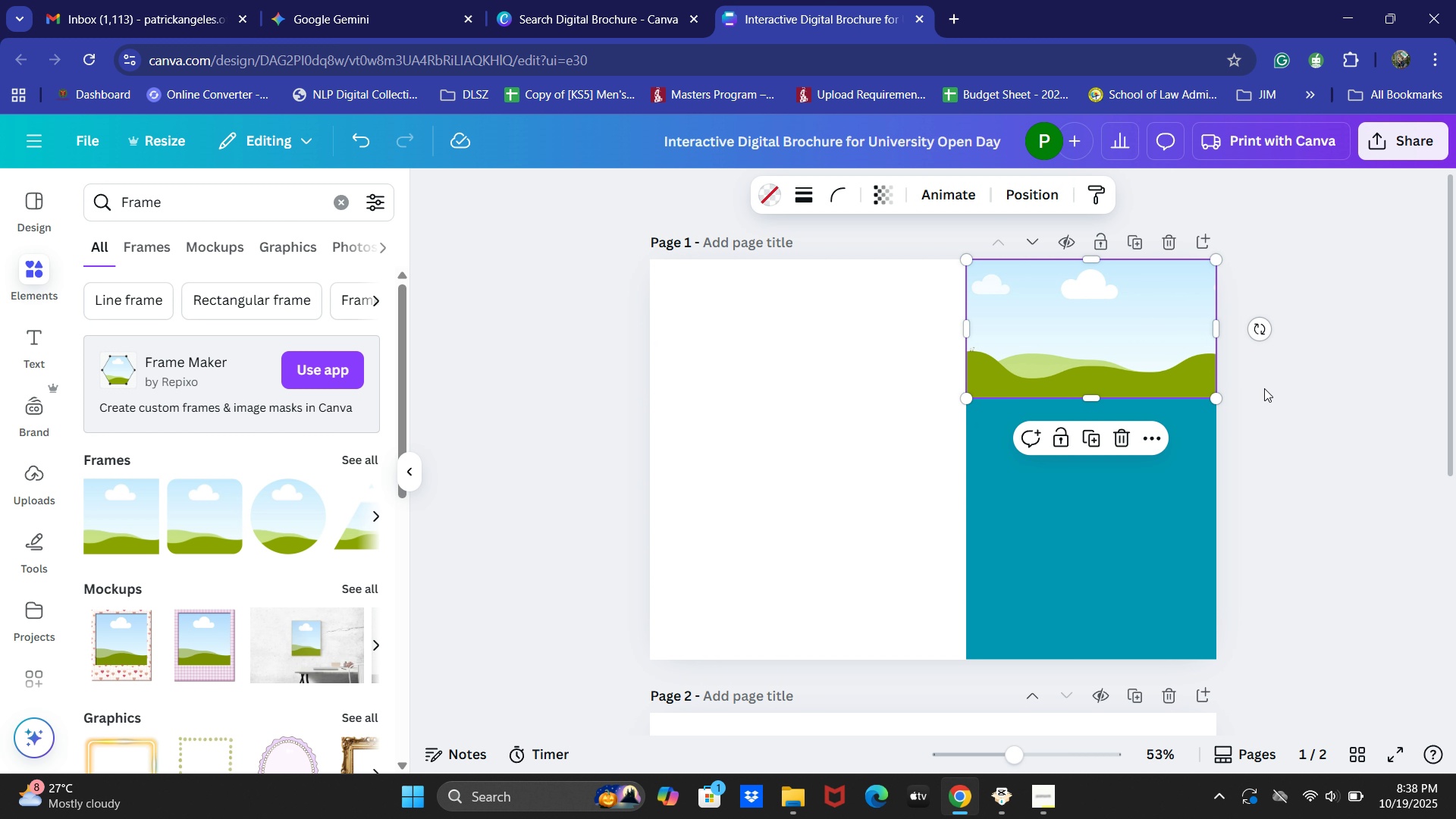 
left_click([1264, 388])
 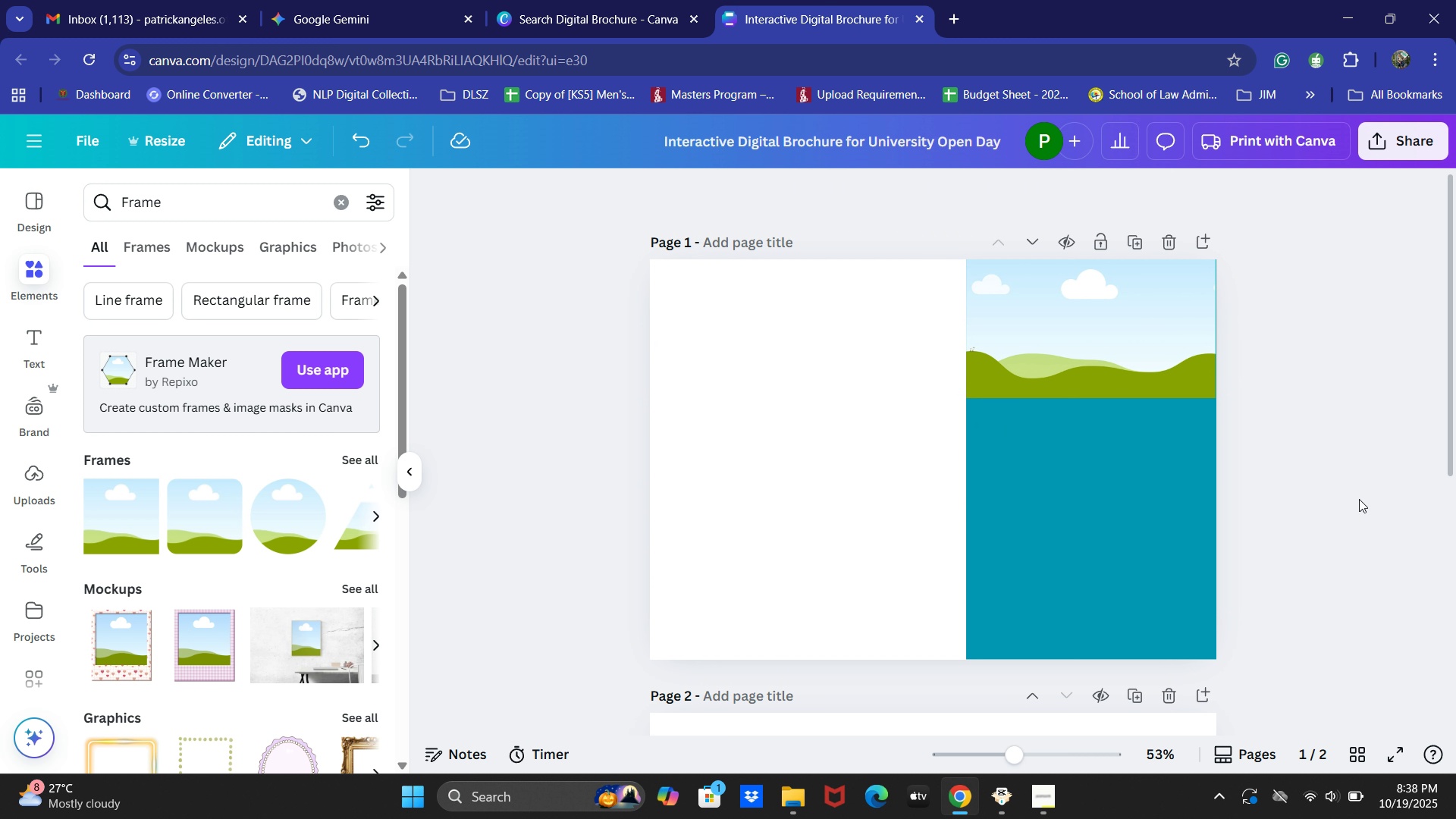 
left_click([1185, 531])
 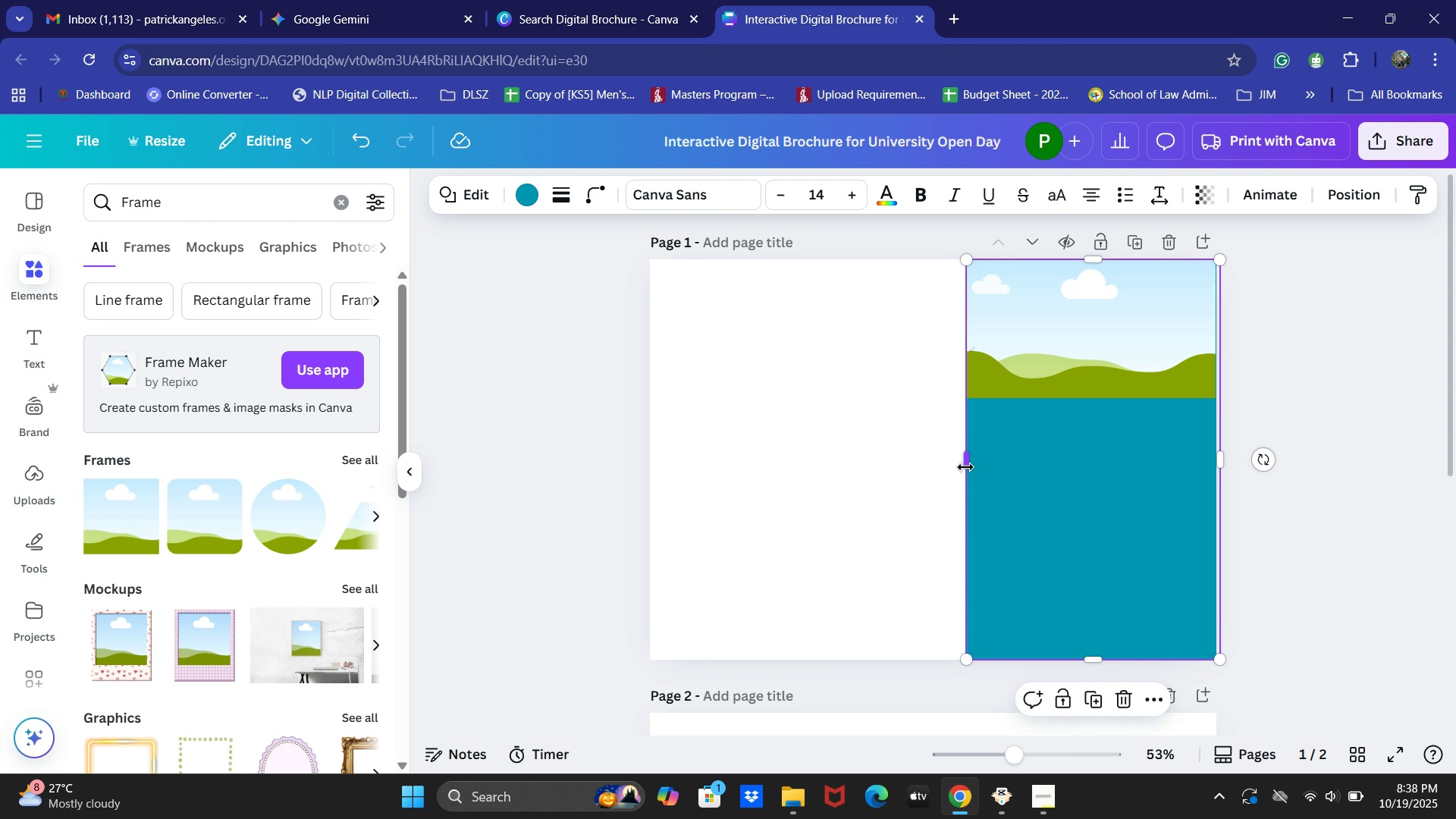 
left_click_drag(start_coordinate=[967, 463], to_coordinate=[996, 455])
 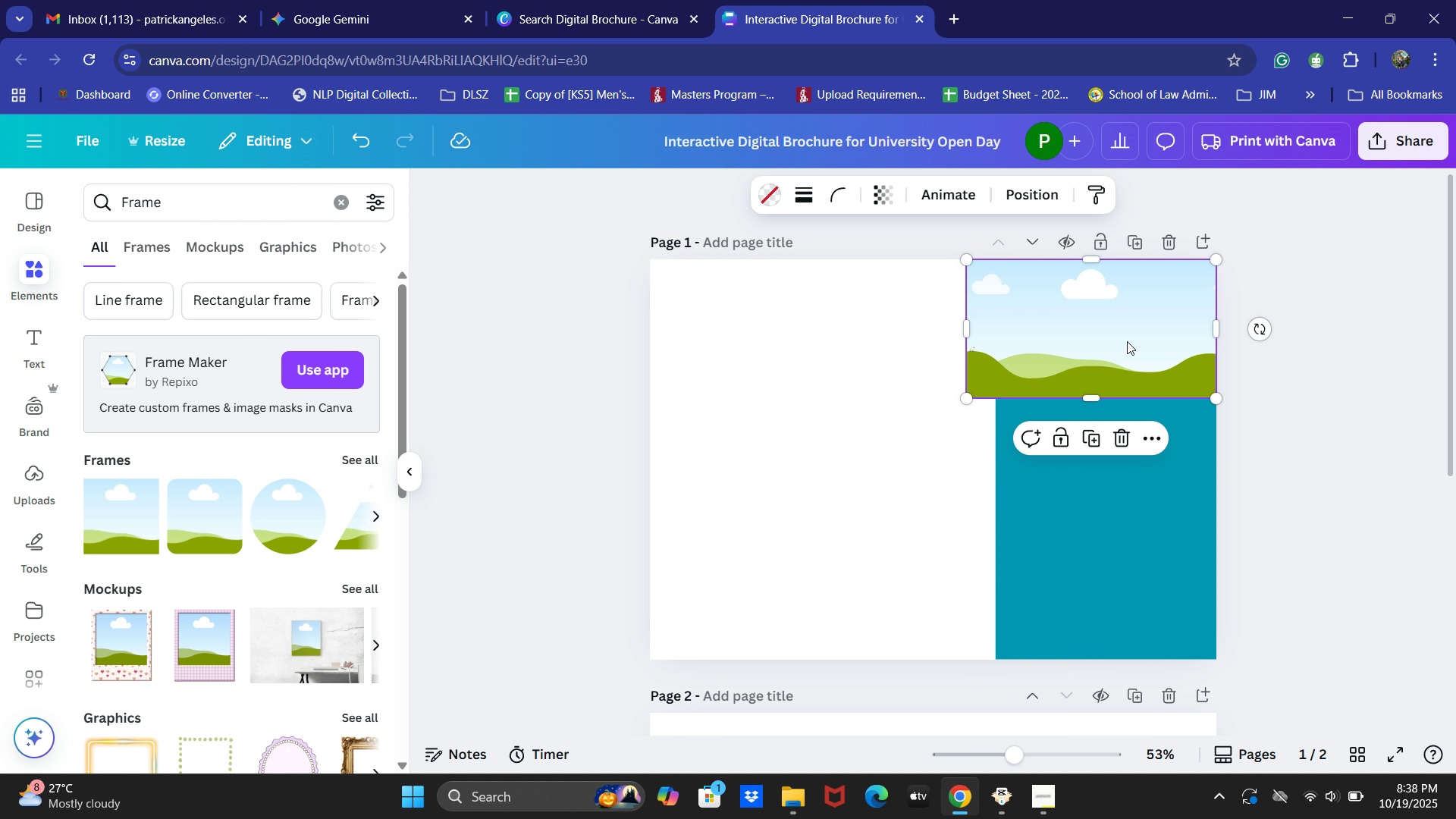 
left_click([1128, 341])
 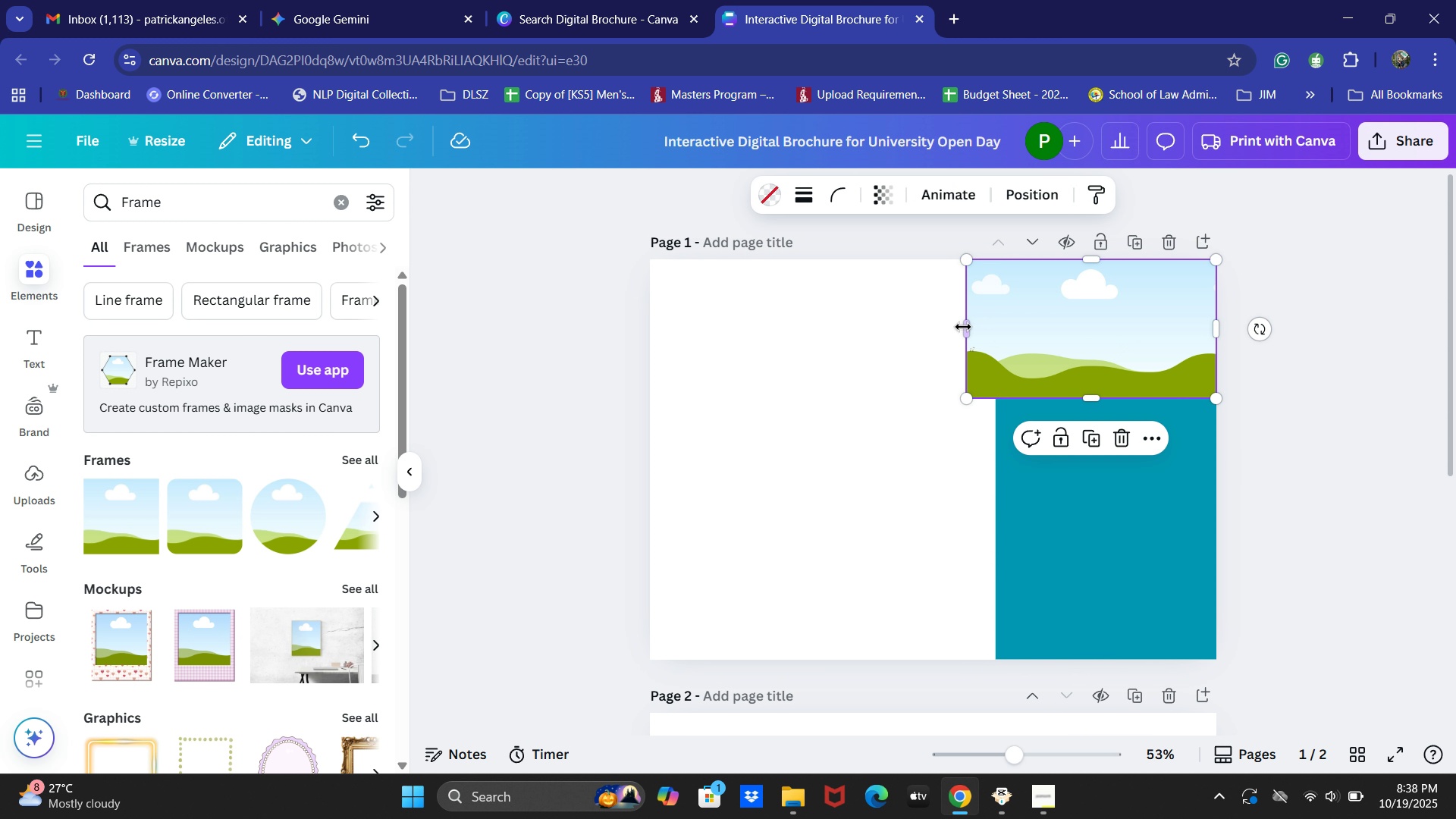 
left_click_drag(start_coordinate=[965, 326], to_coordinate=[996, 324])
 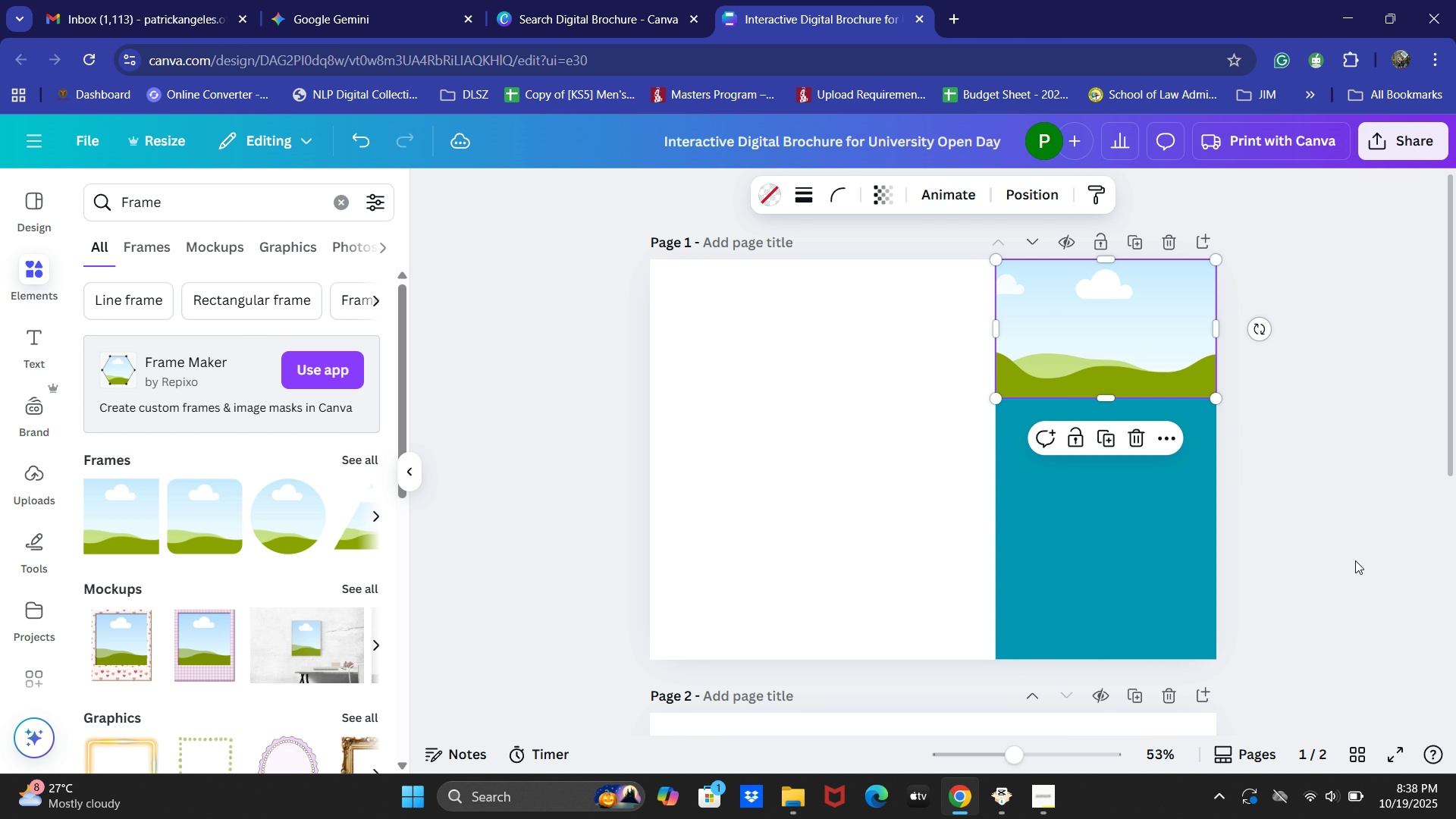 
left_click([1355, 560])
 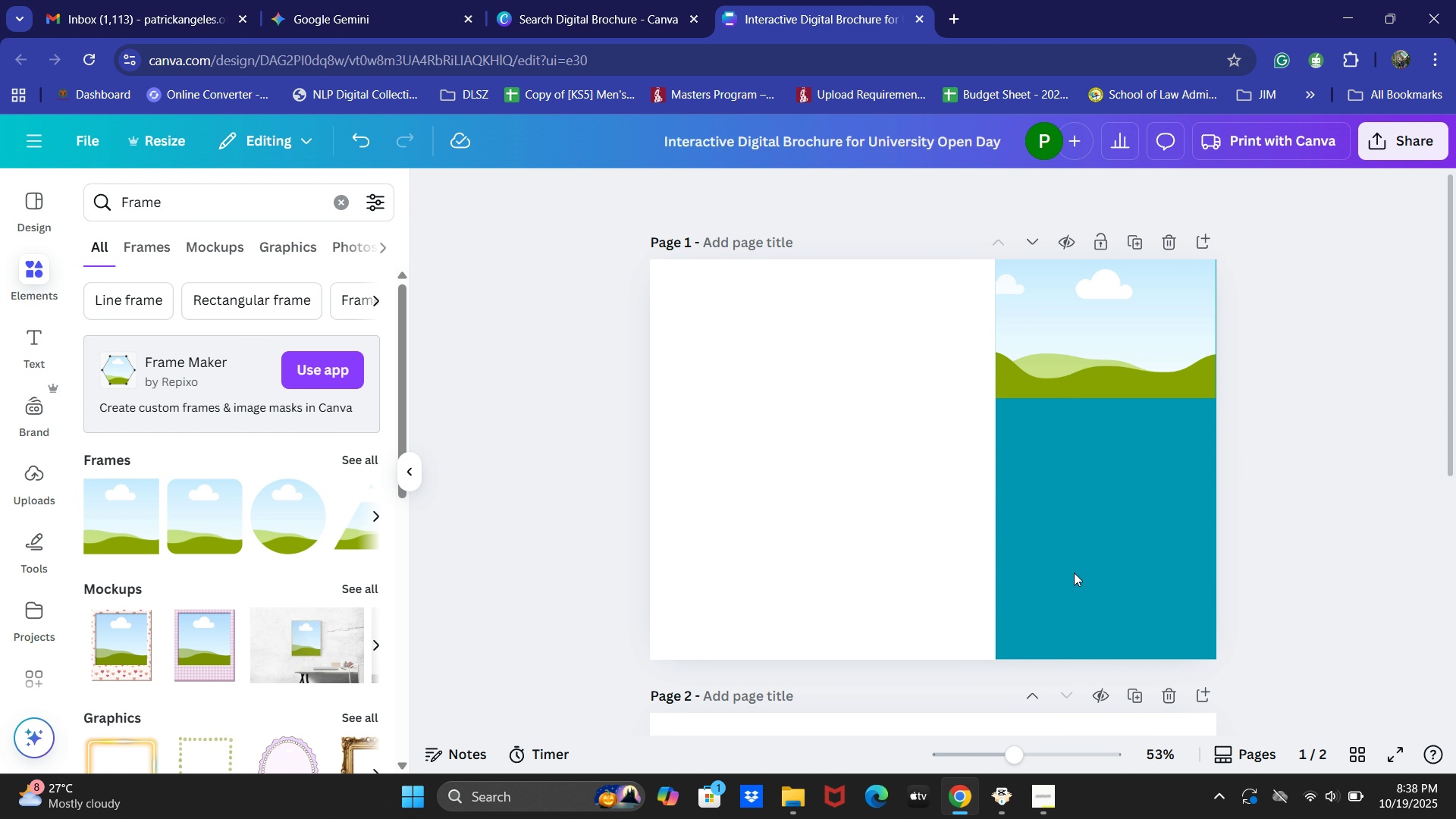 
scroll: coordinate [245, 548], scroll_direction: down, amount: 10.0
 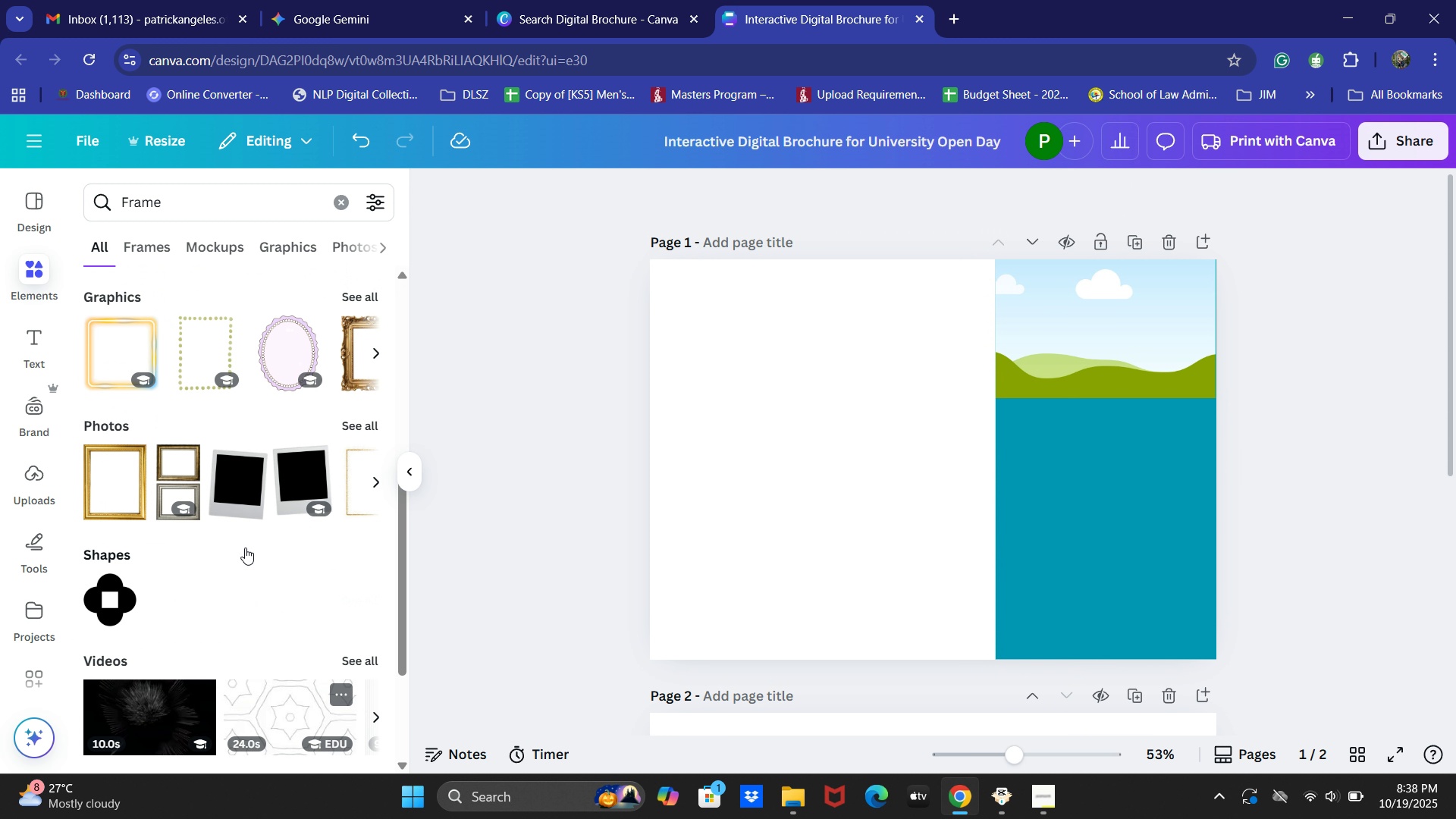 
scroll: coordinate [245, 548], scroll_direction: up, amount: 5.0
 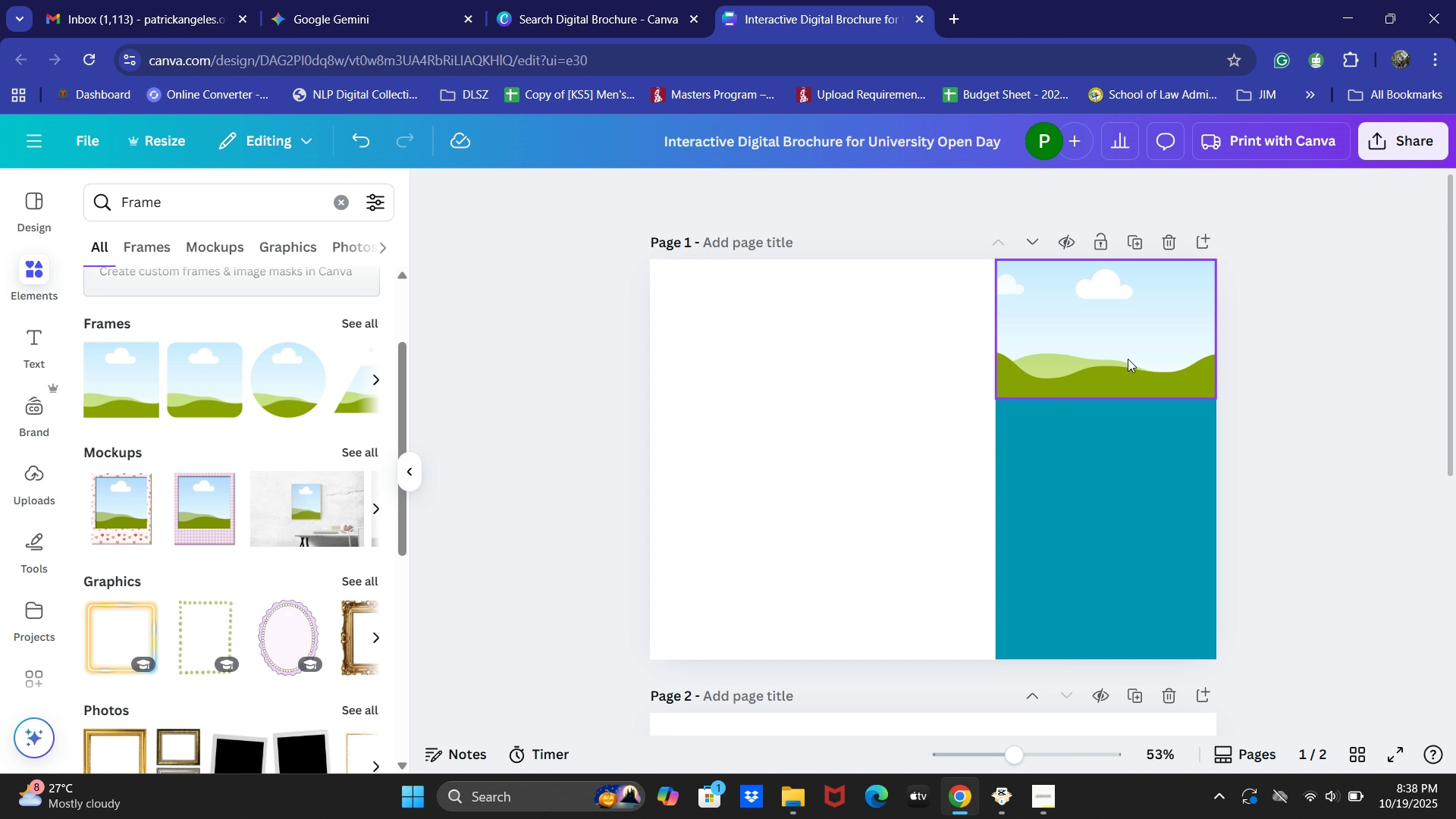 
left_click_drag(start_coordinate=[1128, 353], to_coordinate=[1128, 384])
 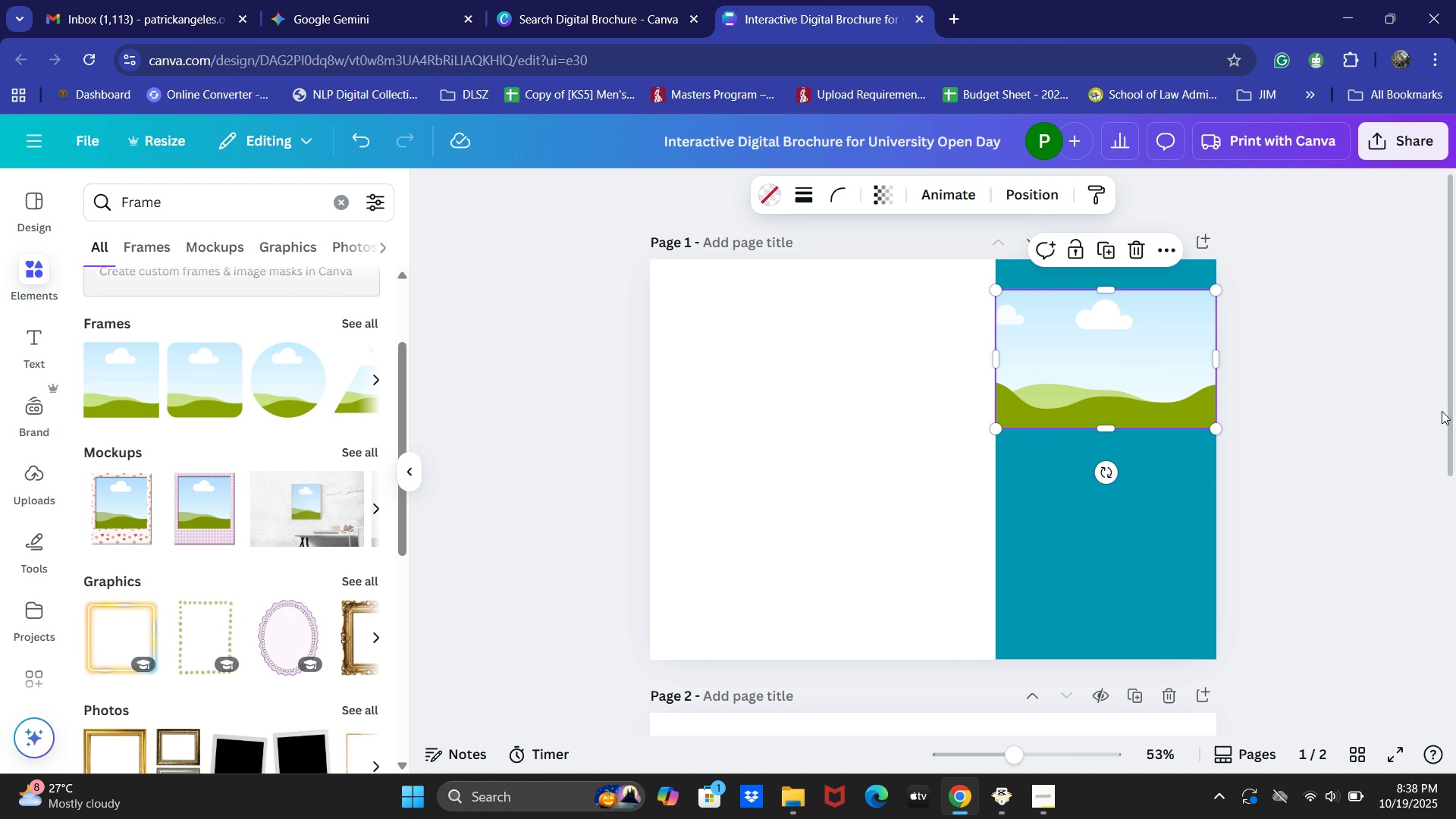 
left_click([1442, 411])
 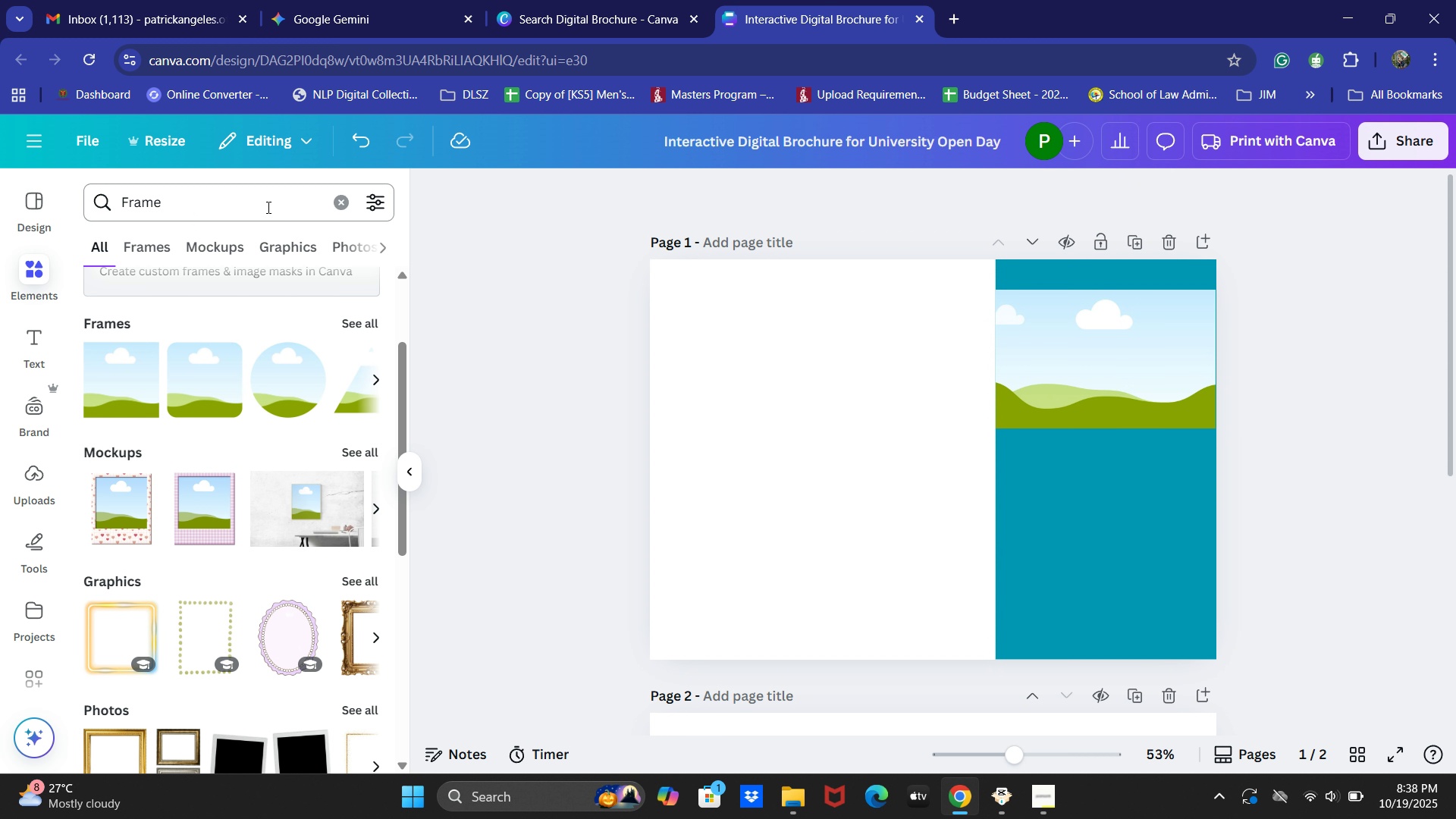 
left_click([335, 207])
 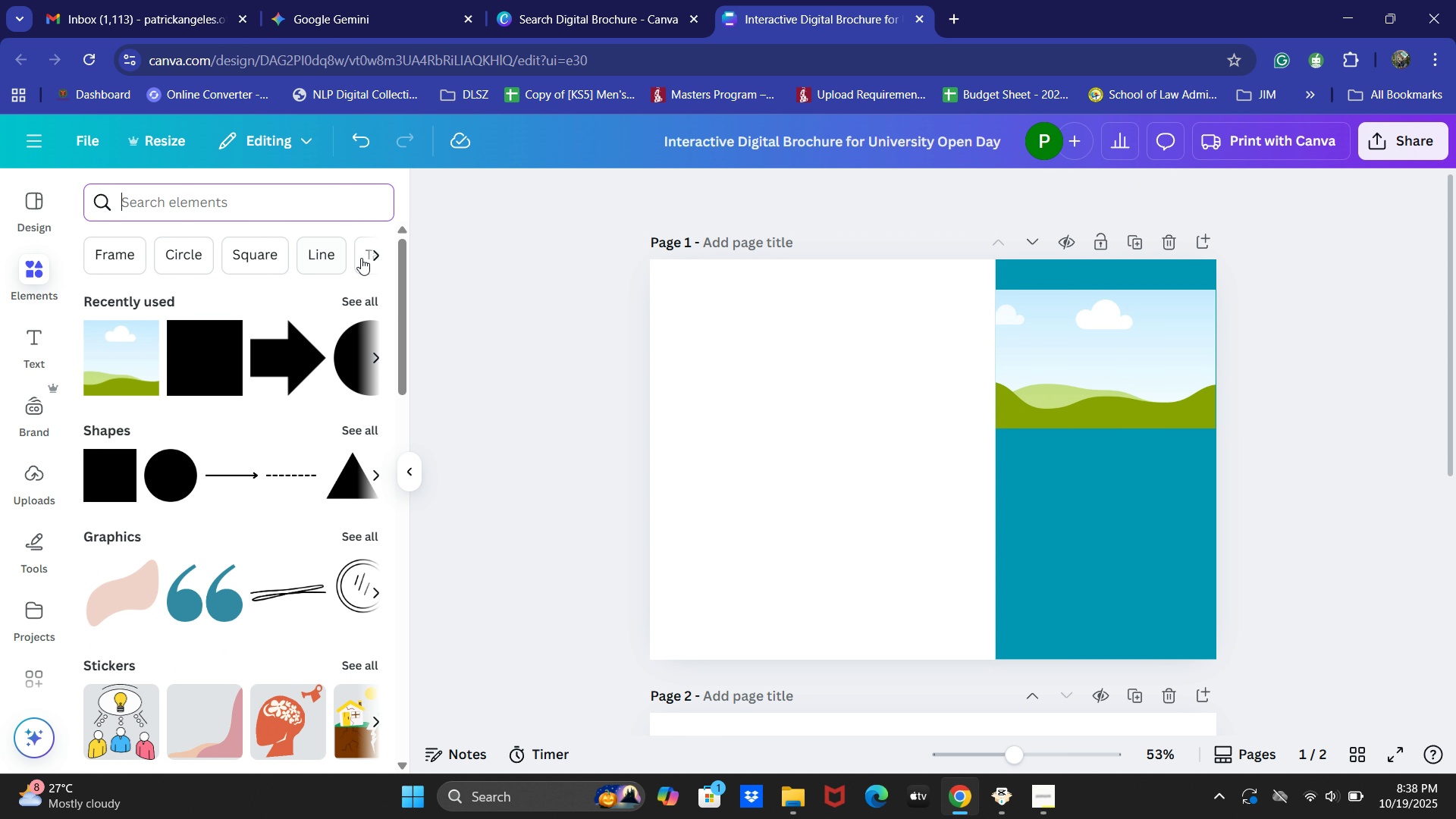 
left_click([333, 258])
 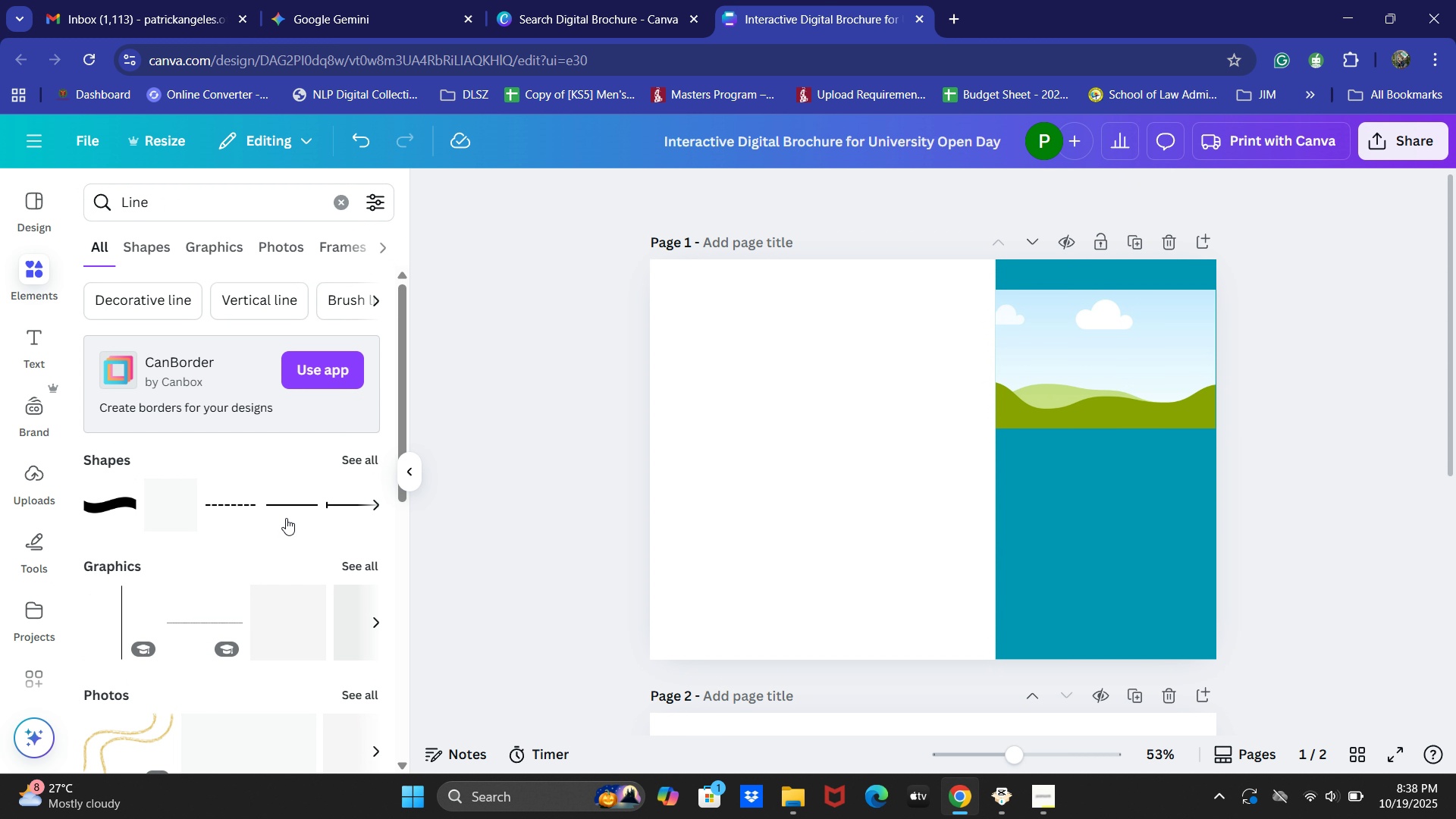 
left_click([234, 506])
 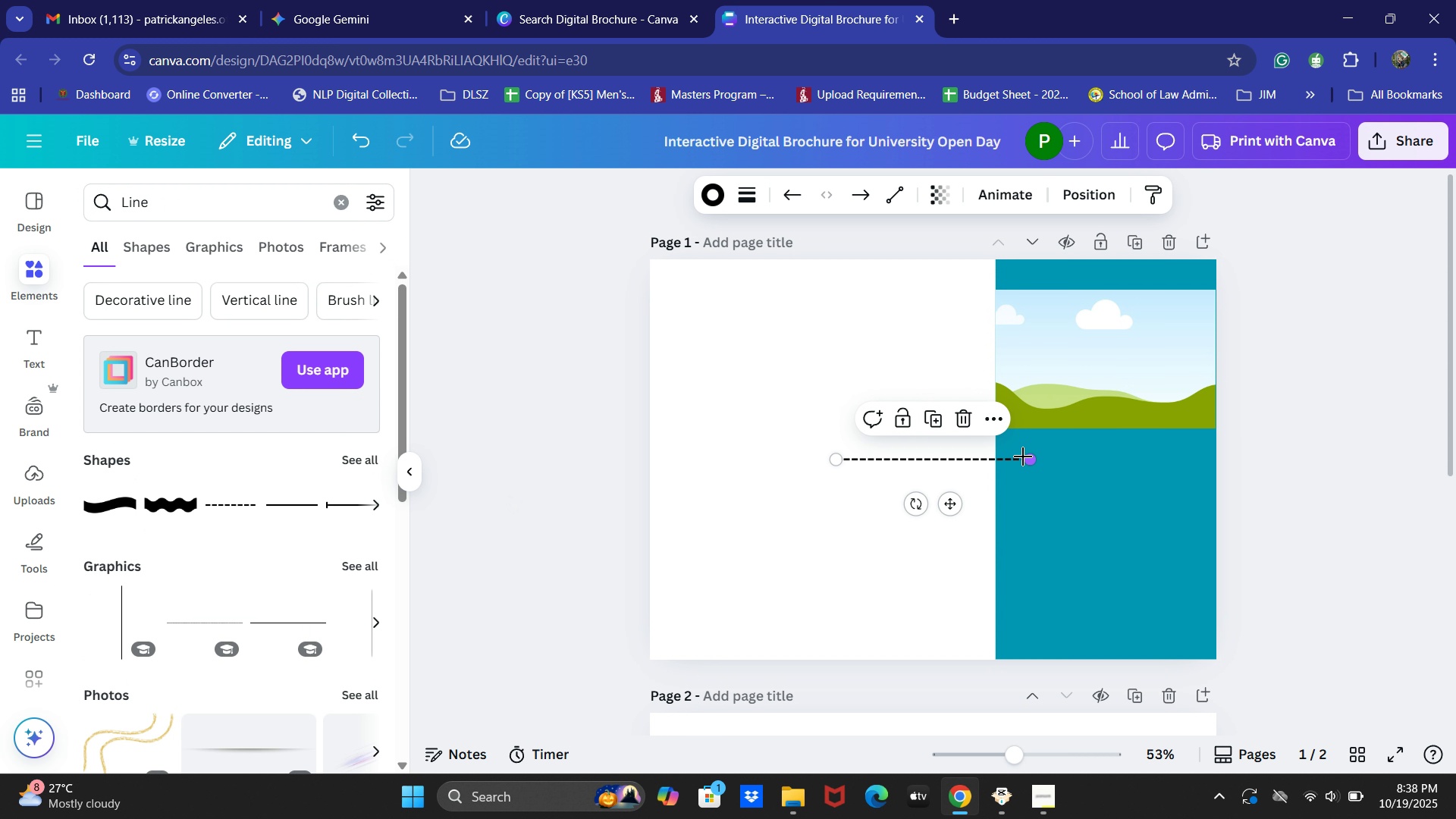 
left_click_drag(start_coordinate=[1027, 457], to_coordinate=[909, 453])
 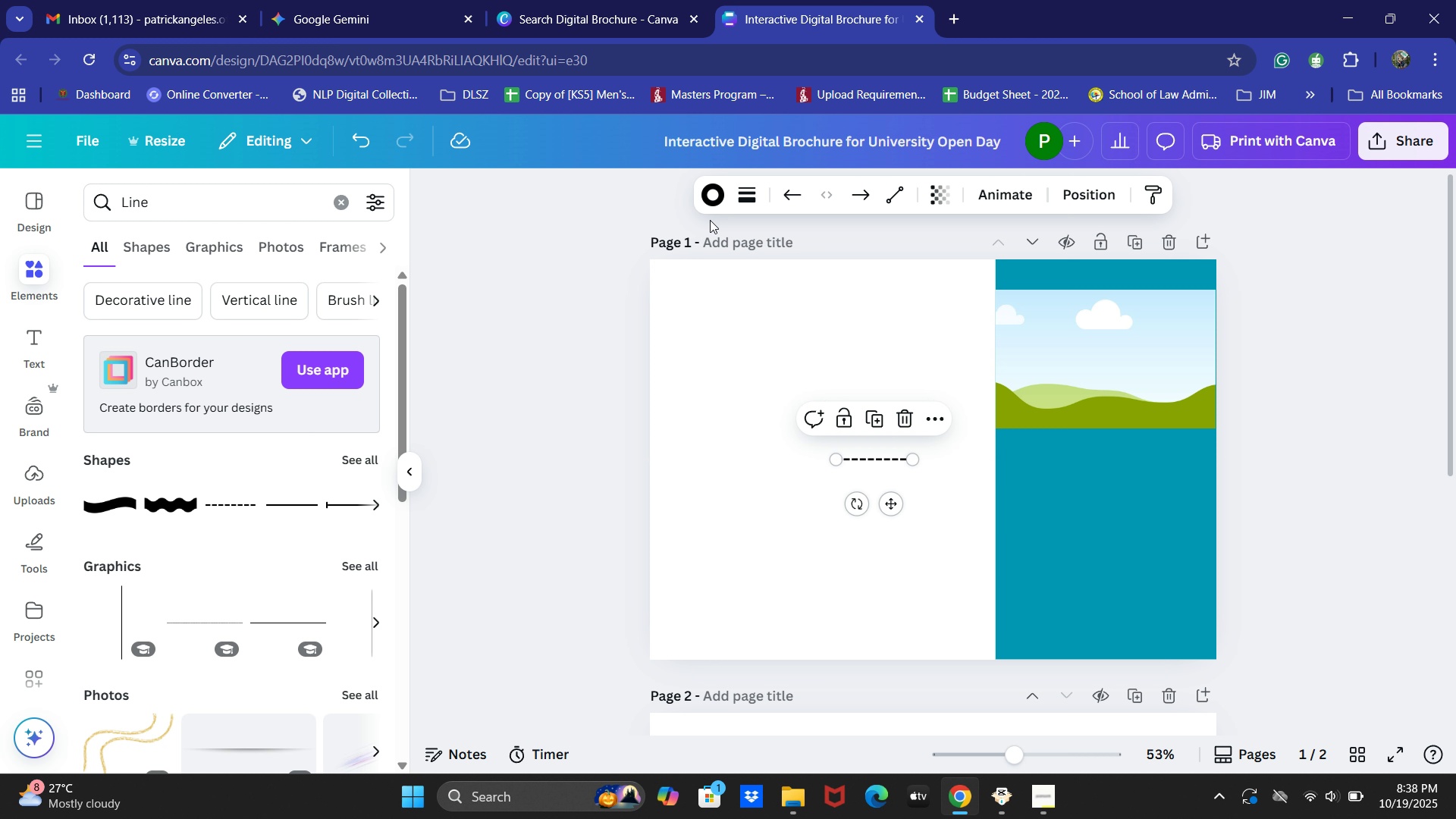 
left_click([720, 198])
 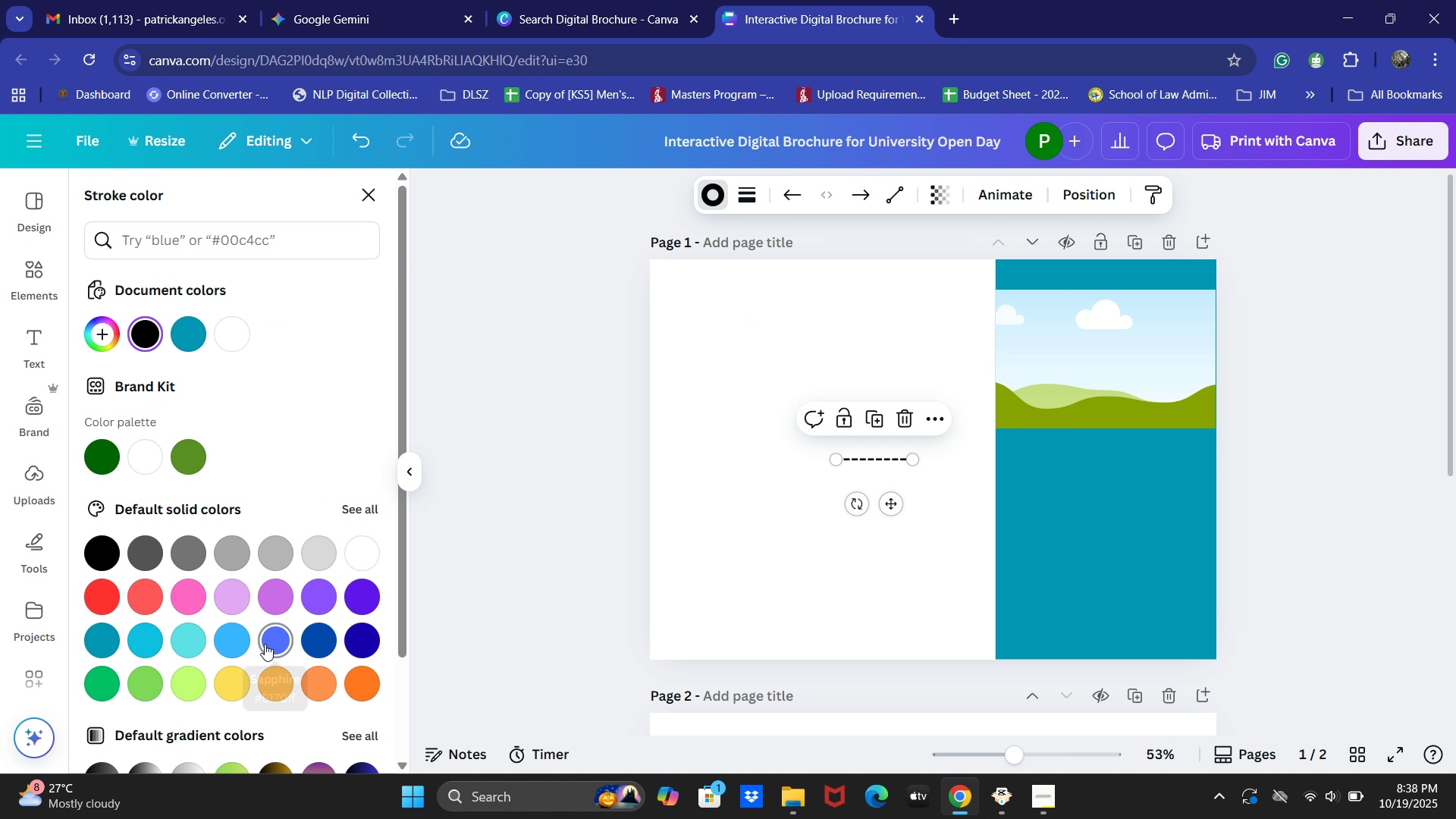 
mouse_move([196, 643])
 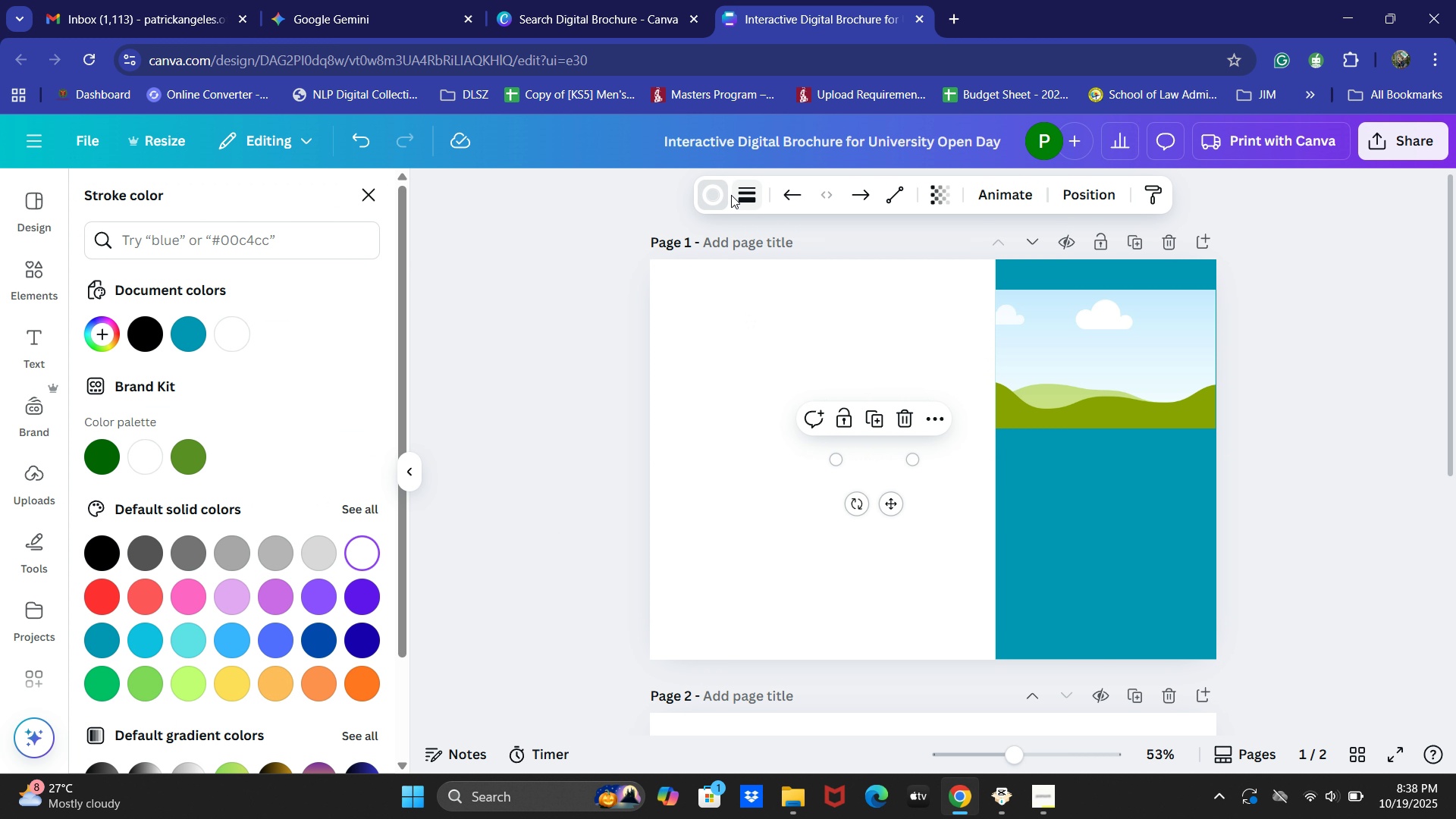 
double_click([742, 193])
 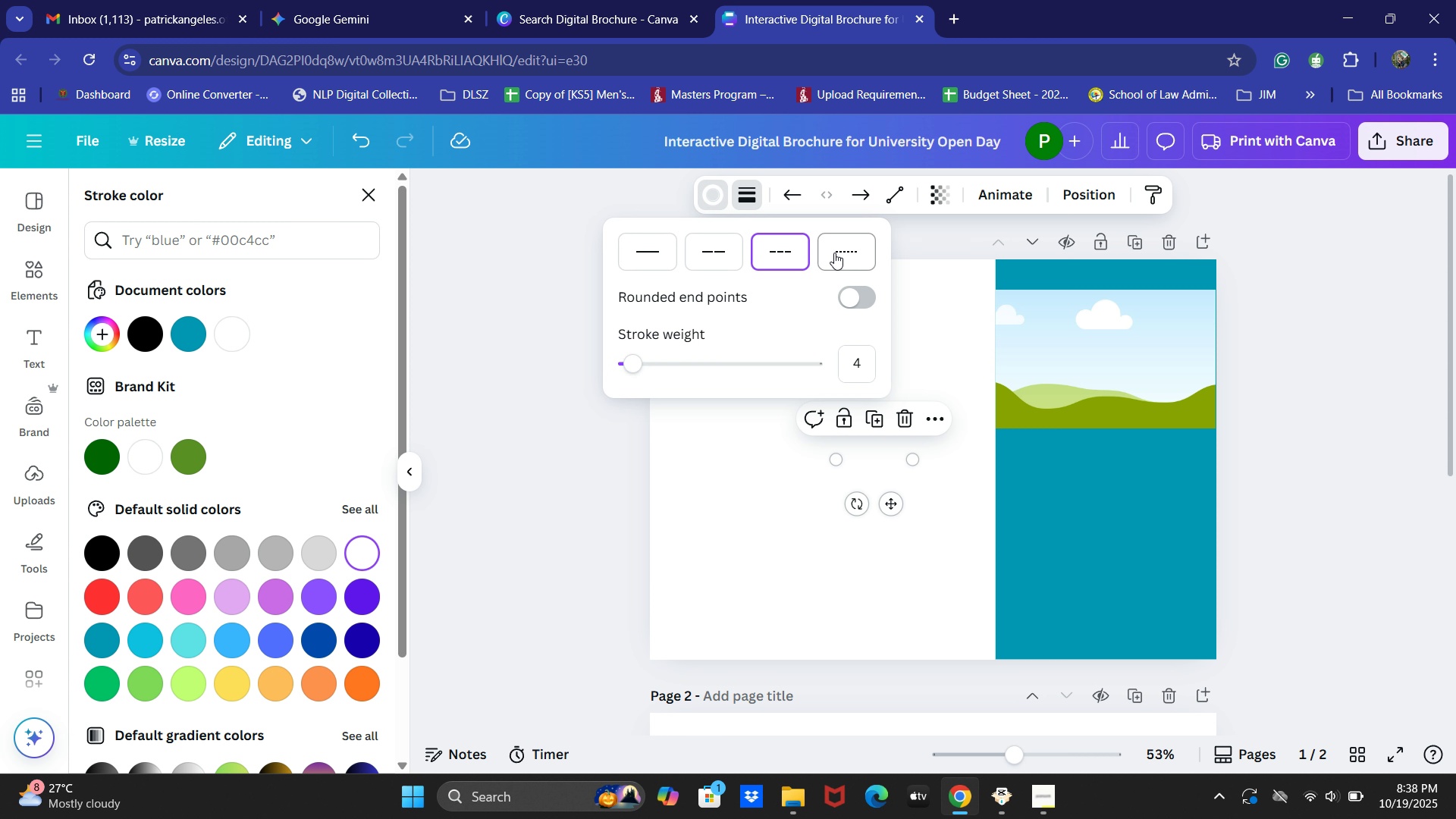 
left_click([720, 254])
 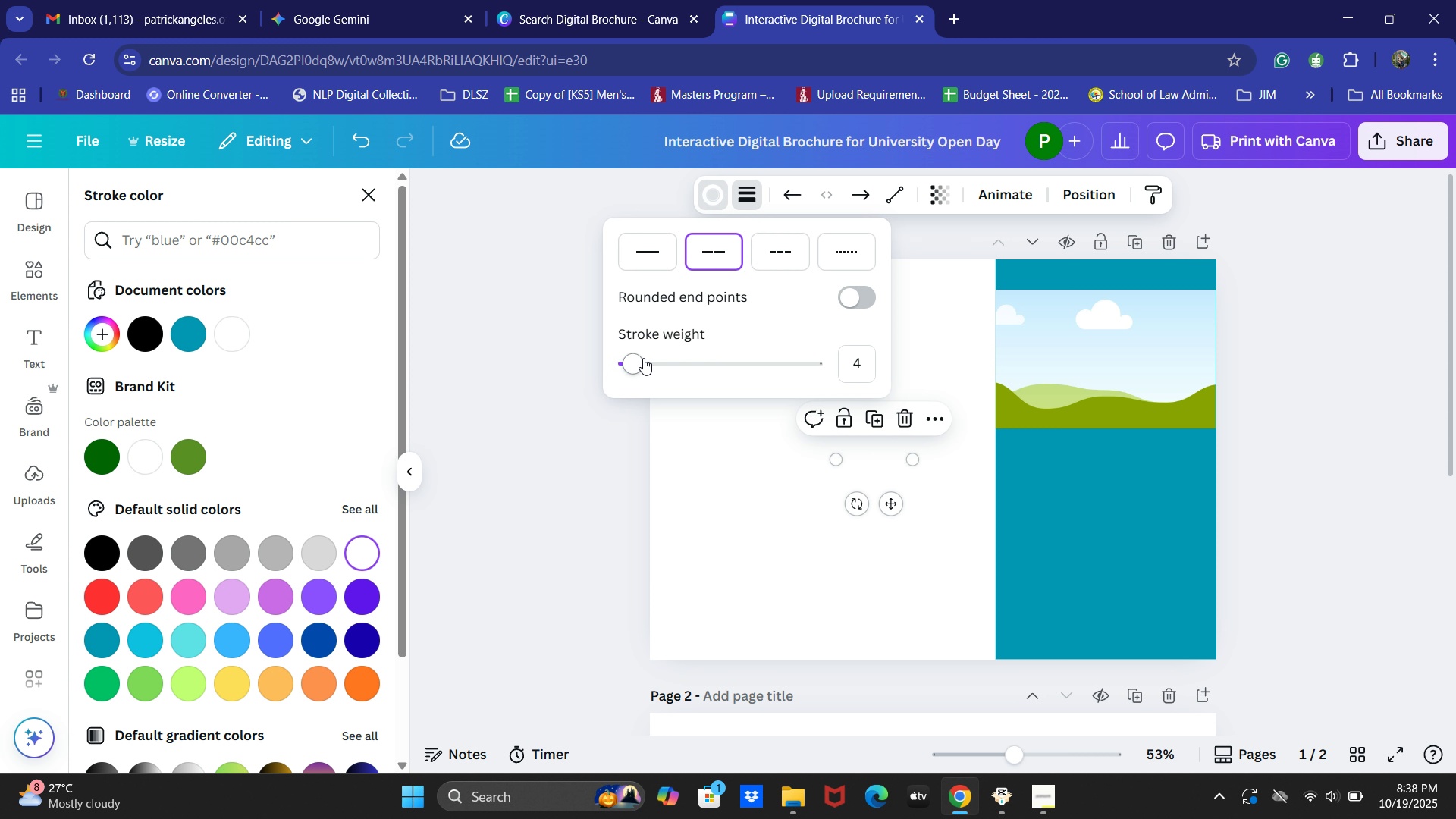 
left_click_drag(start_coordinate=[643, 358], to_coordinate=[683, 356])
 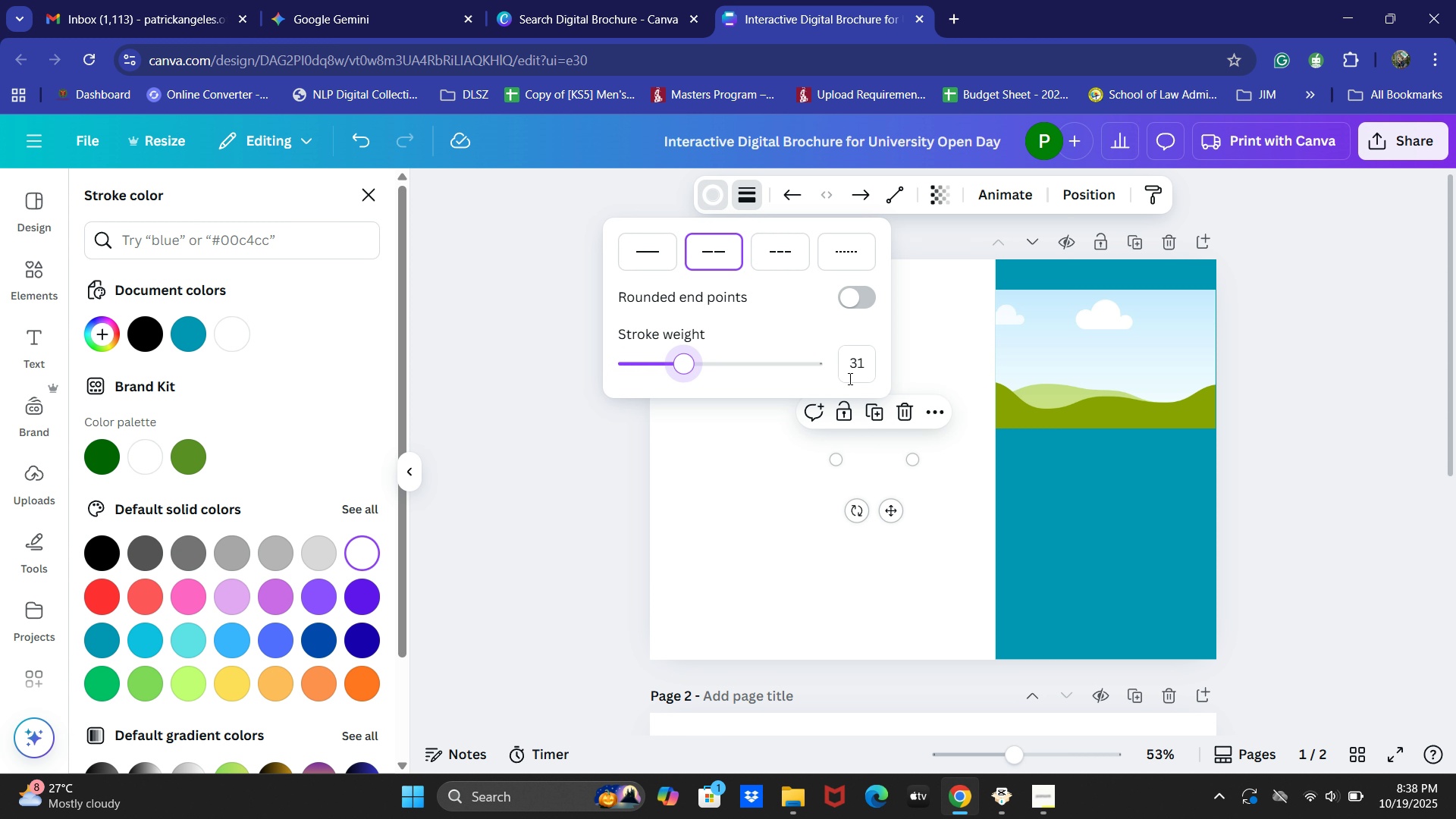 
left_click_drag(start_coordinate=[864, 362], to_coordinate=[814, 367])
 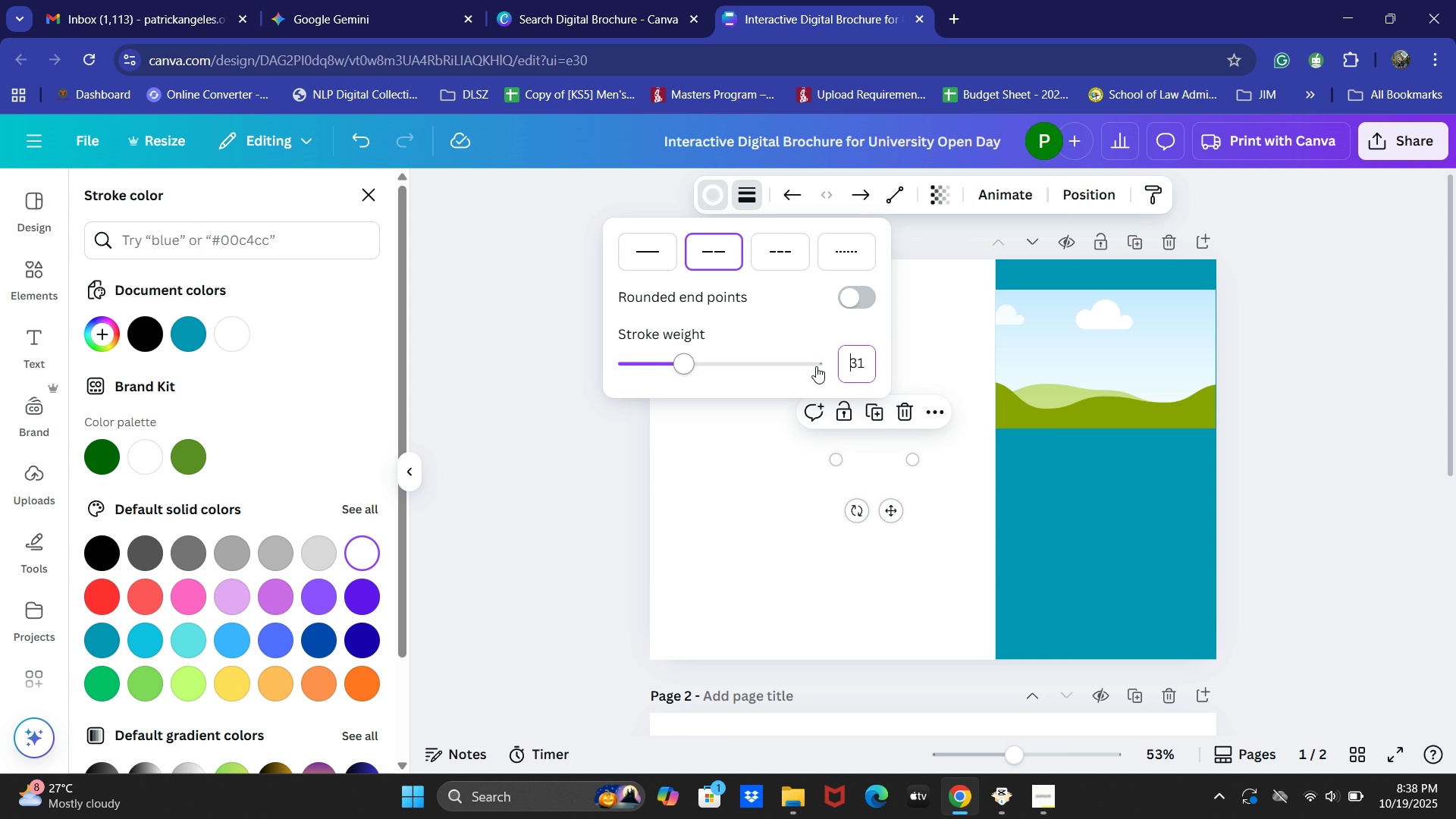 
key(Control+ControlLeft)
 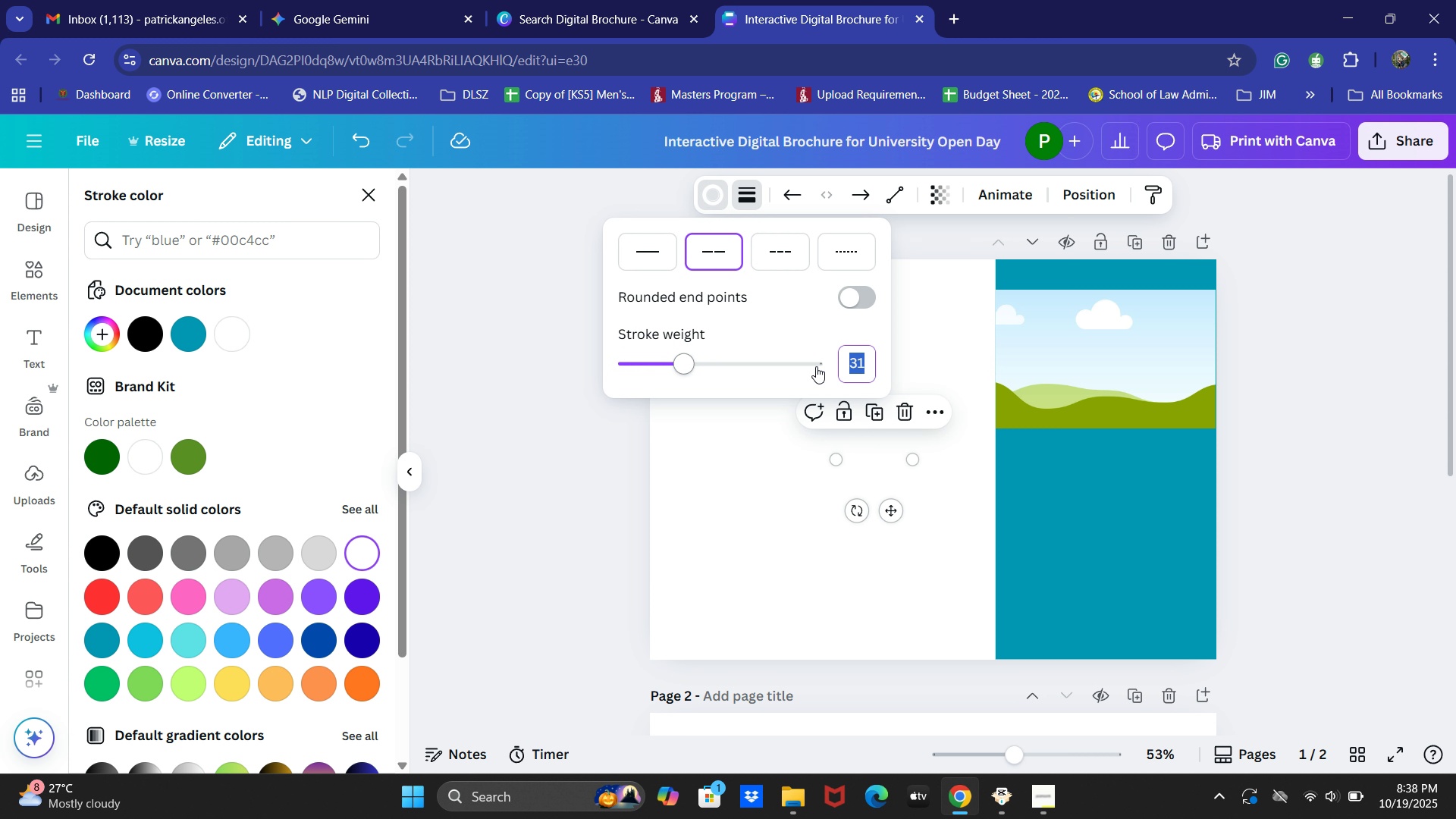 
key(Control+A)
 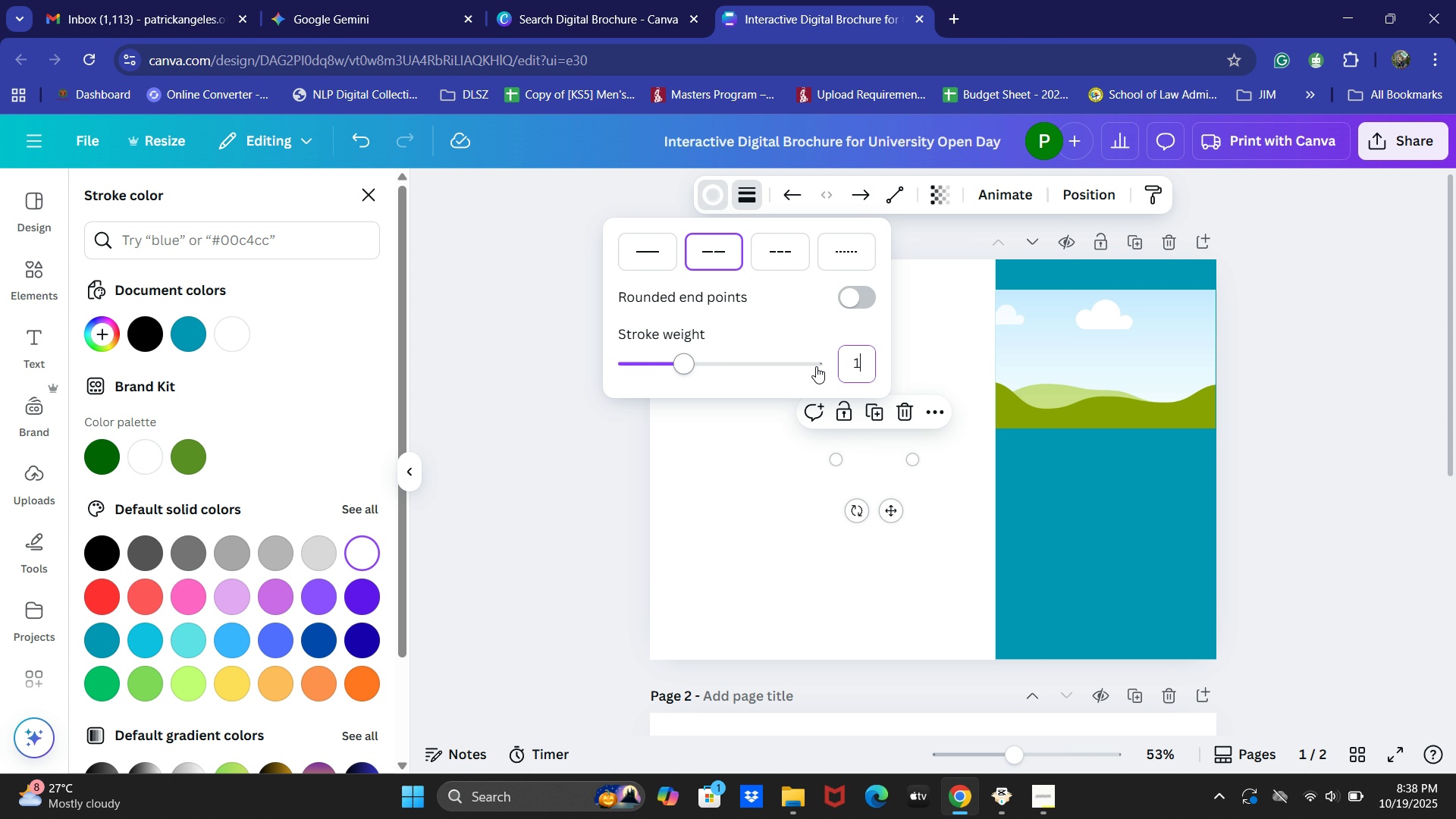 
key(Numpad1)
 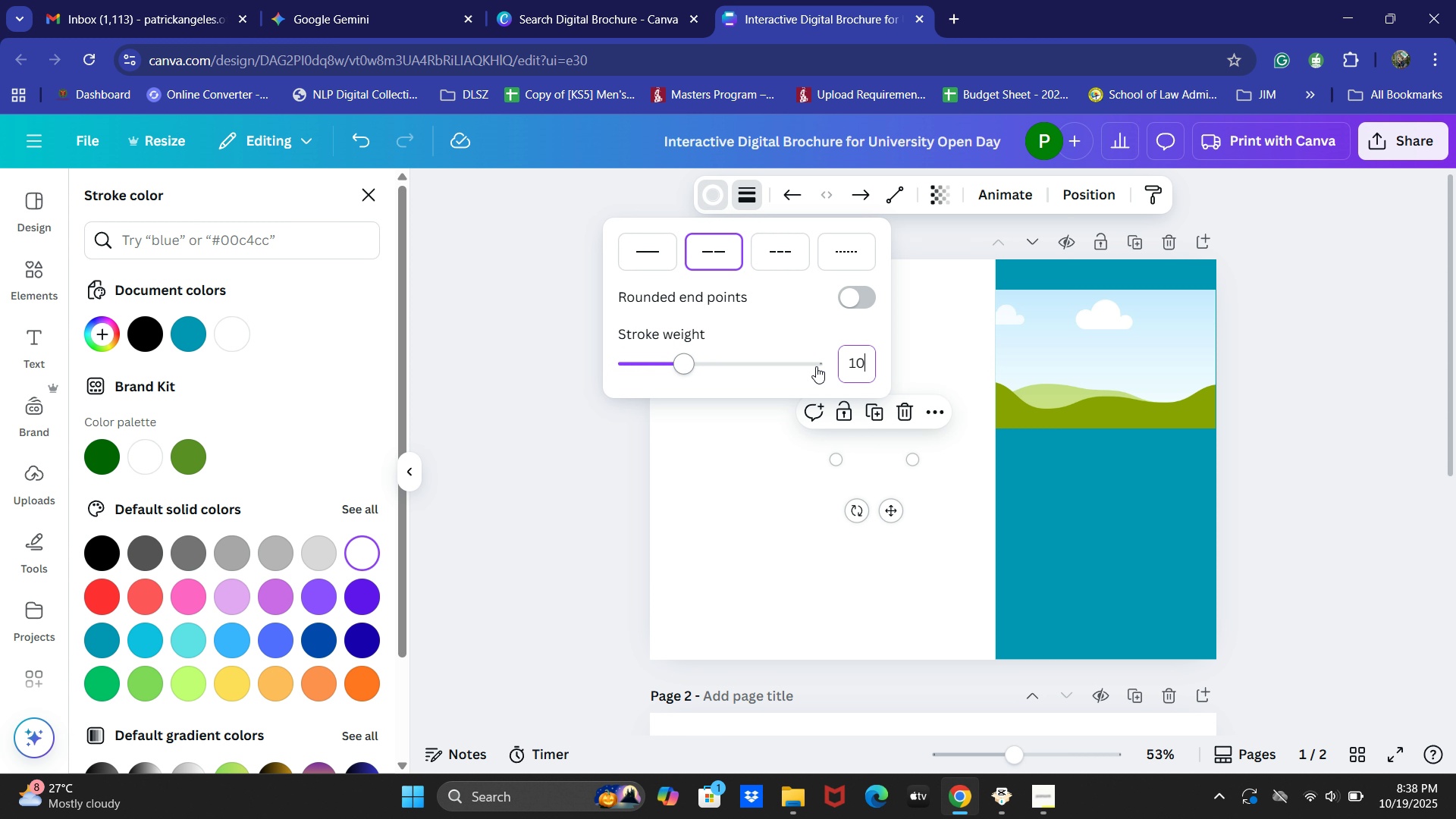 
key(Numpad0)
 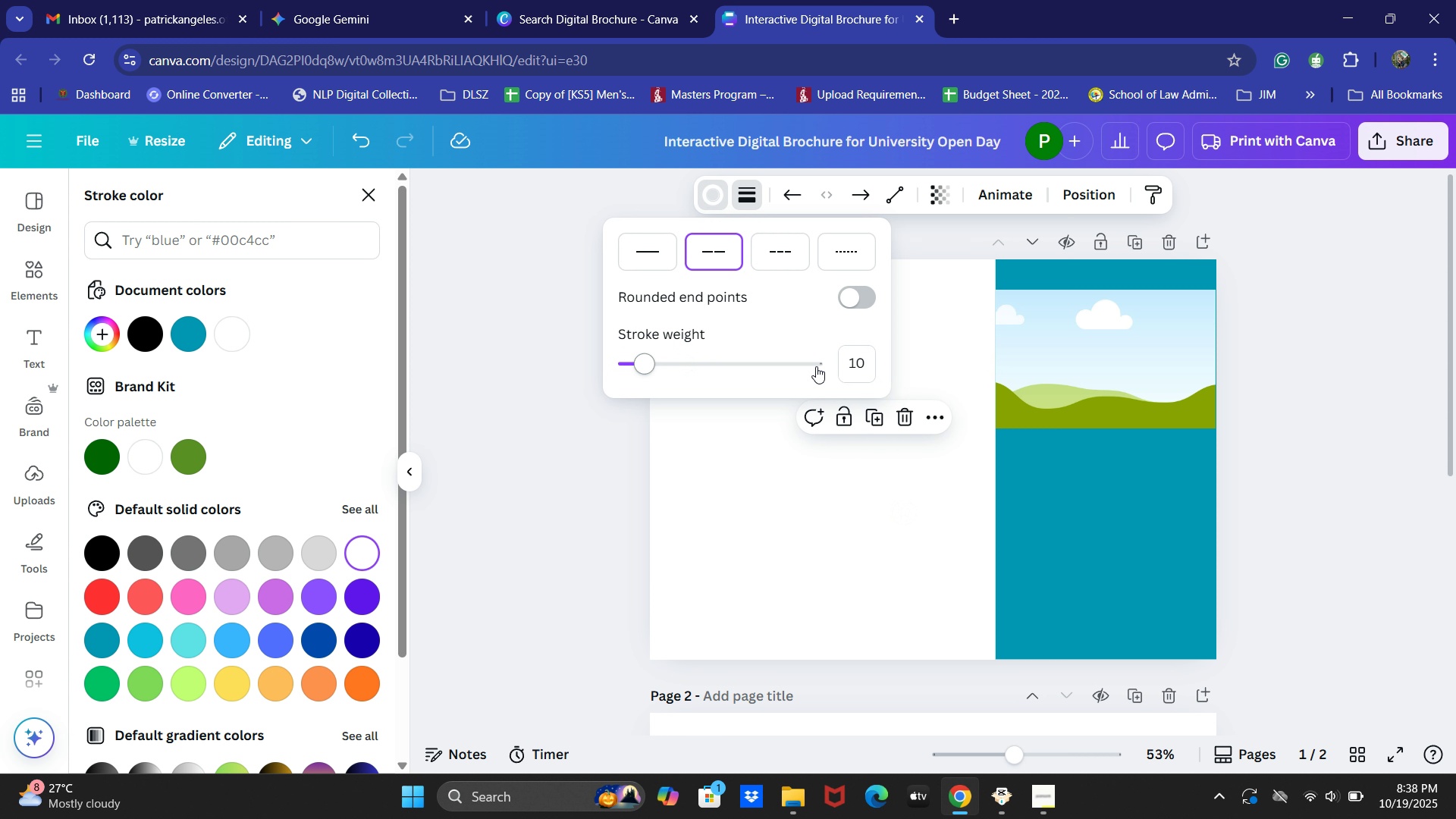 
key(NumpadEnter)
 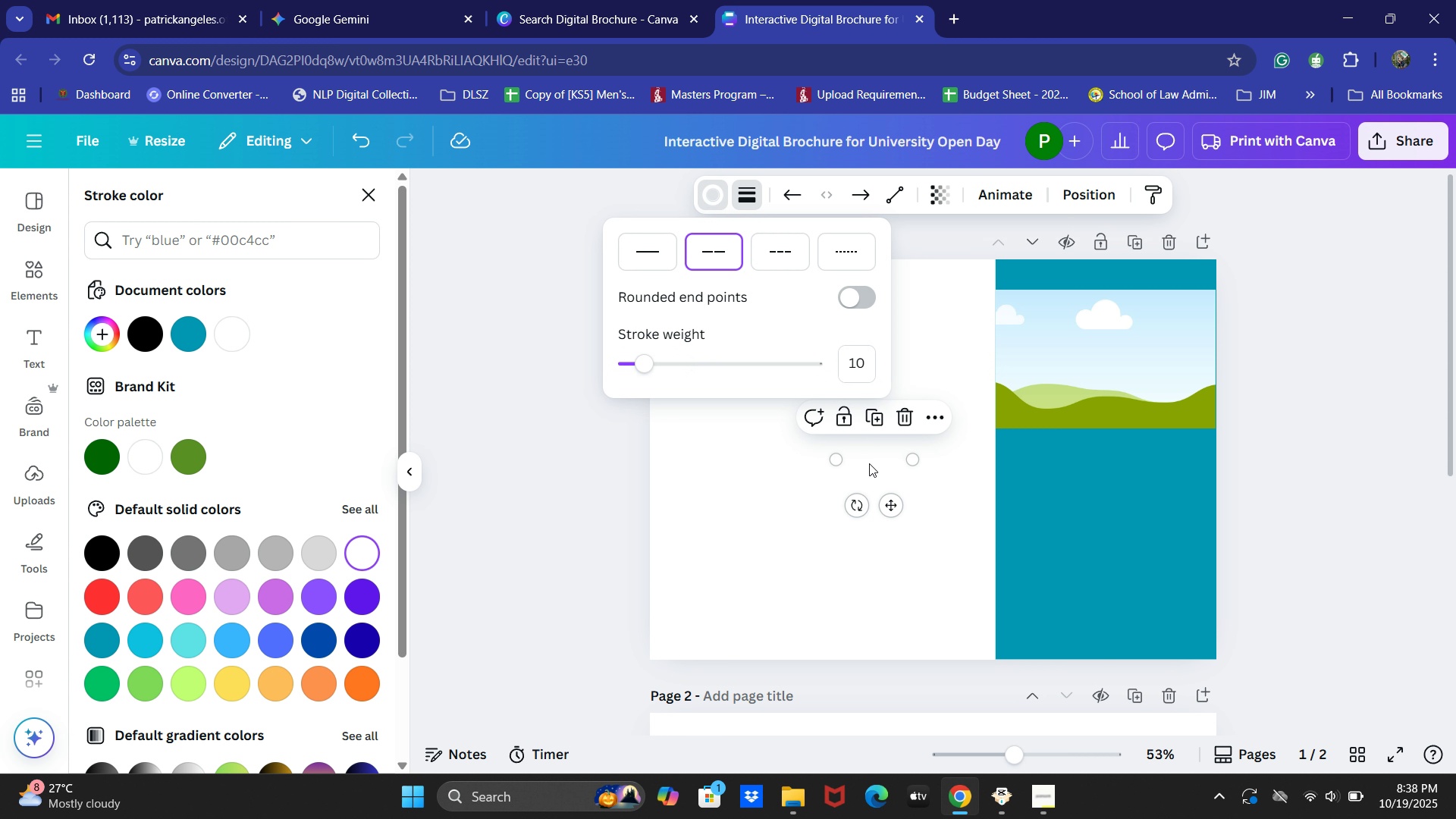 
left_click_drag(start_coordinate=[870, 461], to_coordinate=[1040, 278])
 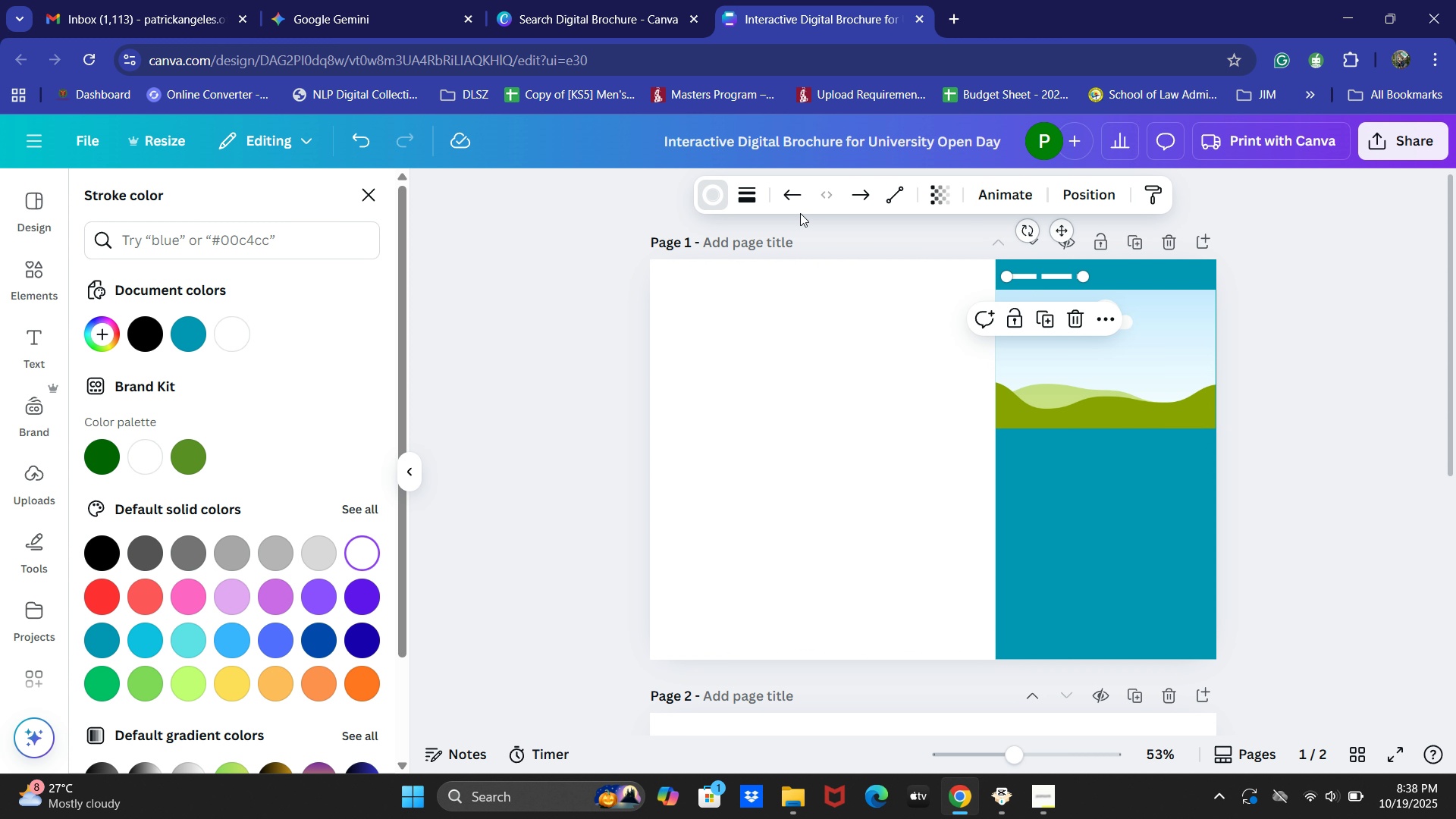 
left_click([744, 198])
 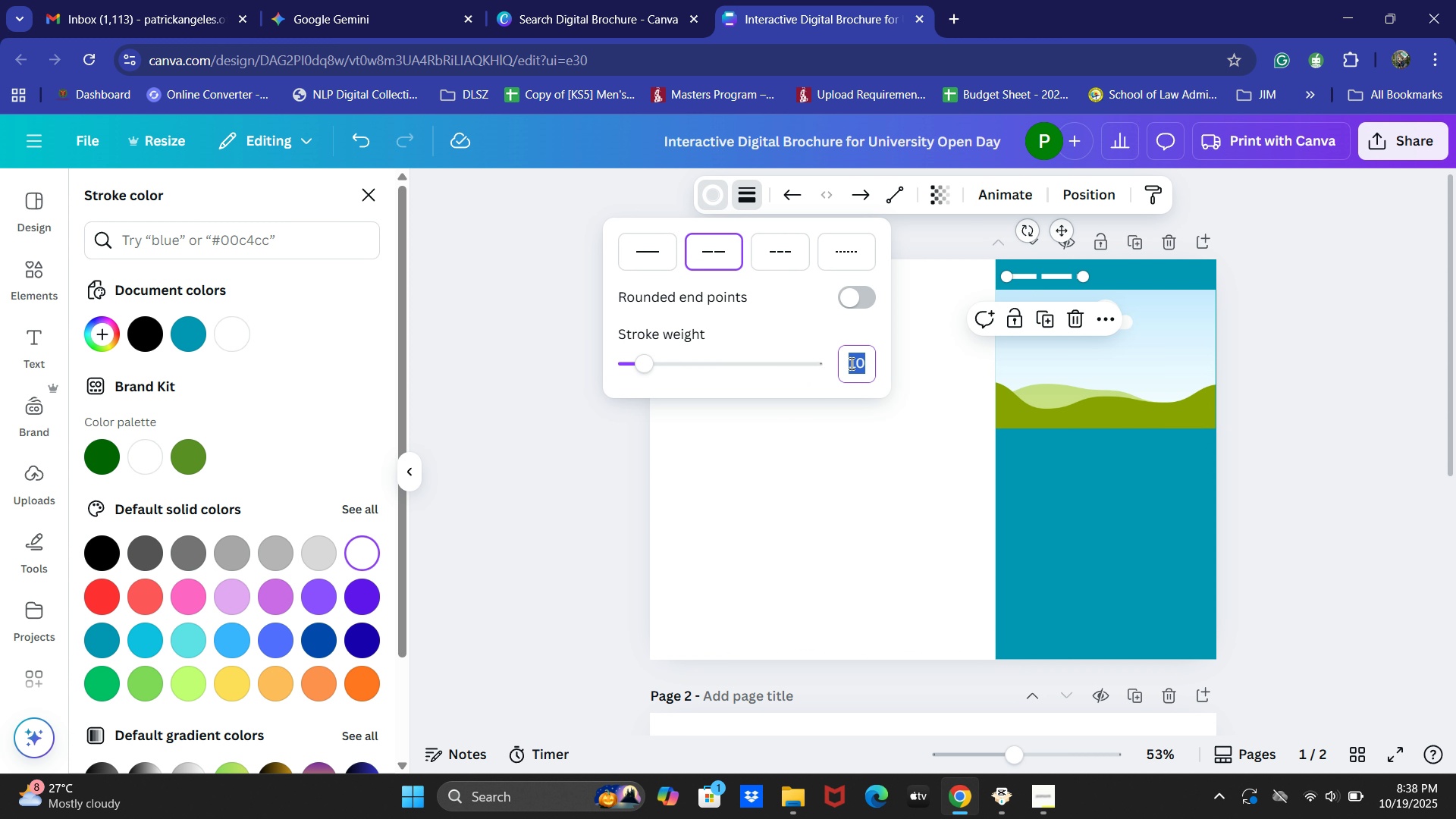 
double_click([850, 363])
 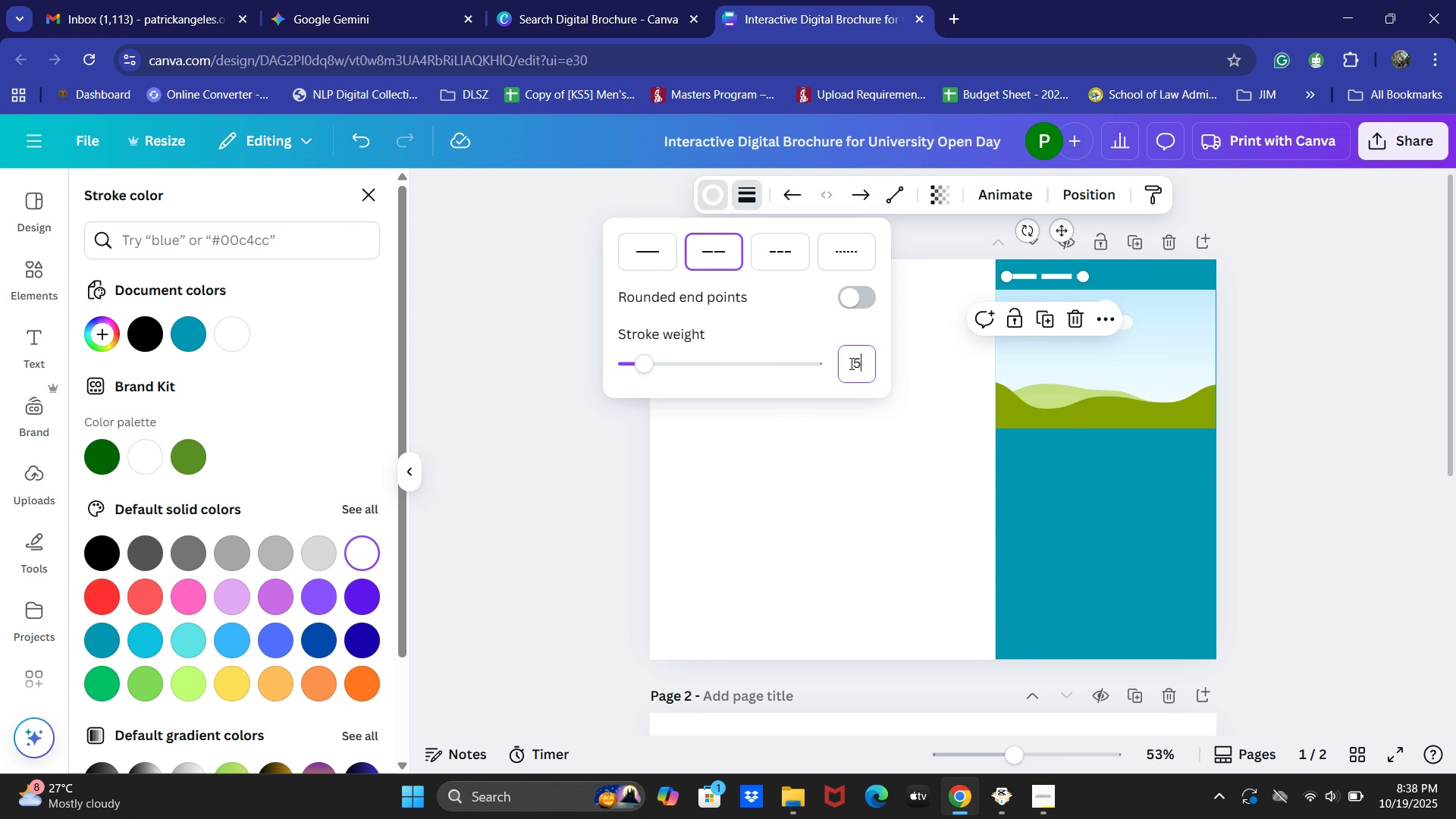 
key(Numpad5)
 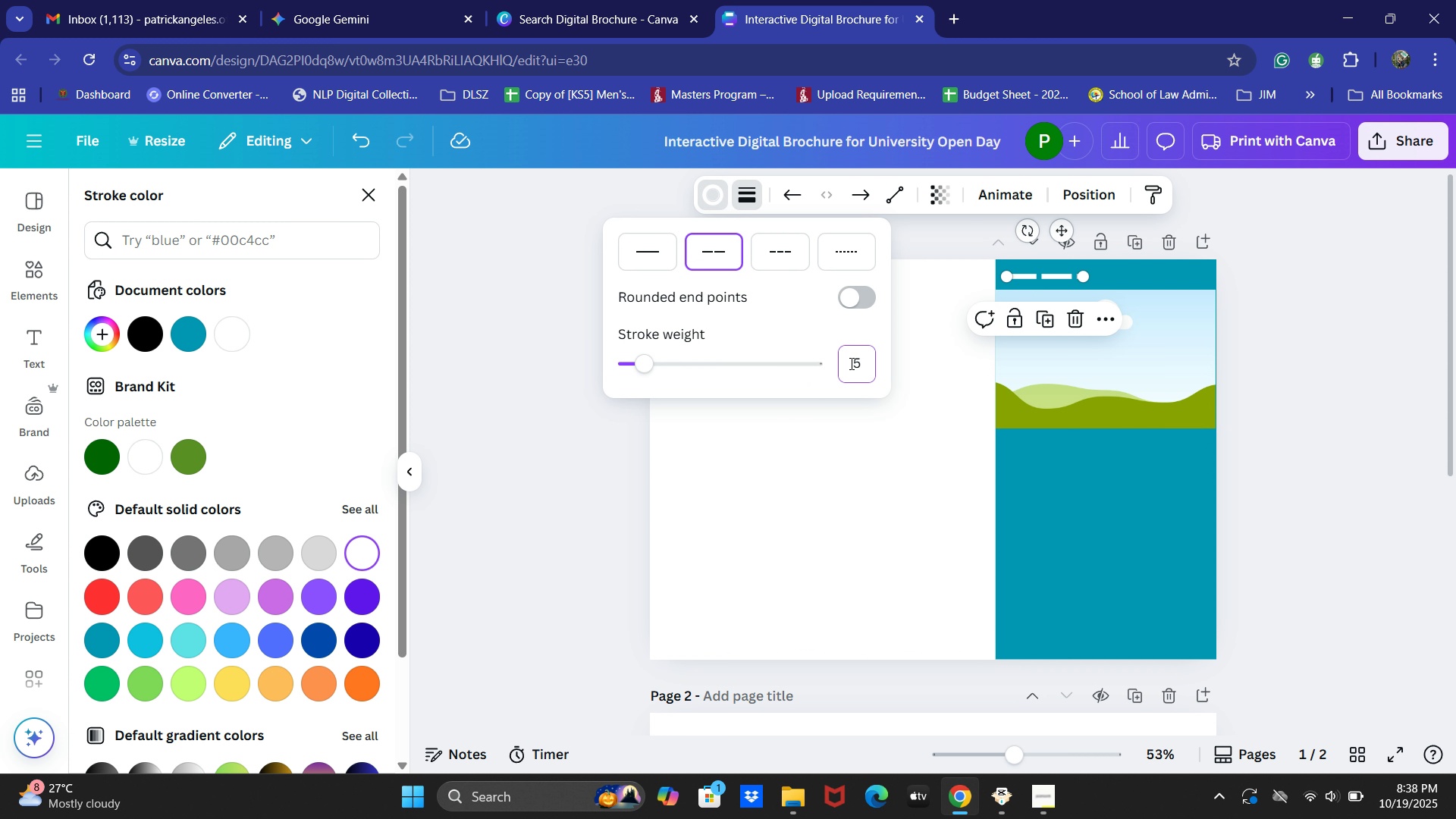 
key(NumpadEnter)
 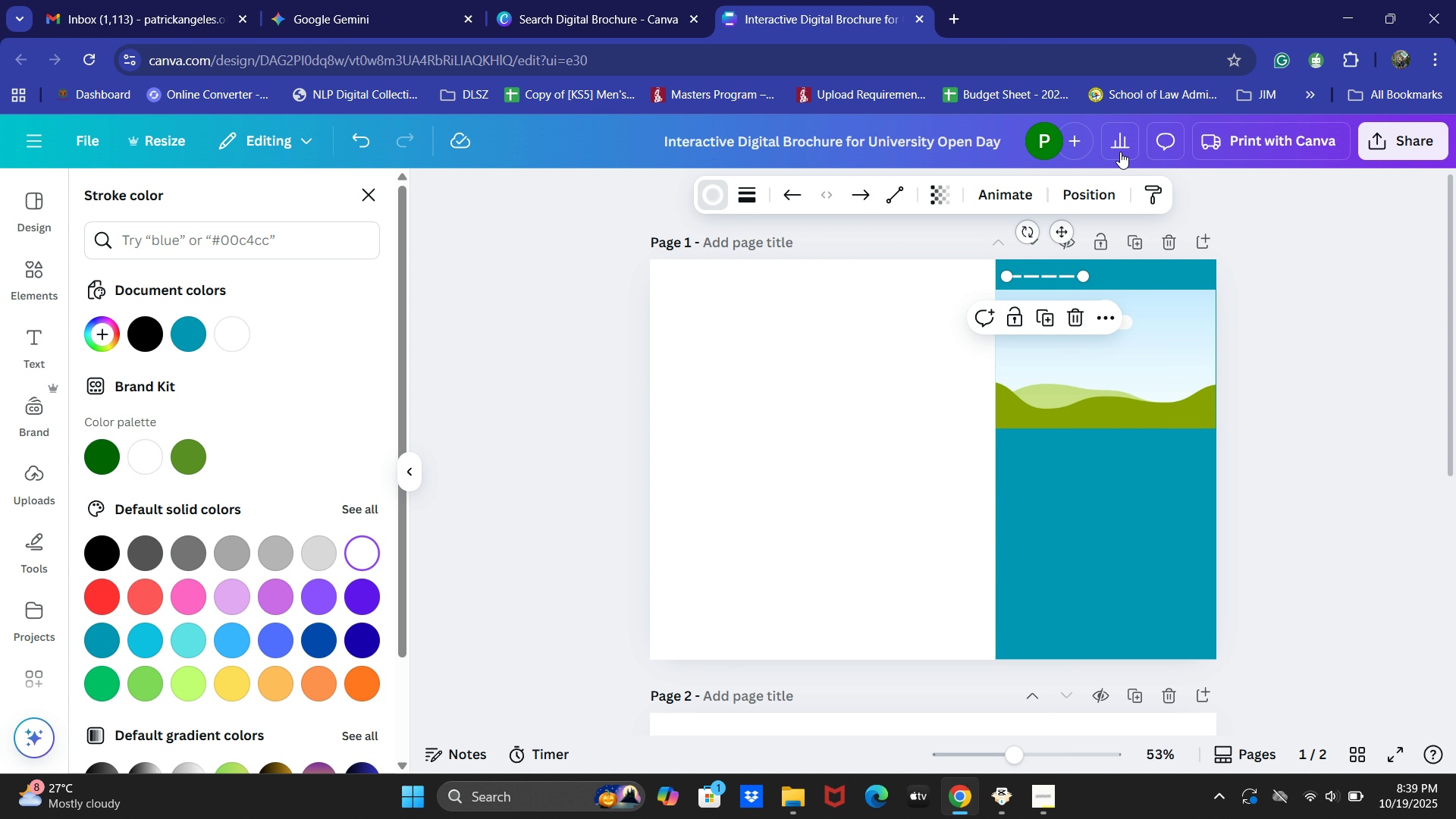 
left_click([465, 0])
 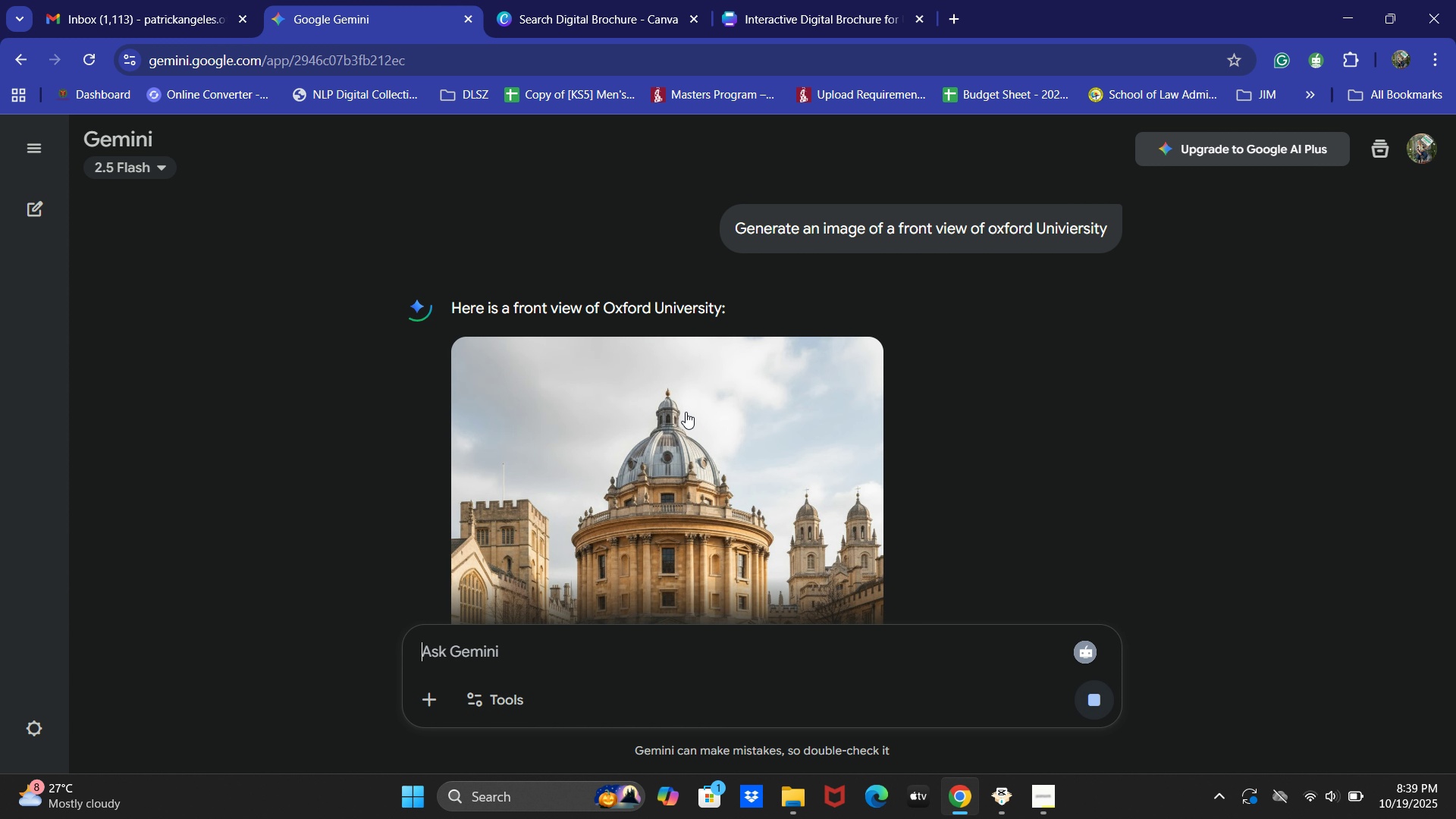 
scroll: coordinate [715, 408], scroll_direction: down, amount: 3.0
 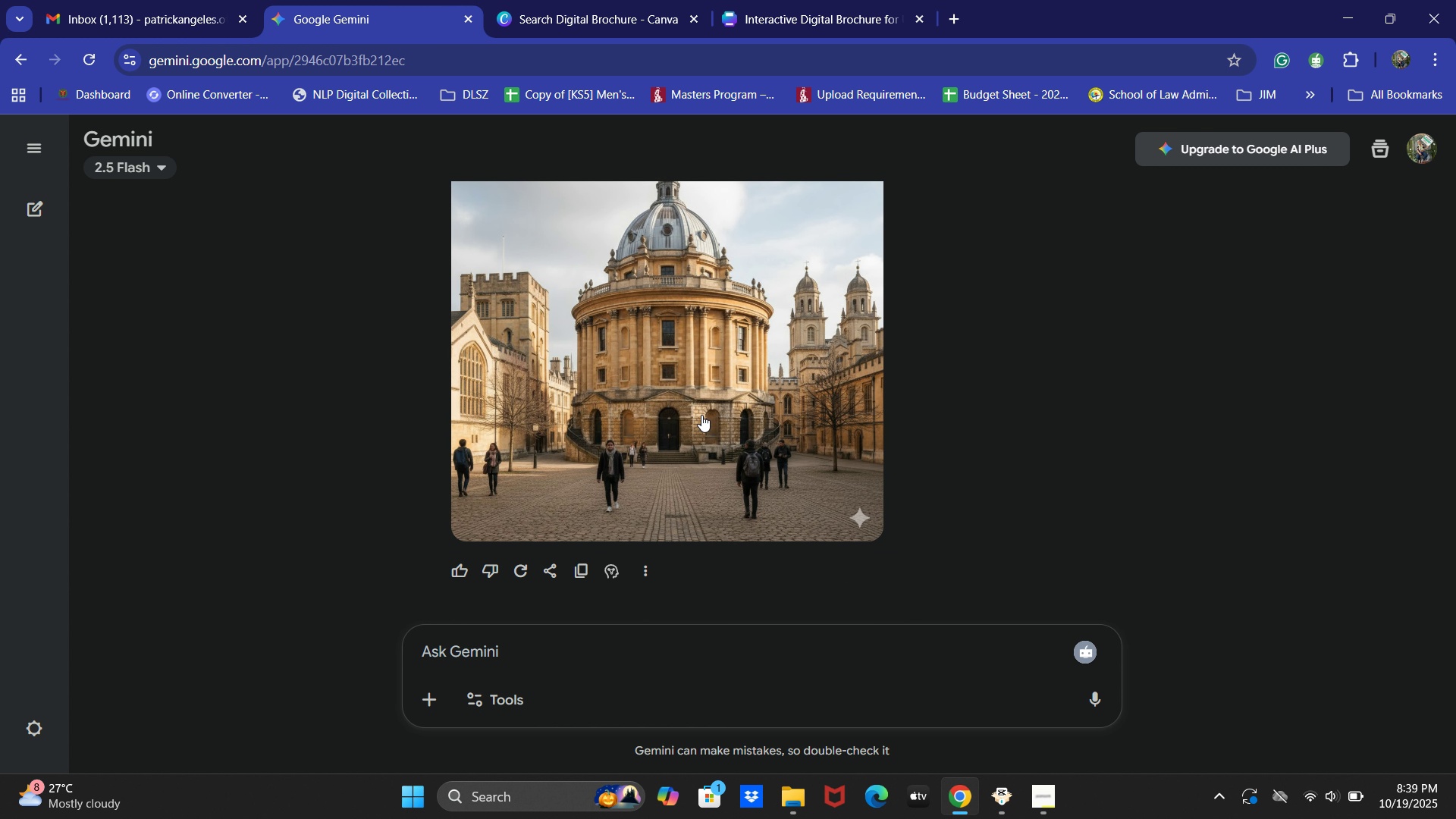 
left_click([701, 415])
 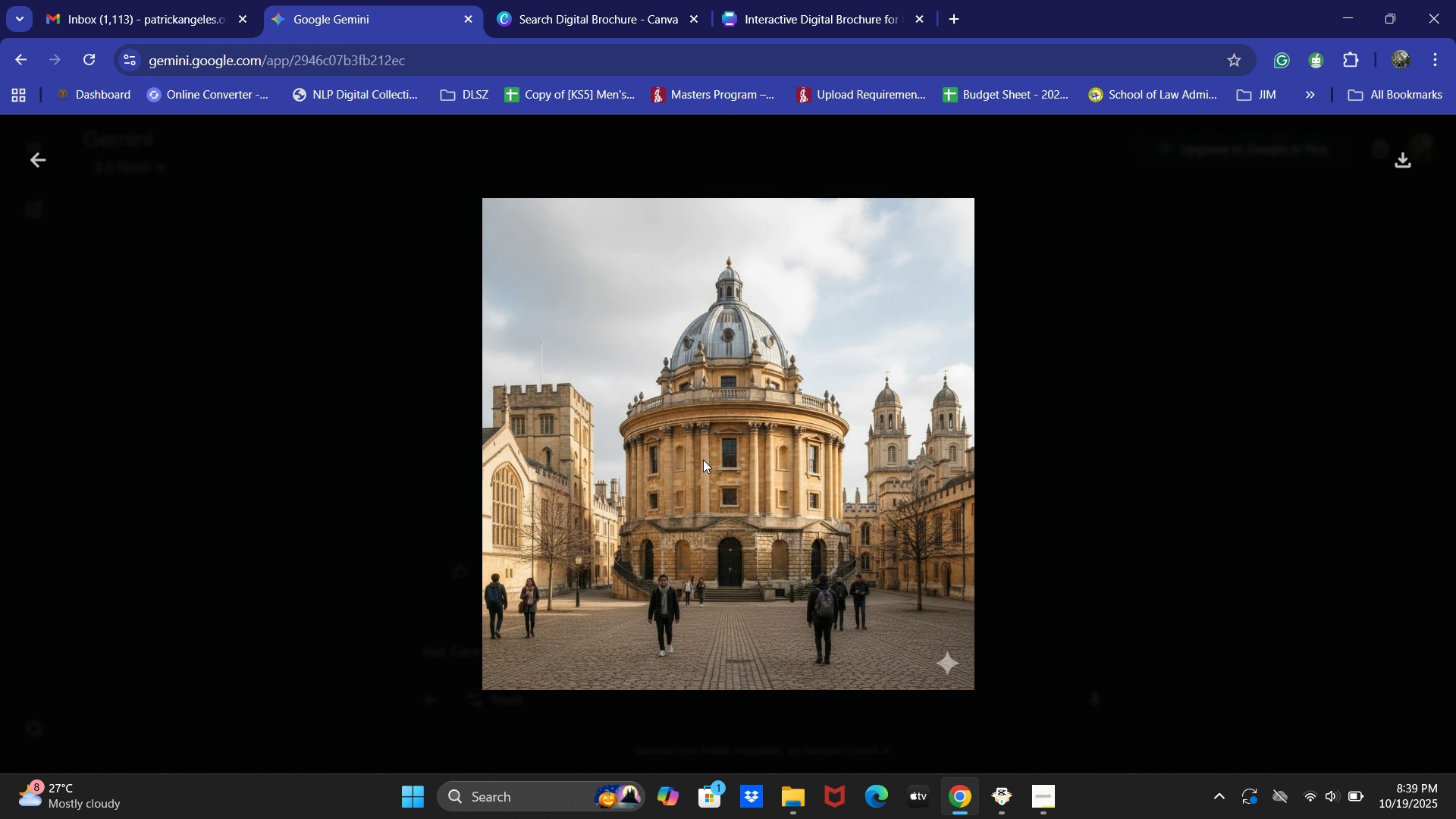 
right_click([703, 460])
 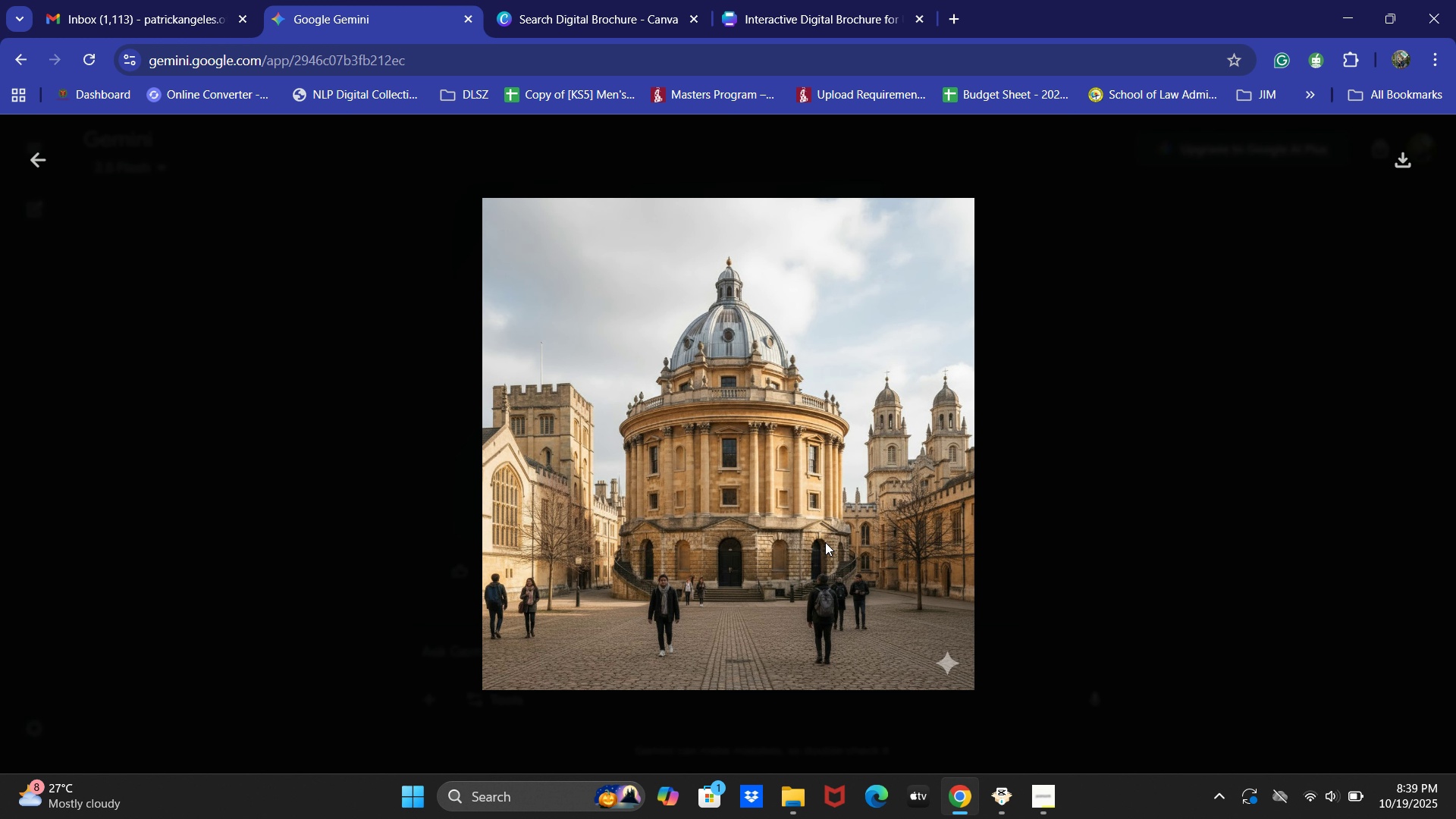 
double_click([825, 542])
 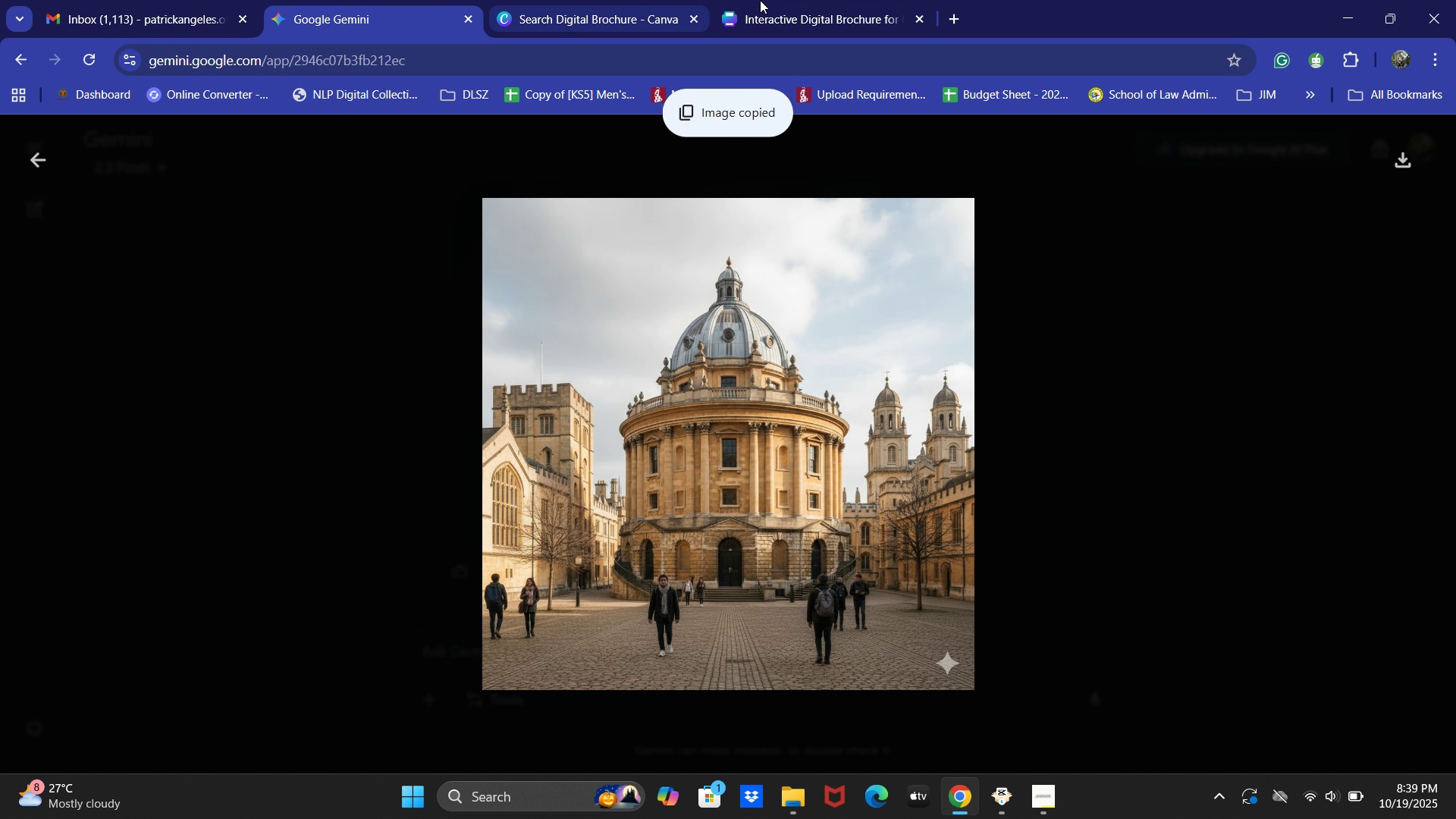 
left_click([857, 0])
 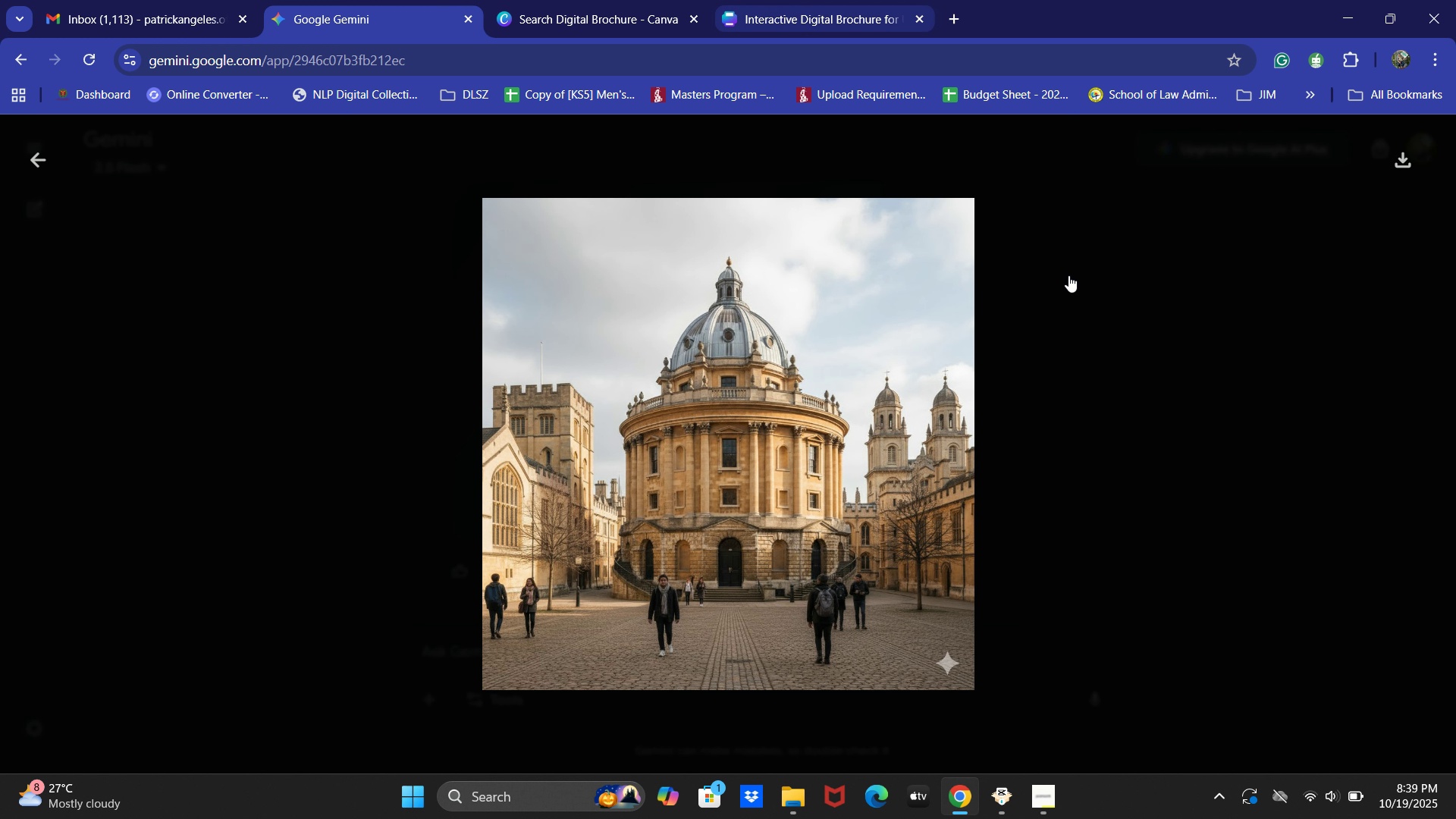 
key(Control+ControlLeft)
 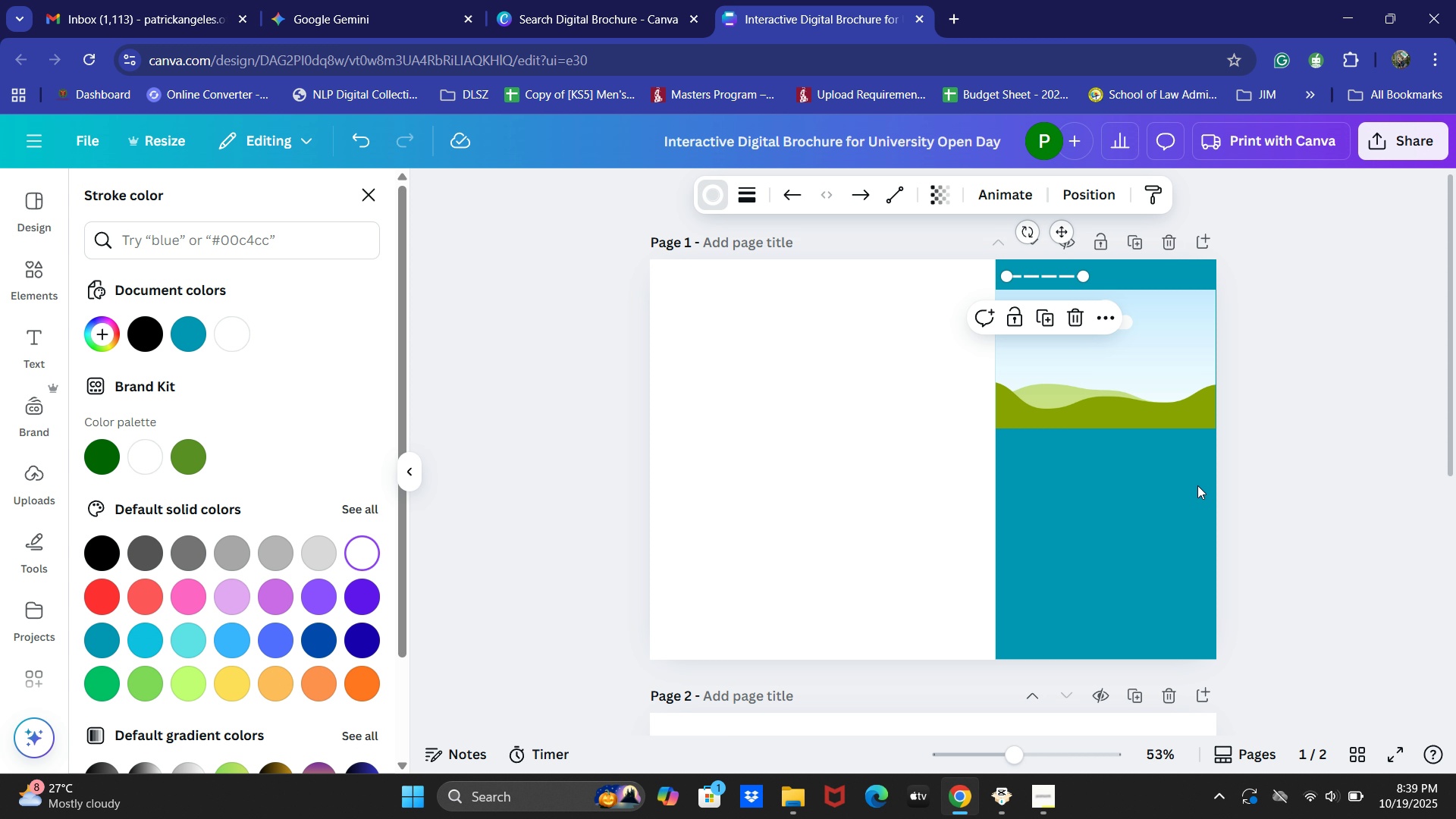 
key(Control+V)
 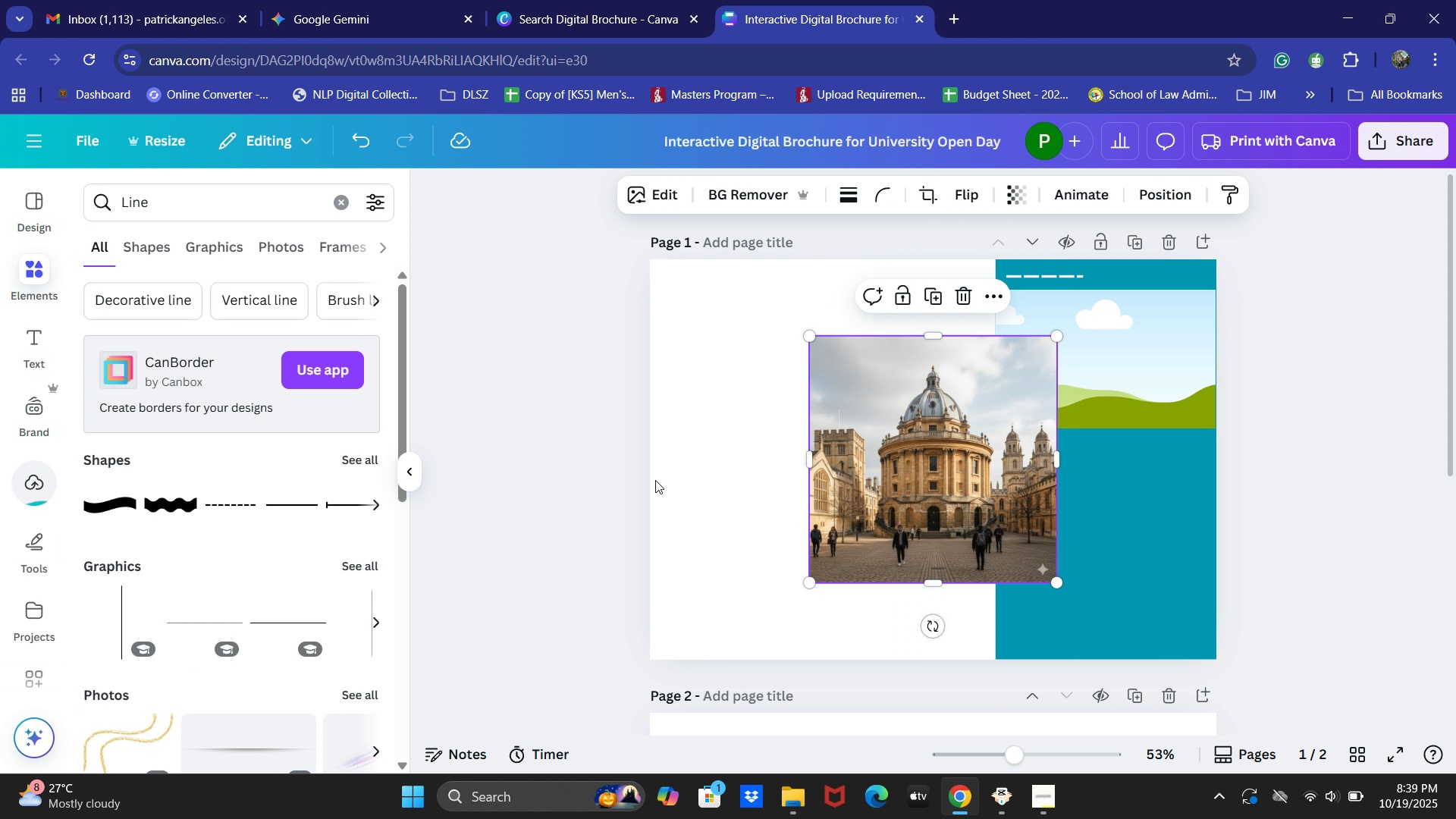 
left_click_drag(start_coordinate=[905, 405], to_coordinate=[1067, 353])
 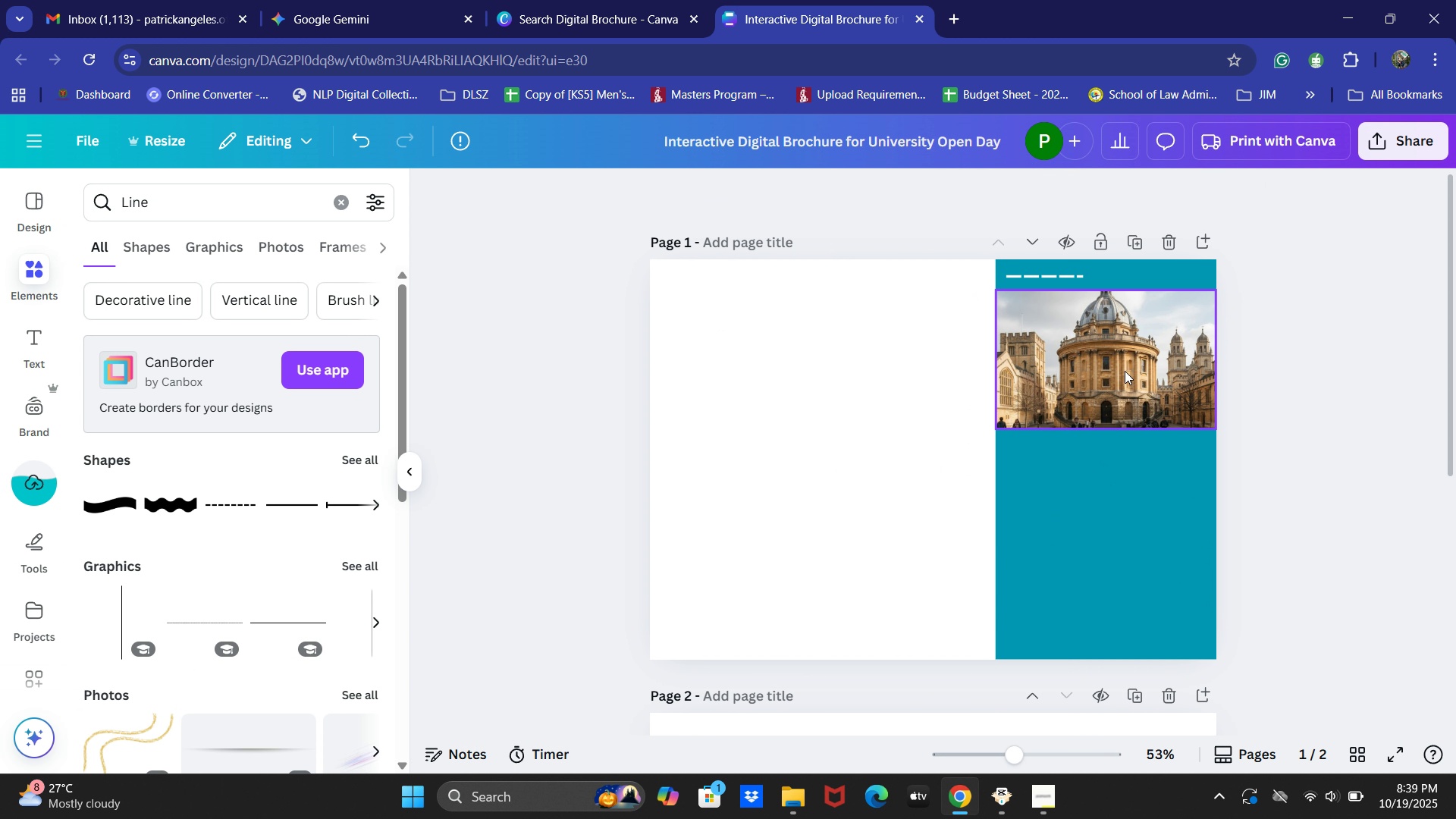 
left_click([1125, 371])
 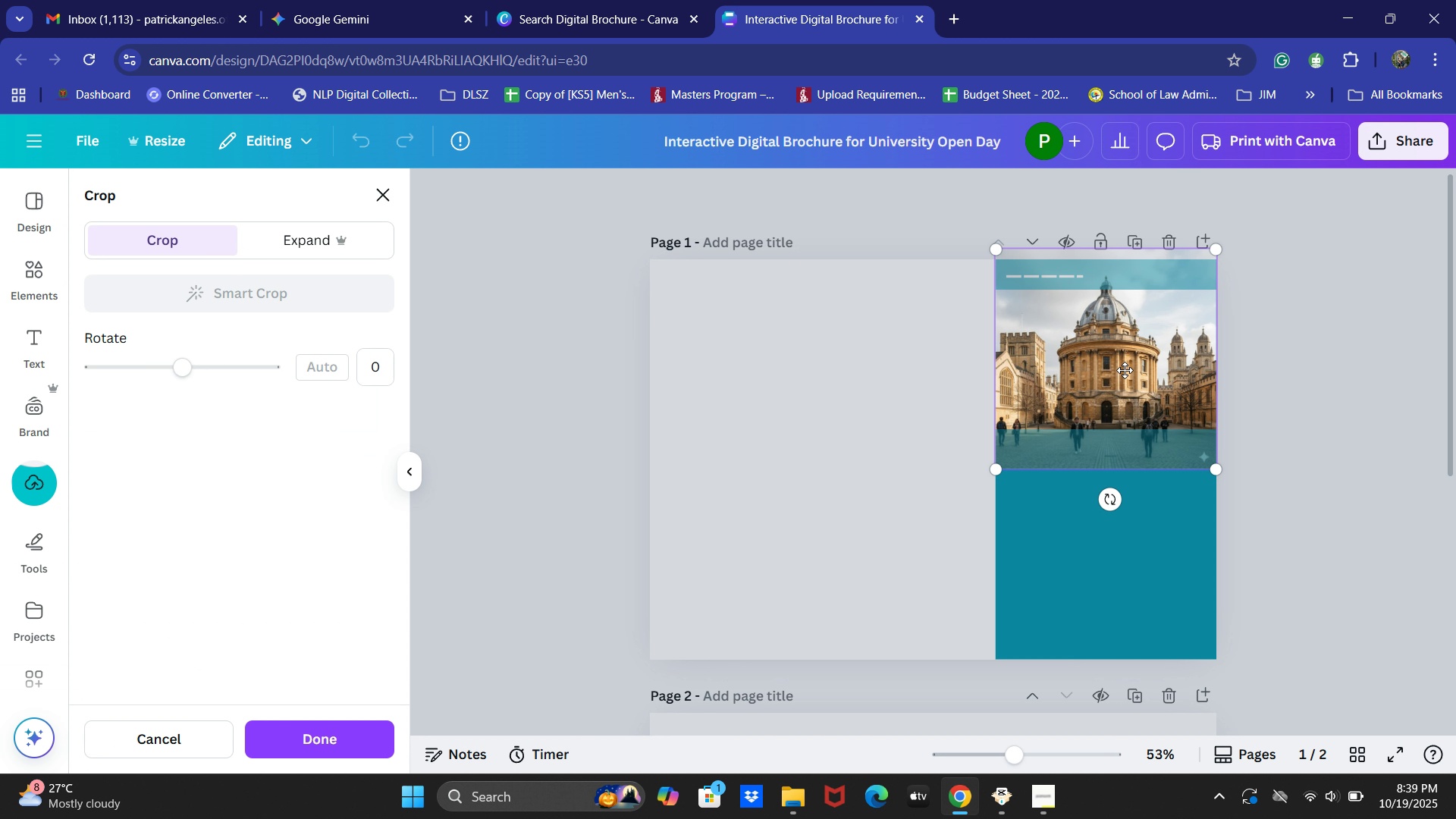 
left_click_drag(start_coordinate=[1125, 370], to_coordinate=[1128, 391])
 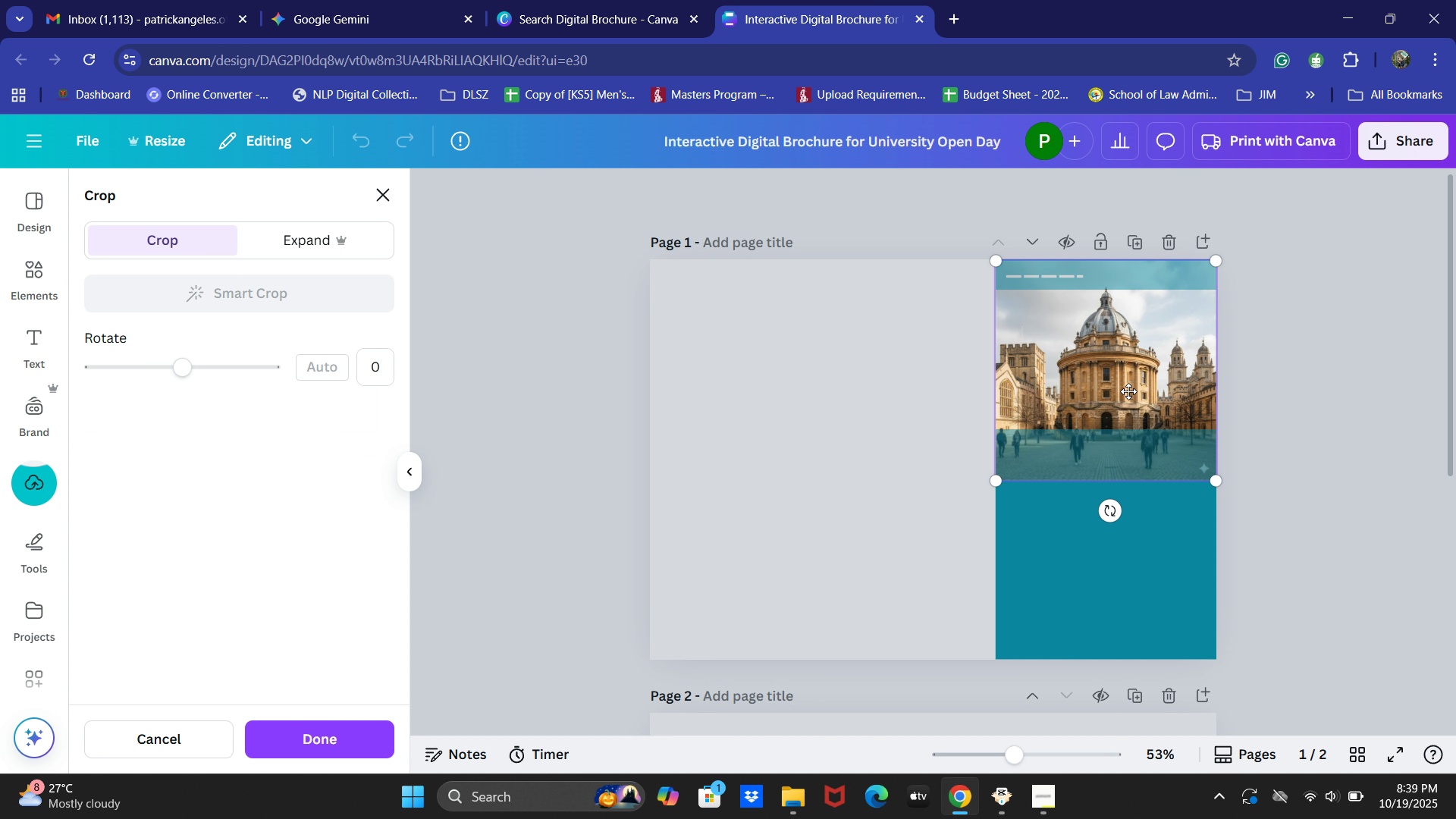 
left_click_drag(start_coordinate=[1128, 391], to_coordinate=[1131, 400])
 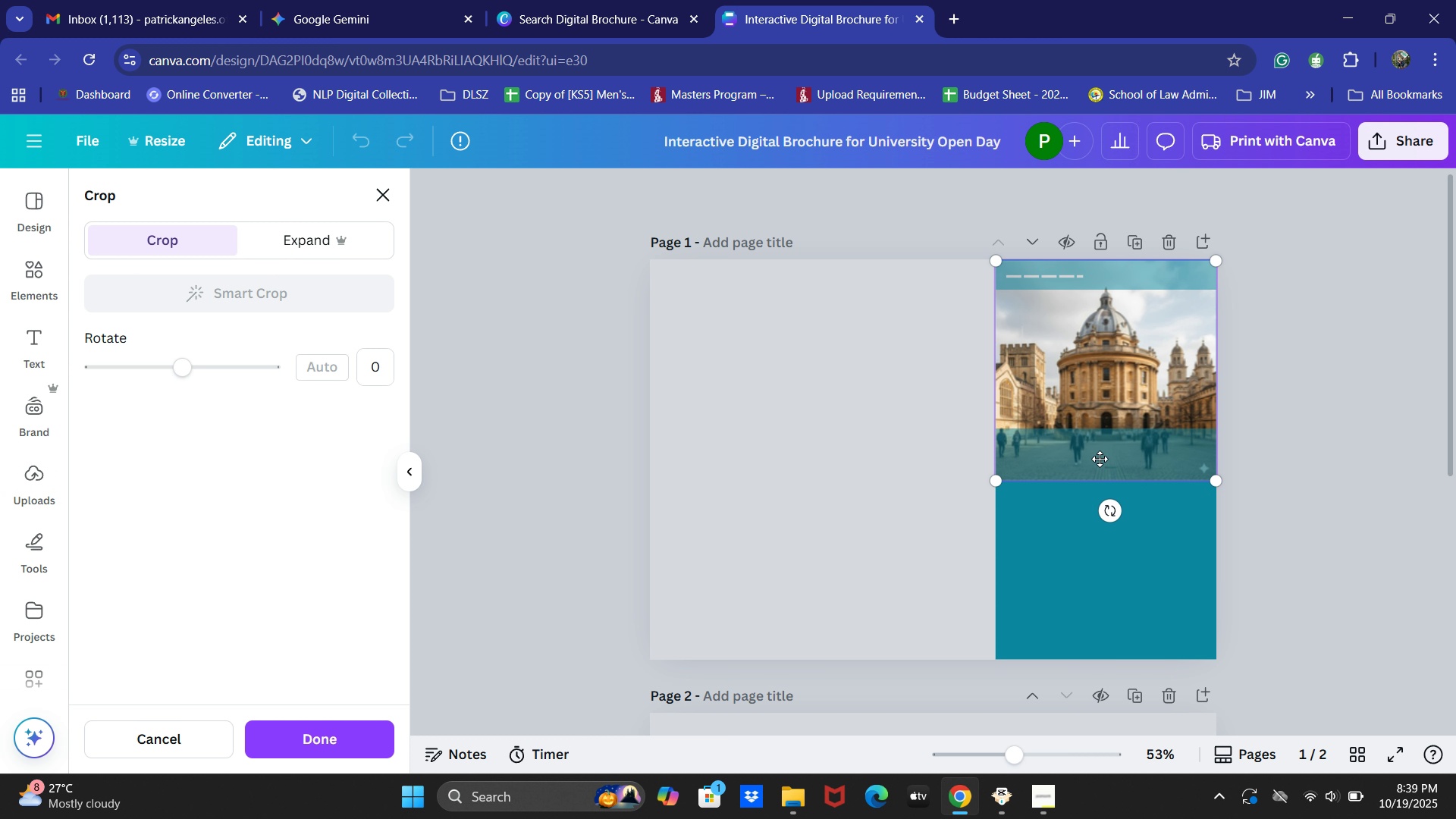 
wait(6.82)
 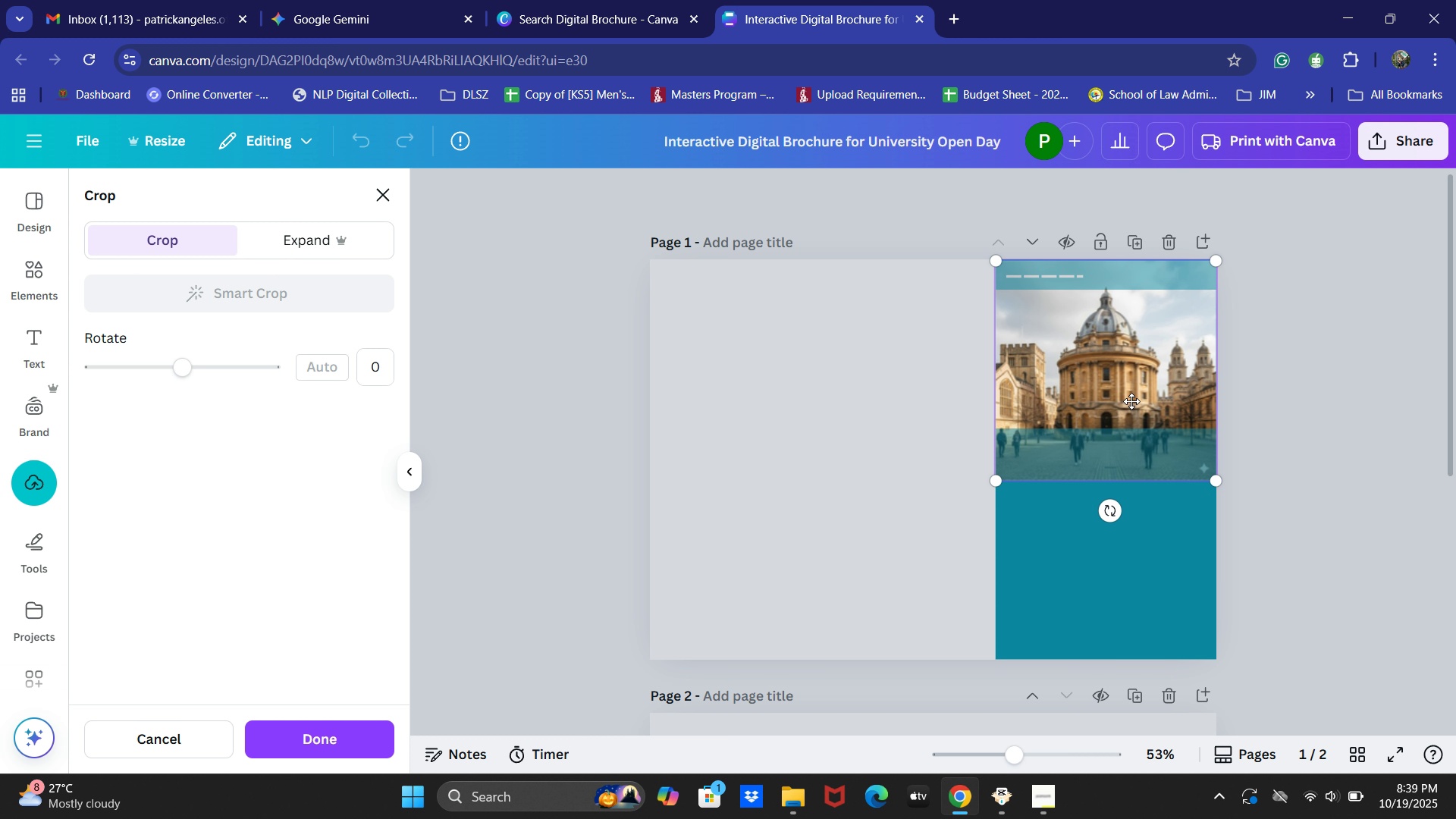 
left_click([1090, 584])
 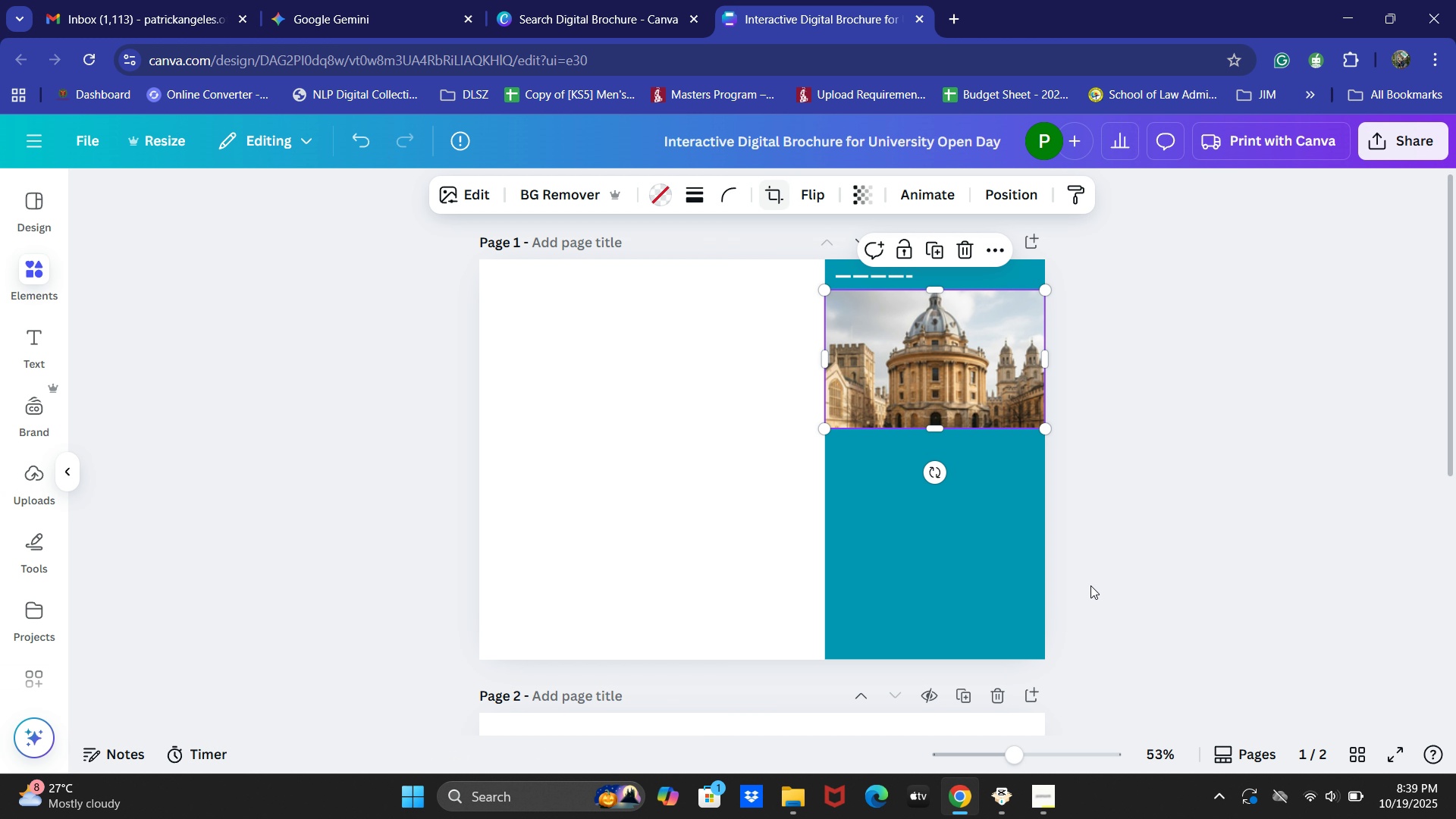 
key(Control+ControlLeft)
 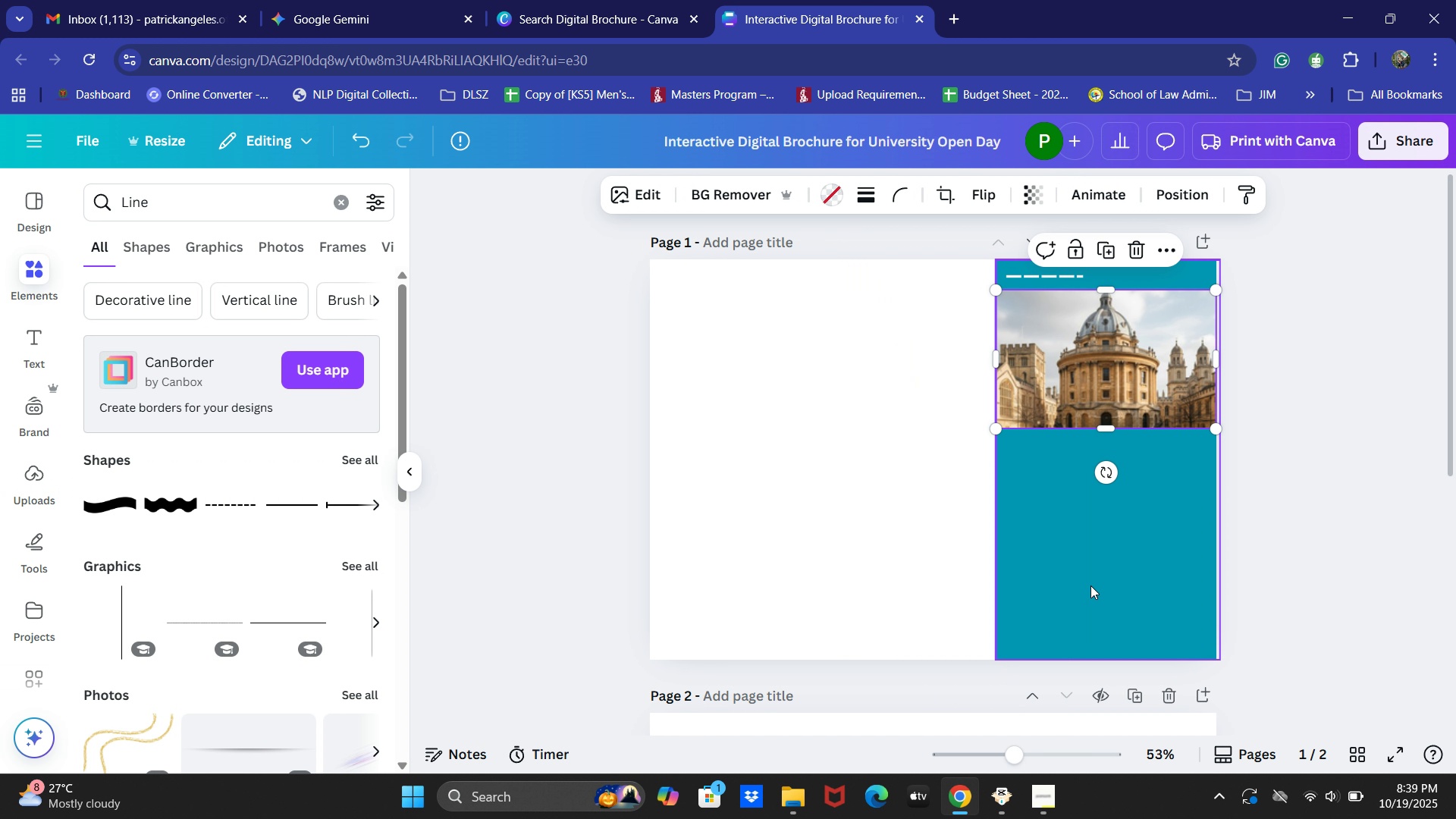 
key(Control+Z)
 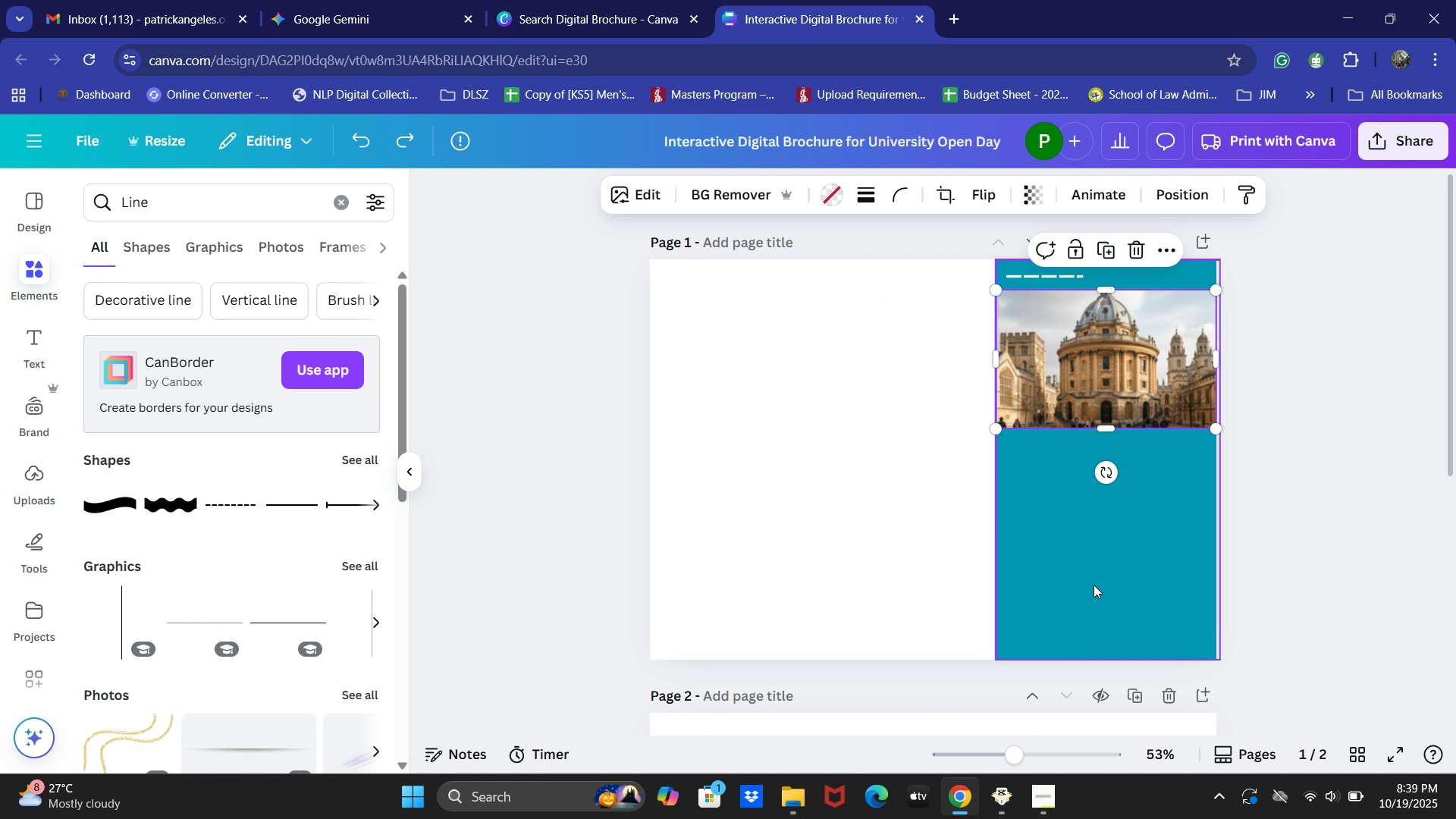 
key(Control+Z)
 